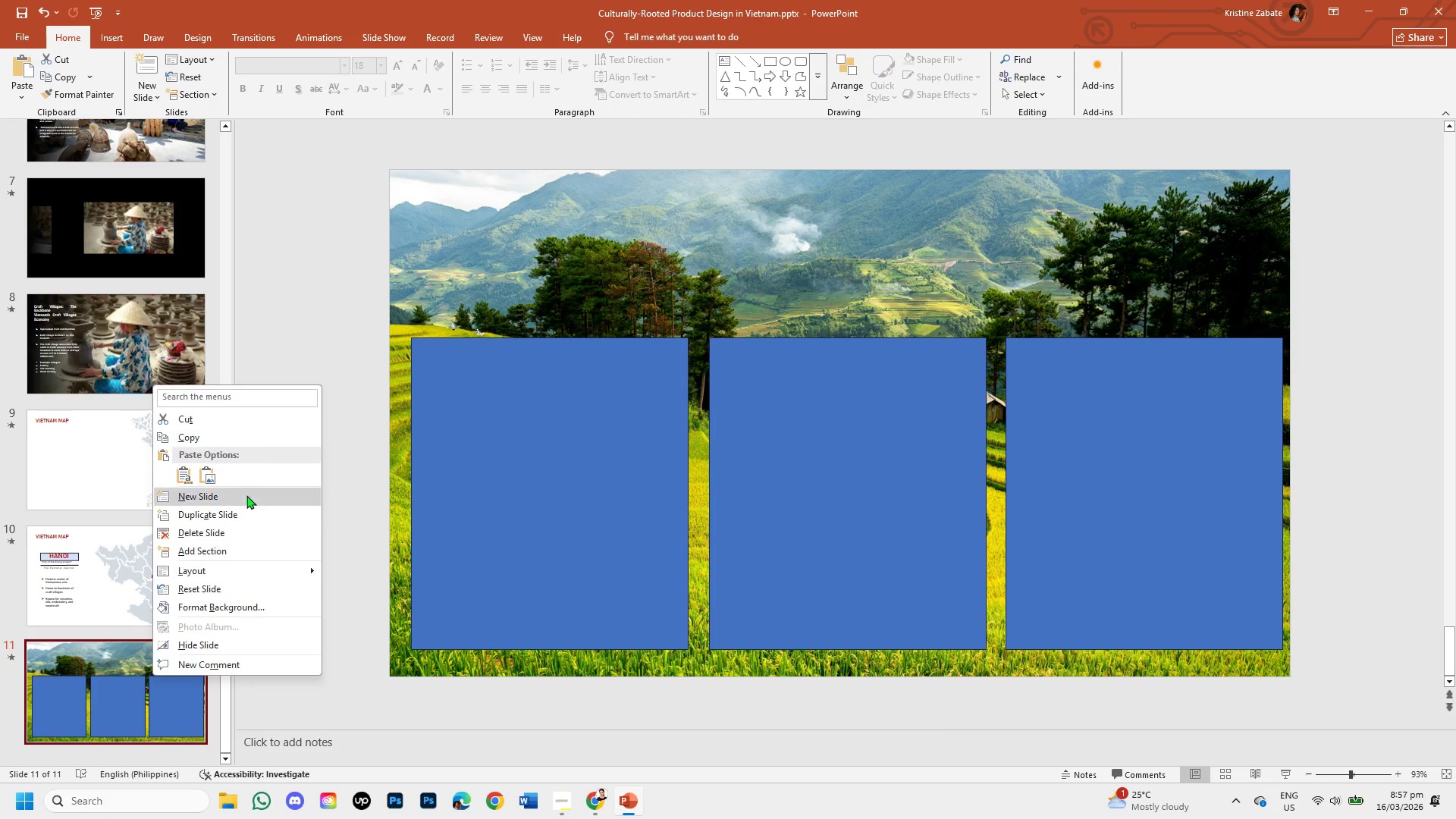 
left_click([248, 509])
 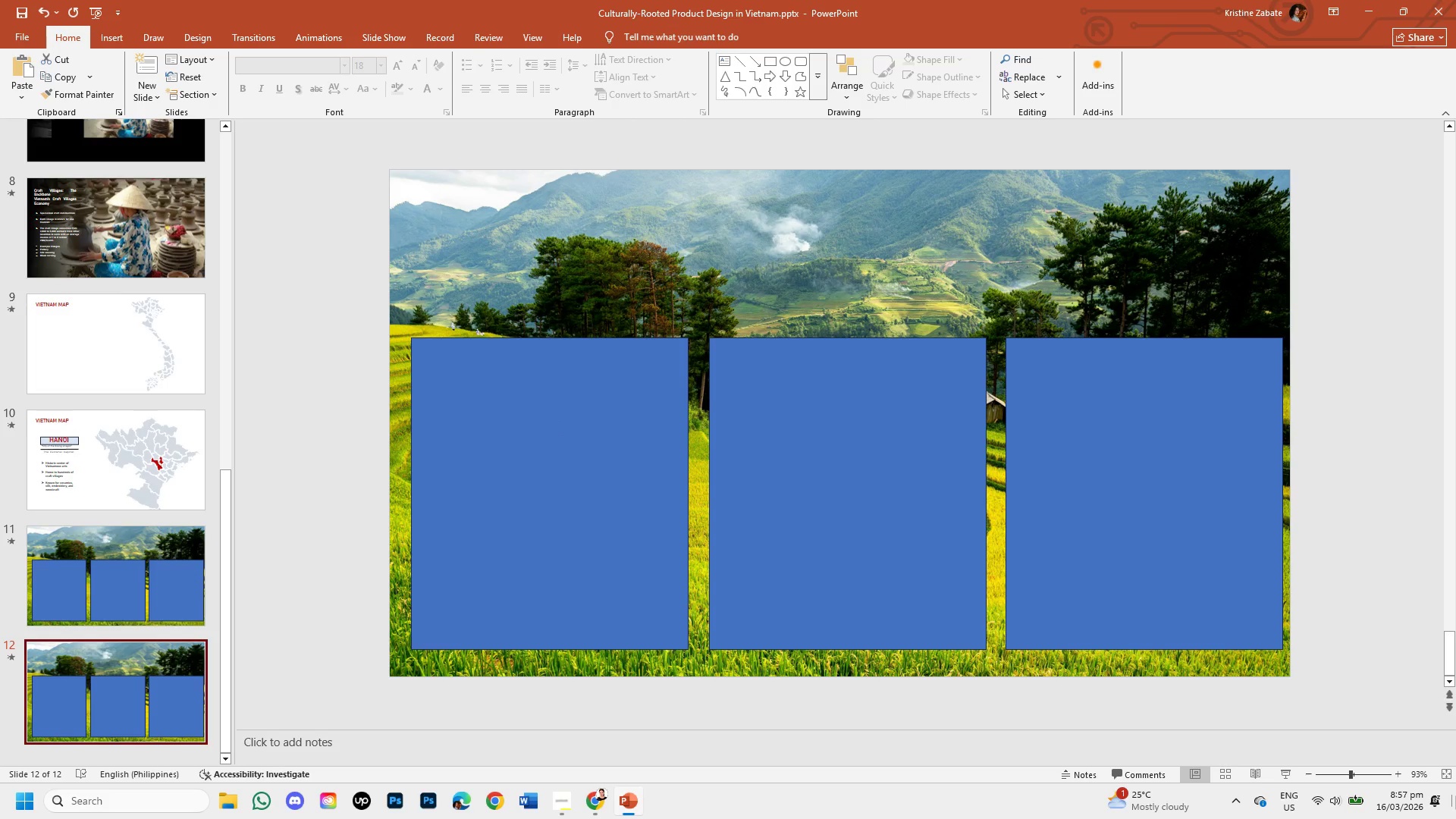 
wait(5.99)
 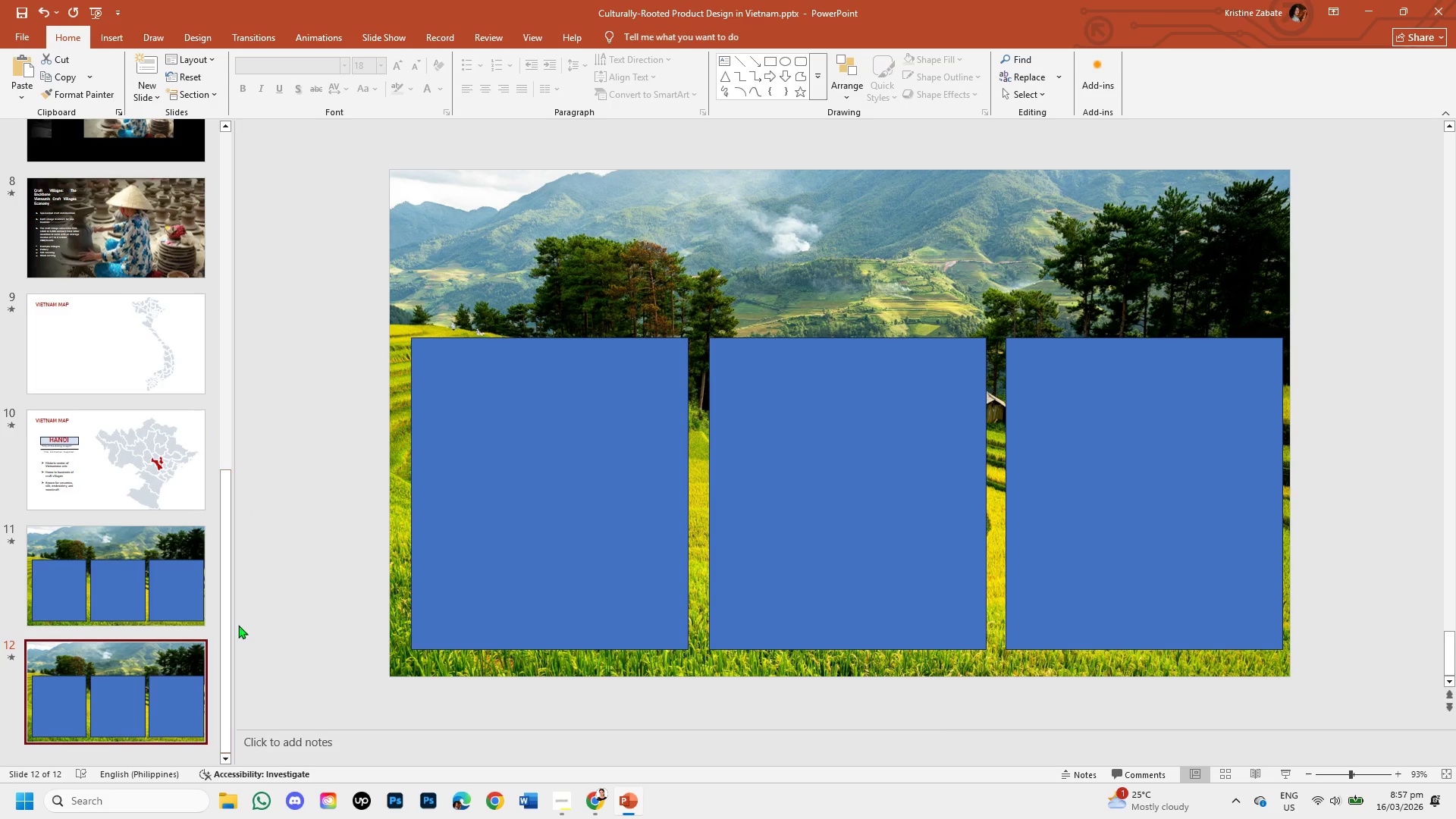 
left_click([1332, 774])
 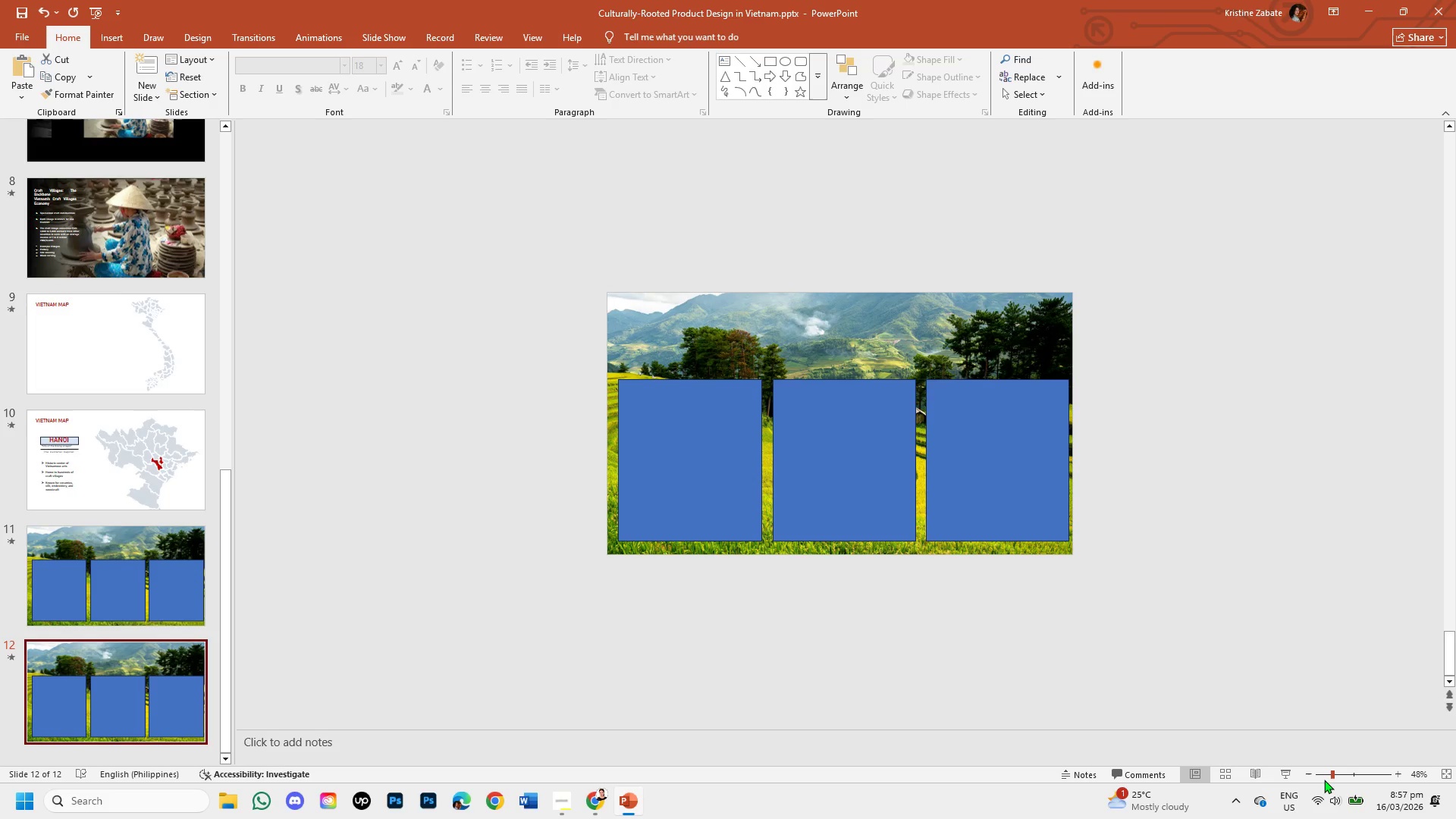 
wait(7.45)
 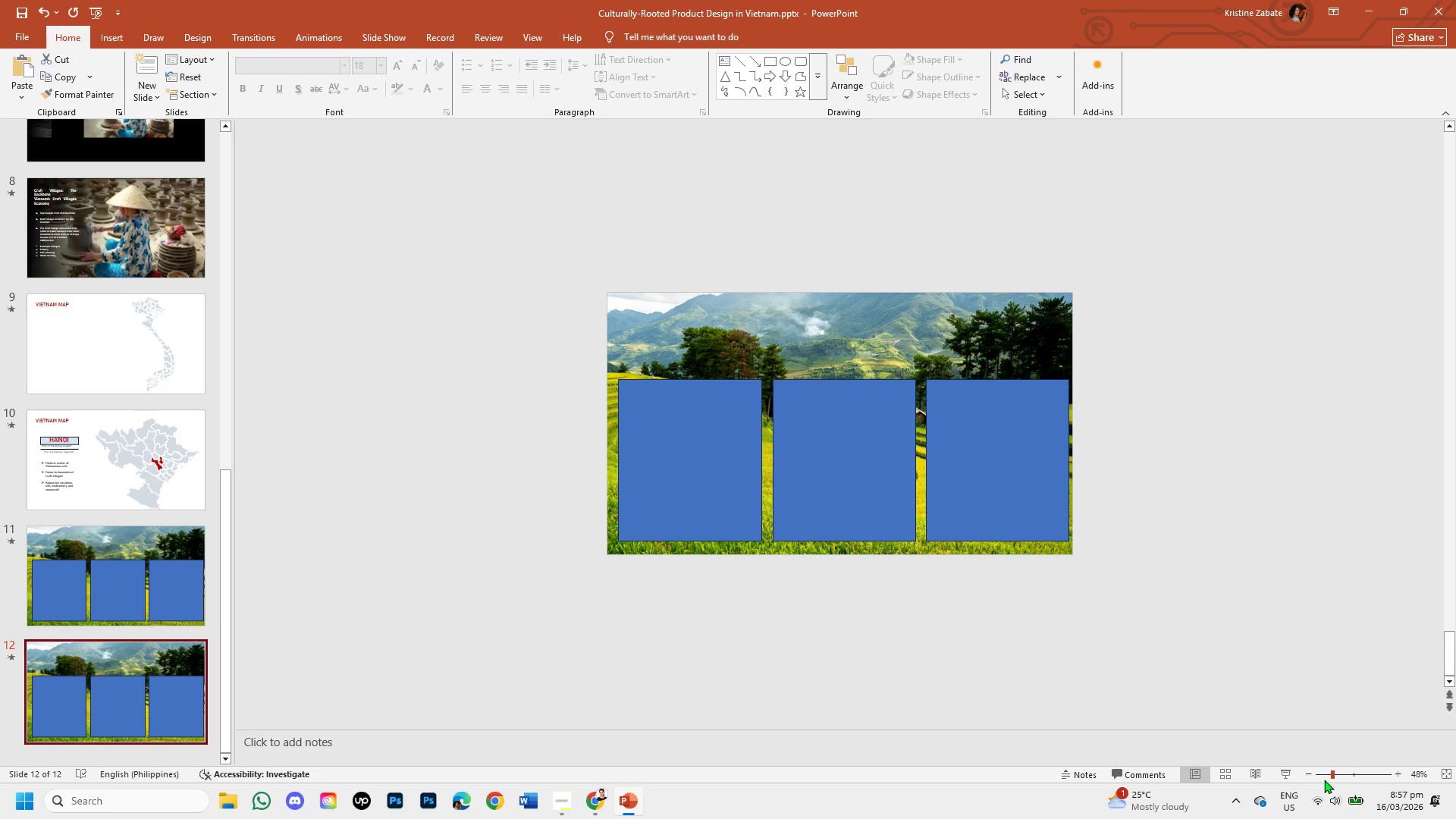 
left_click_drag(start_coordinate=[702, 416], to_coordinate=[538, 161])
 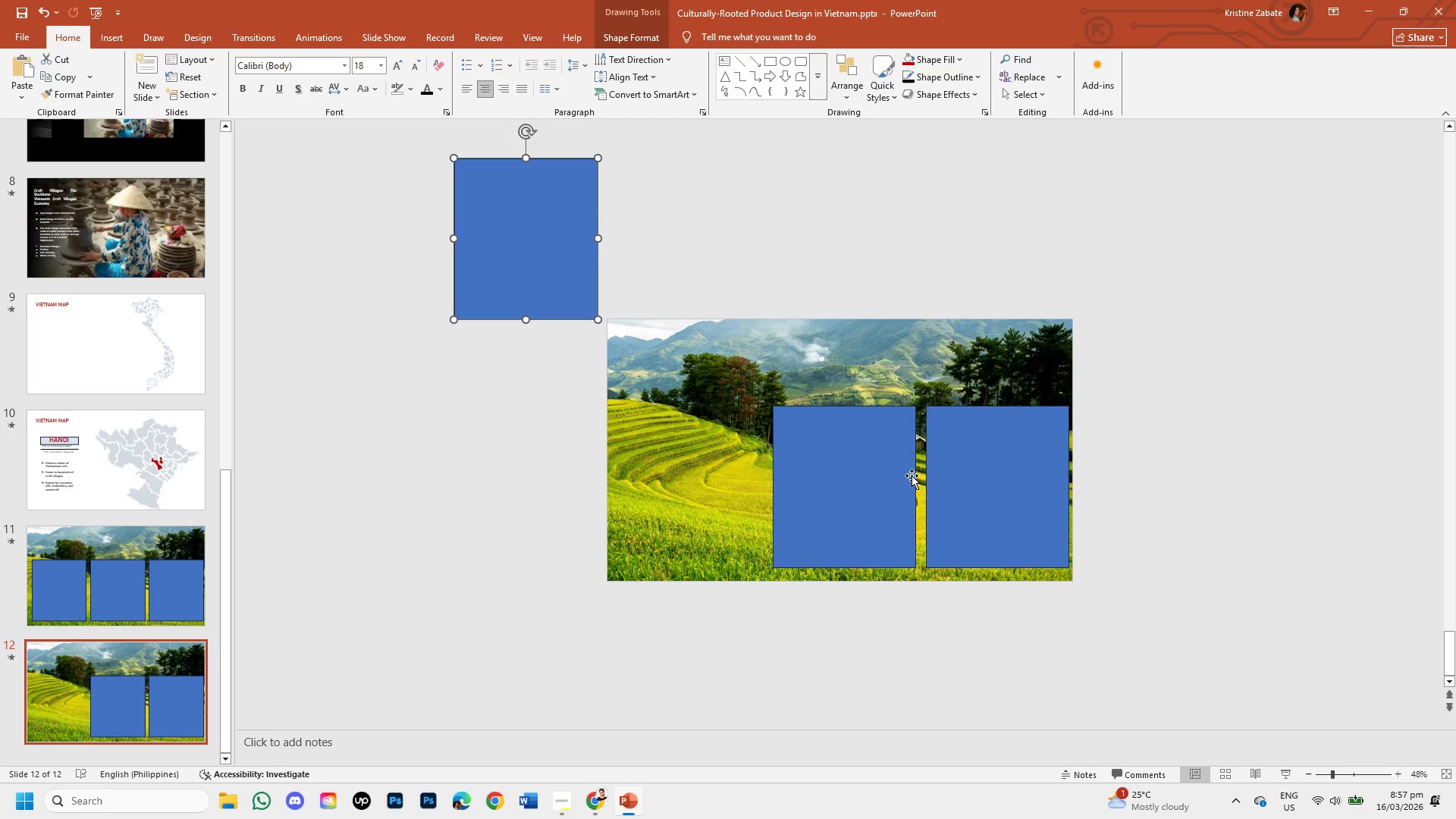 
left_click_drag(start_coordinate=[1006, 475], to_coordinate=[1197, 284])
 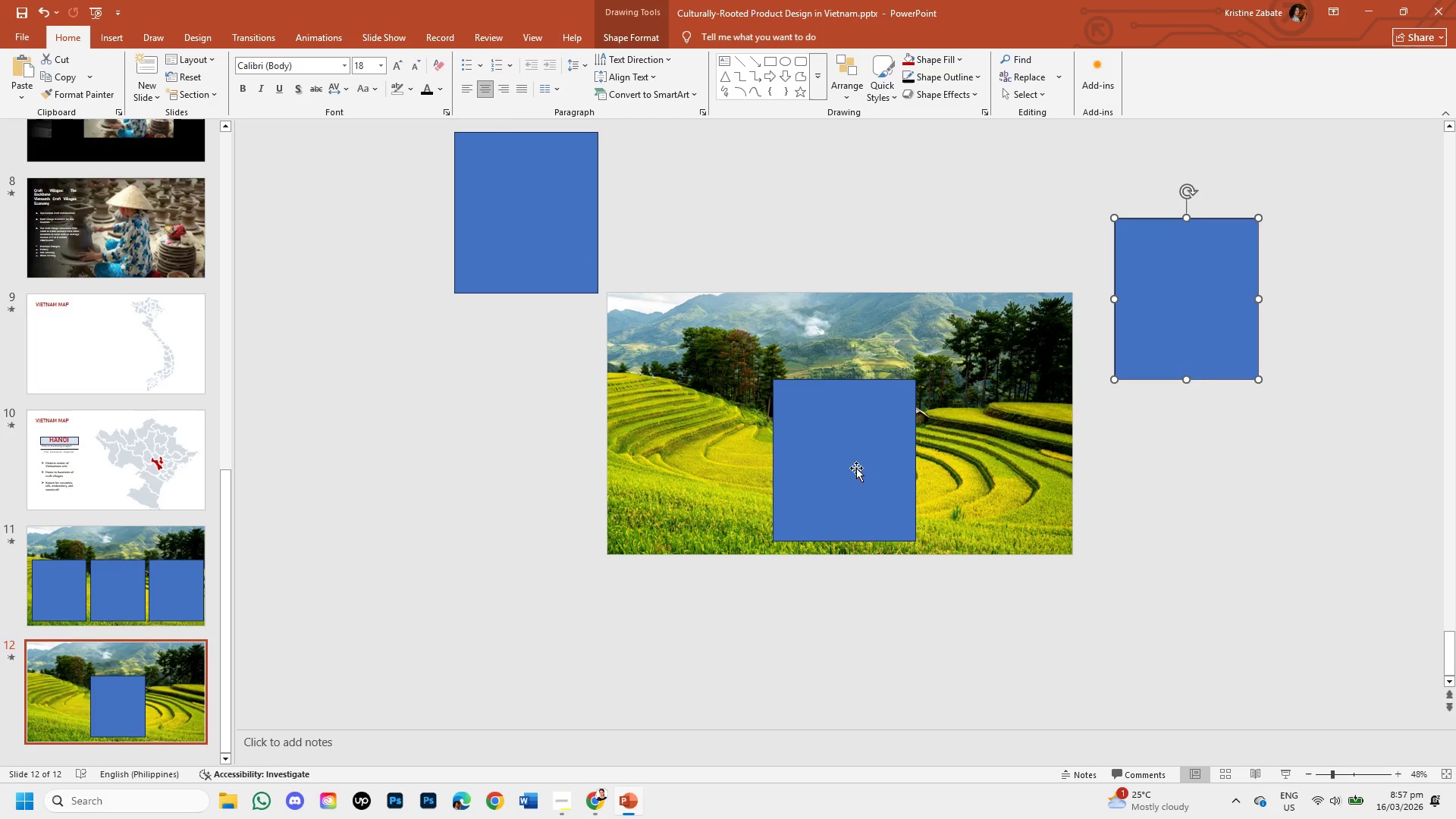 
left_click_drag(start_coordinate=[856, 468], to_coordinate=[843, 643])
 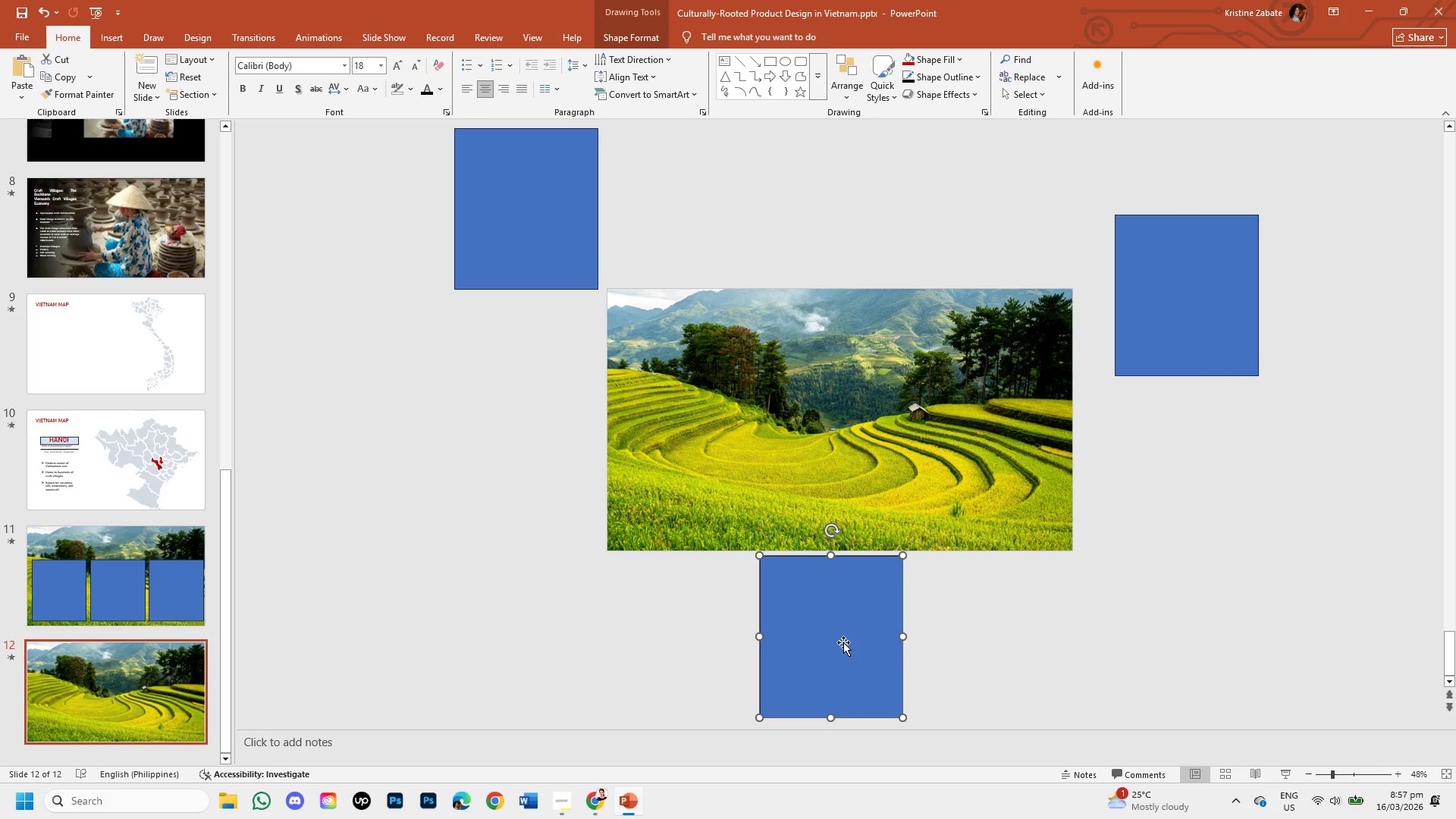 
wait(13.0)
 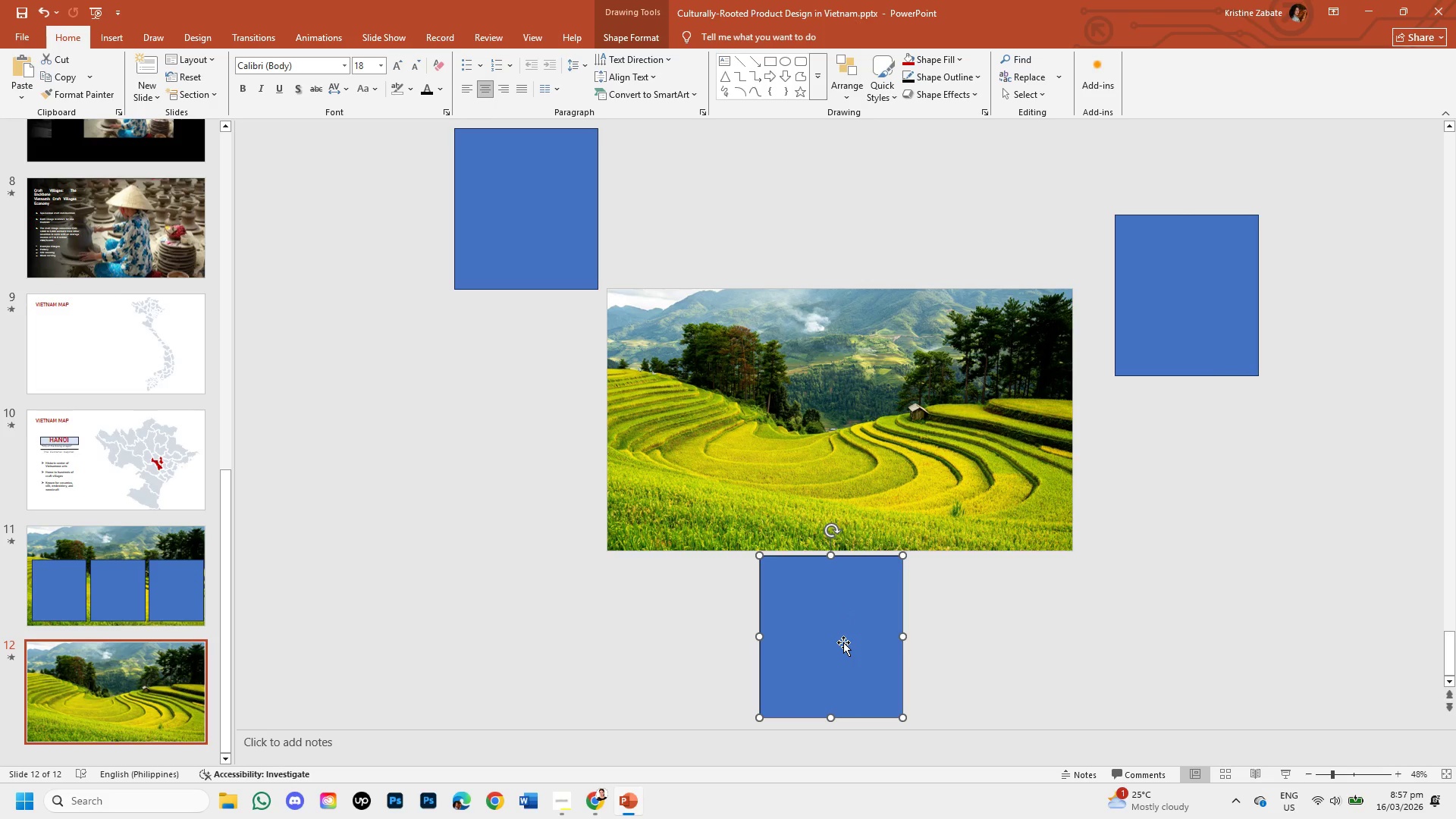 
left_click([262, 33])
 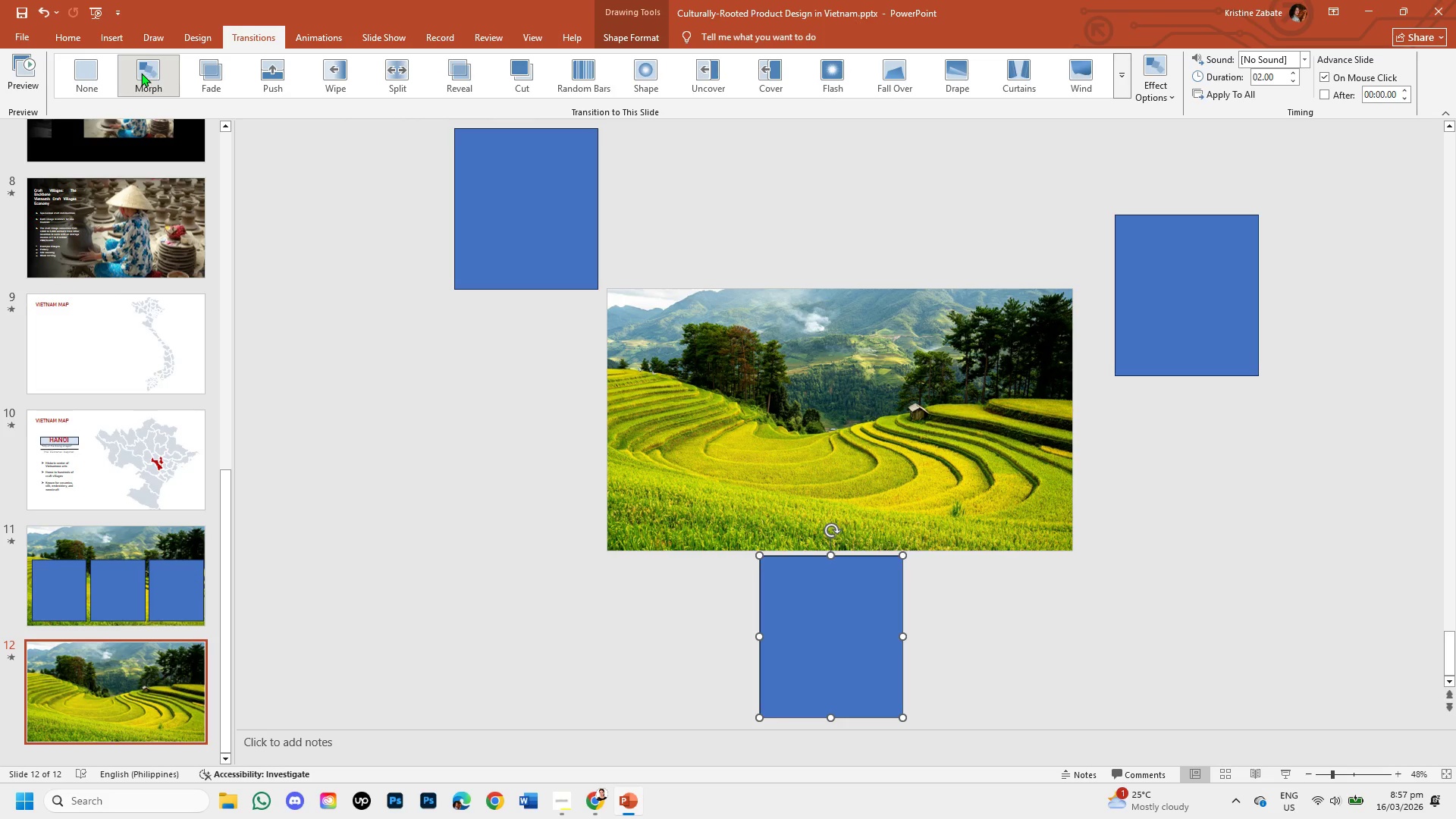 
left_click([141, 73])
 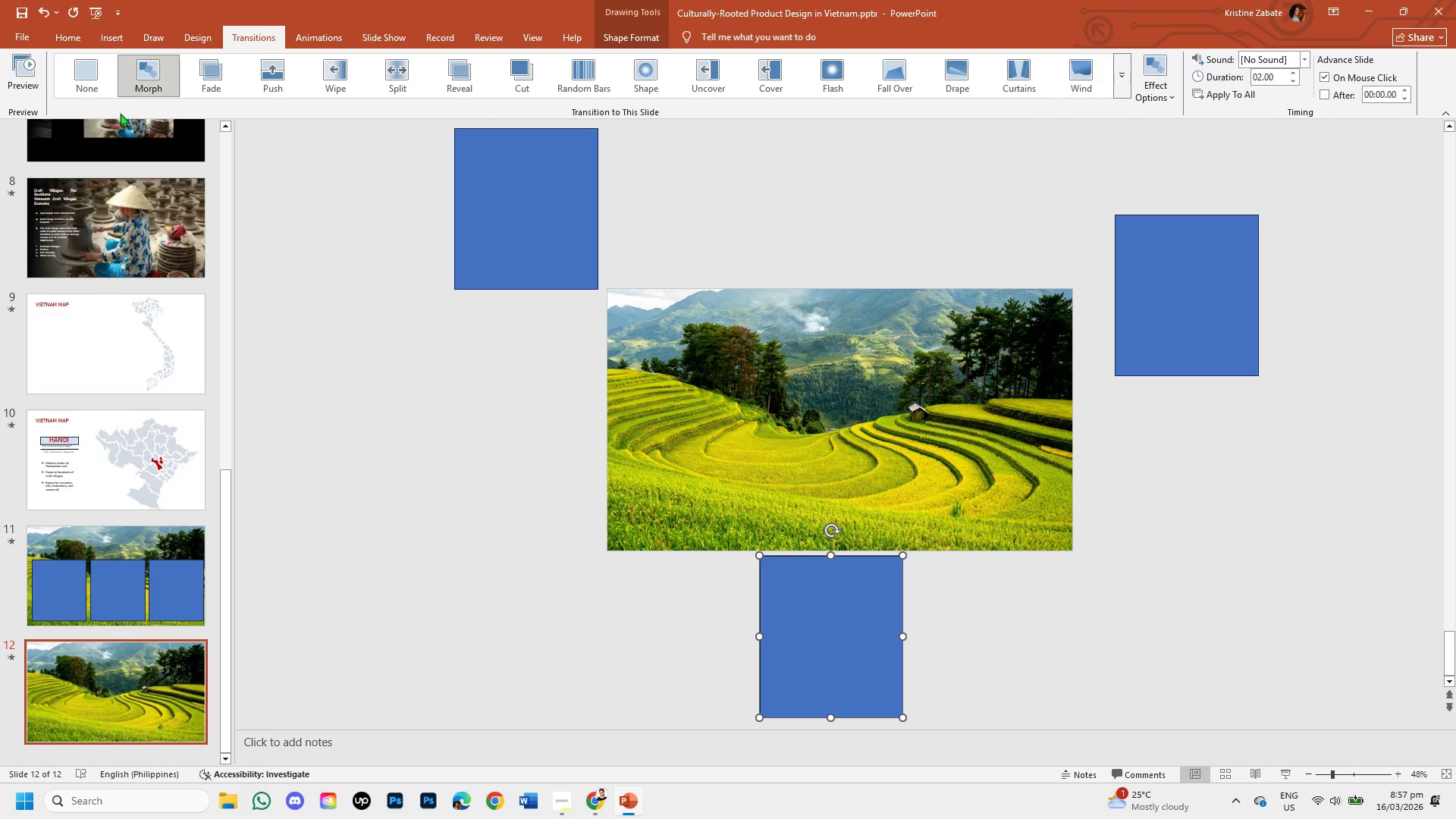 
left_click([63, 535])
 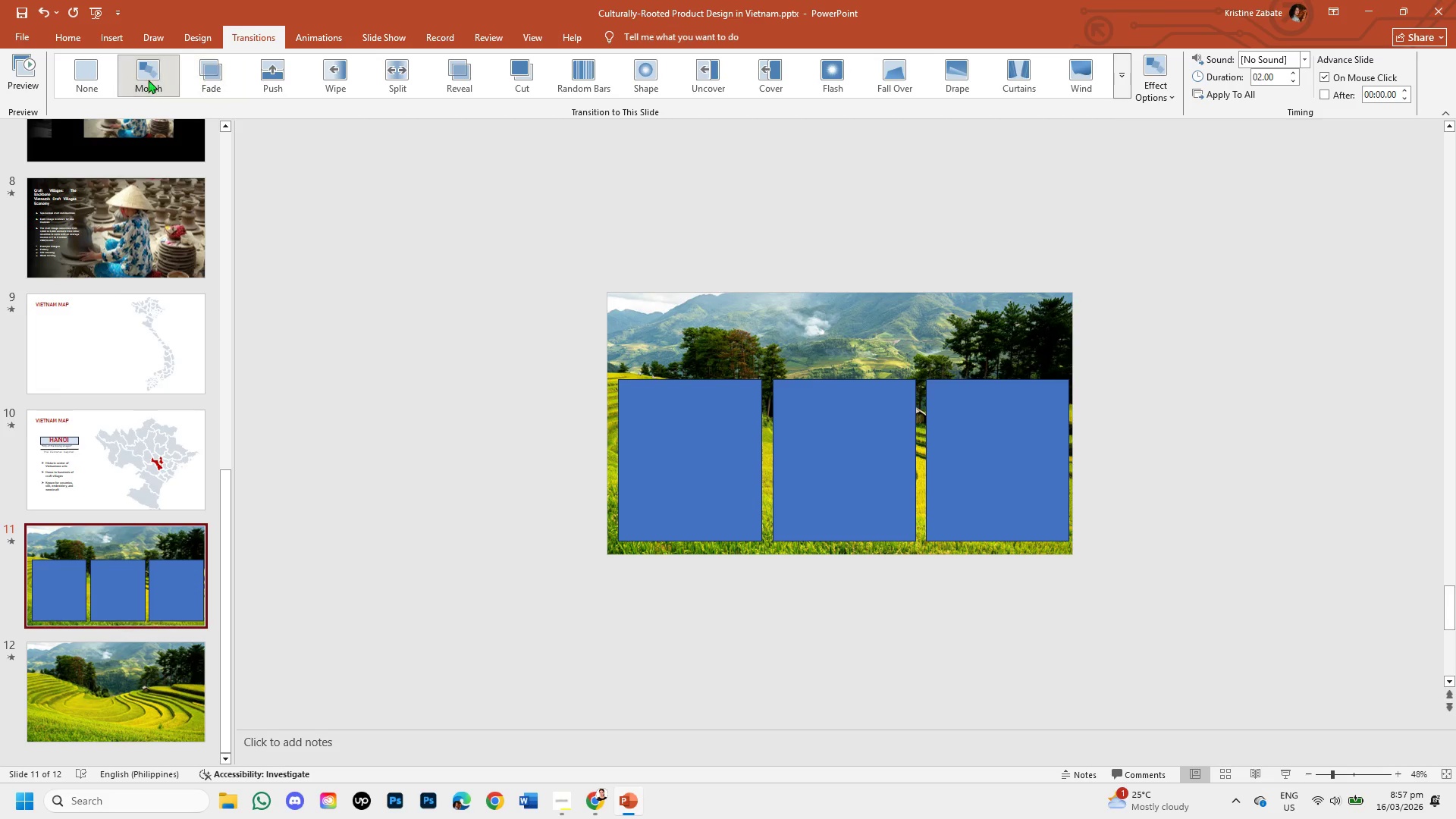 
left_click([144, 80])
 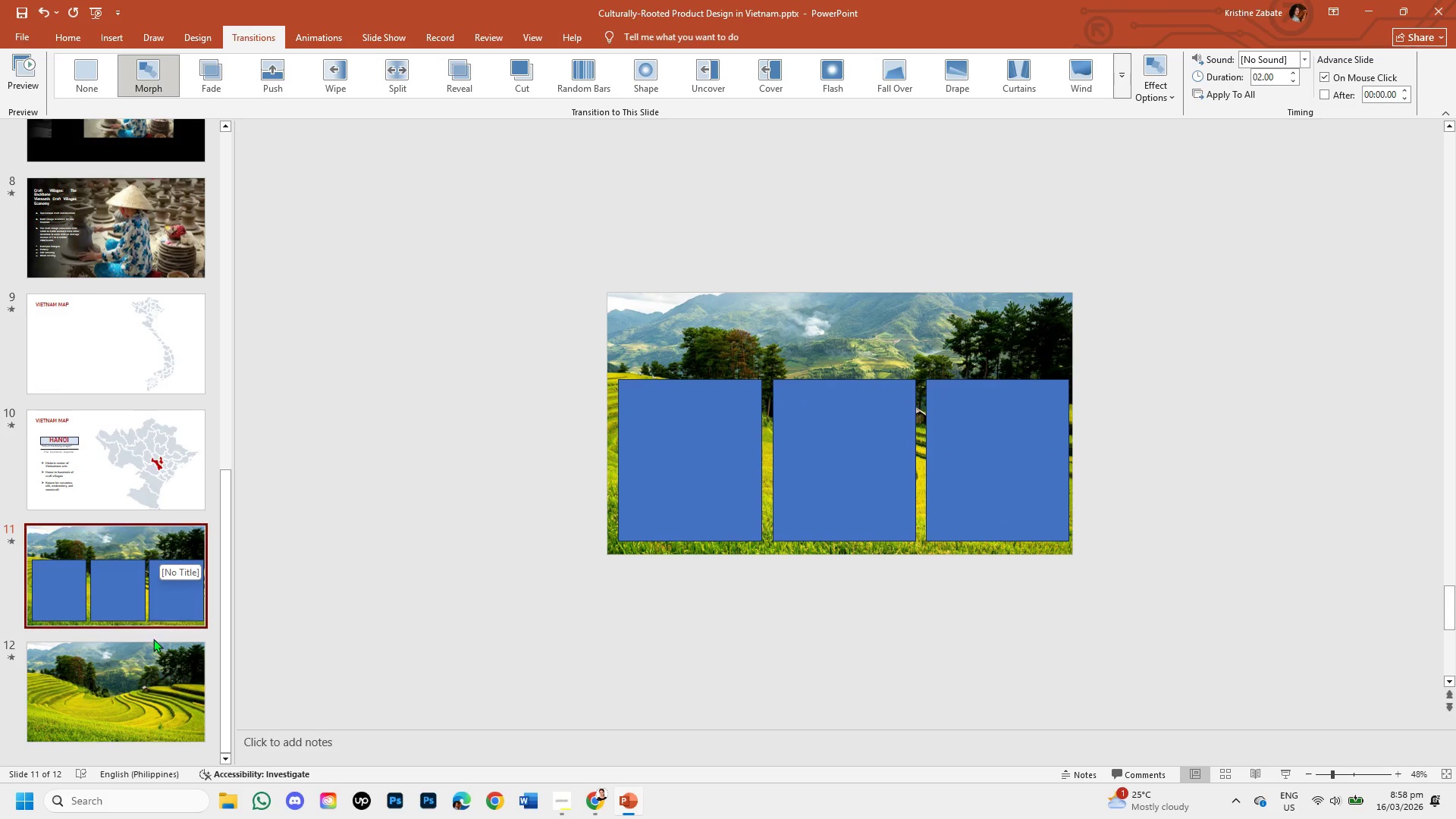 
wait(5.12)
 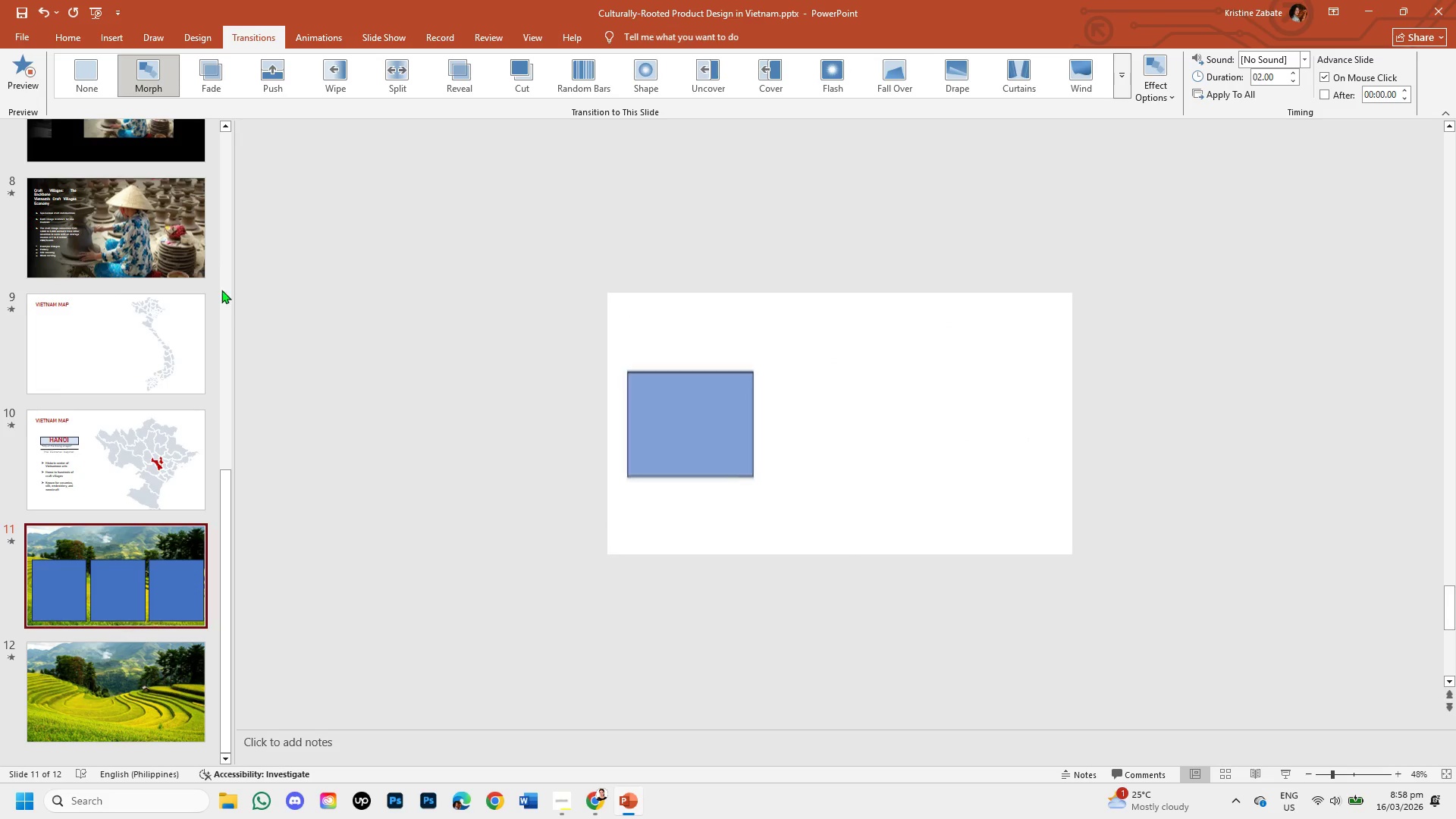 
left_click([153, 654])
 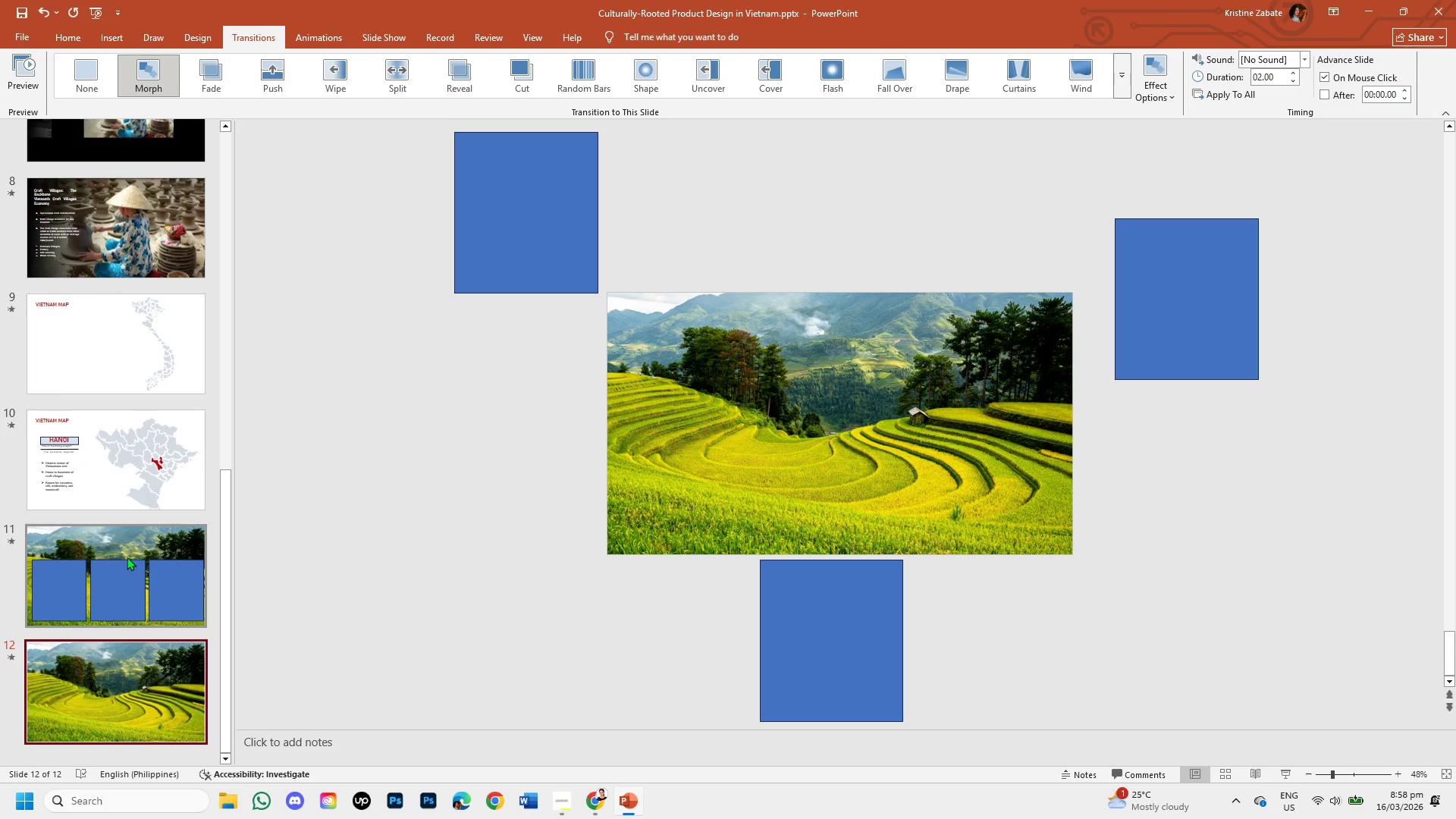 
left_click([126, 543])
 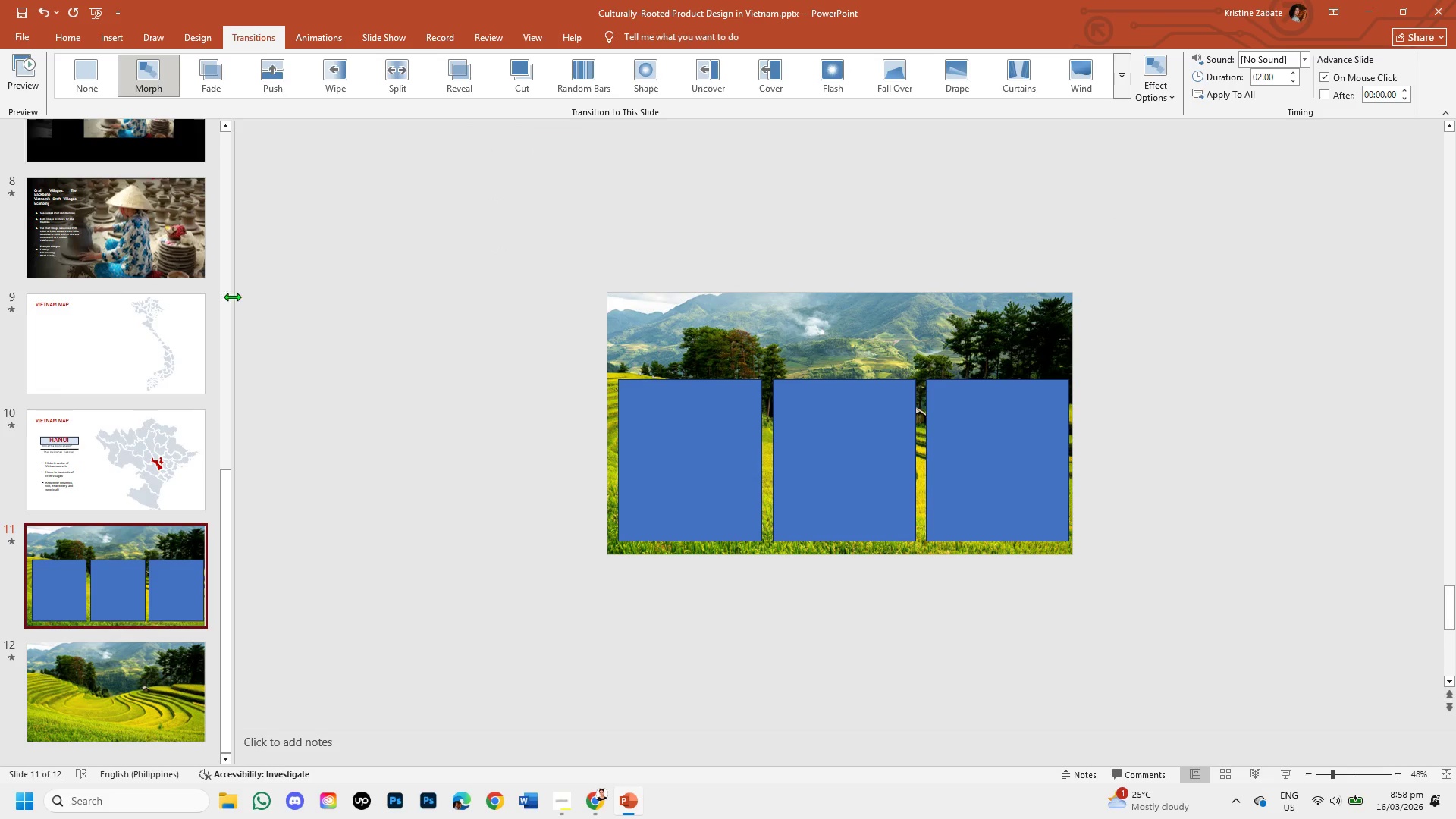 
left_click_drag(start_coordinate=[224, 479], to_coordinate=[238, 131])
 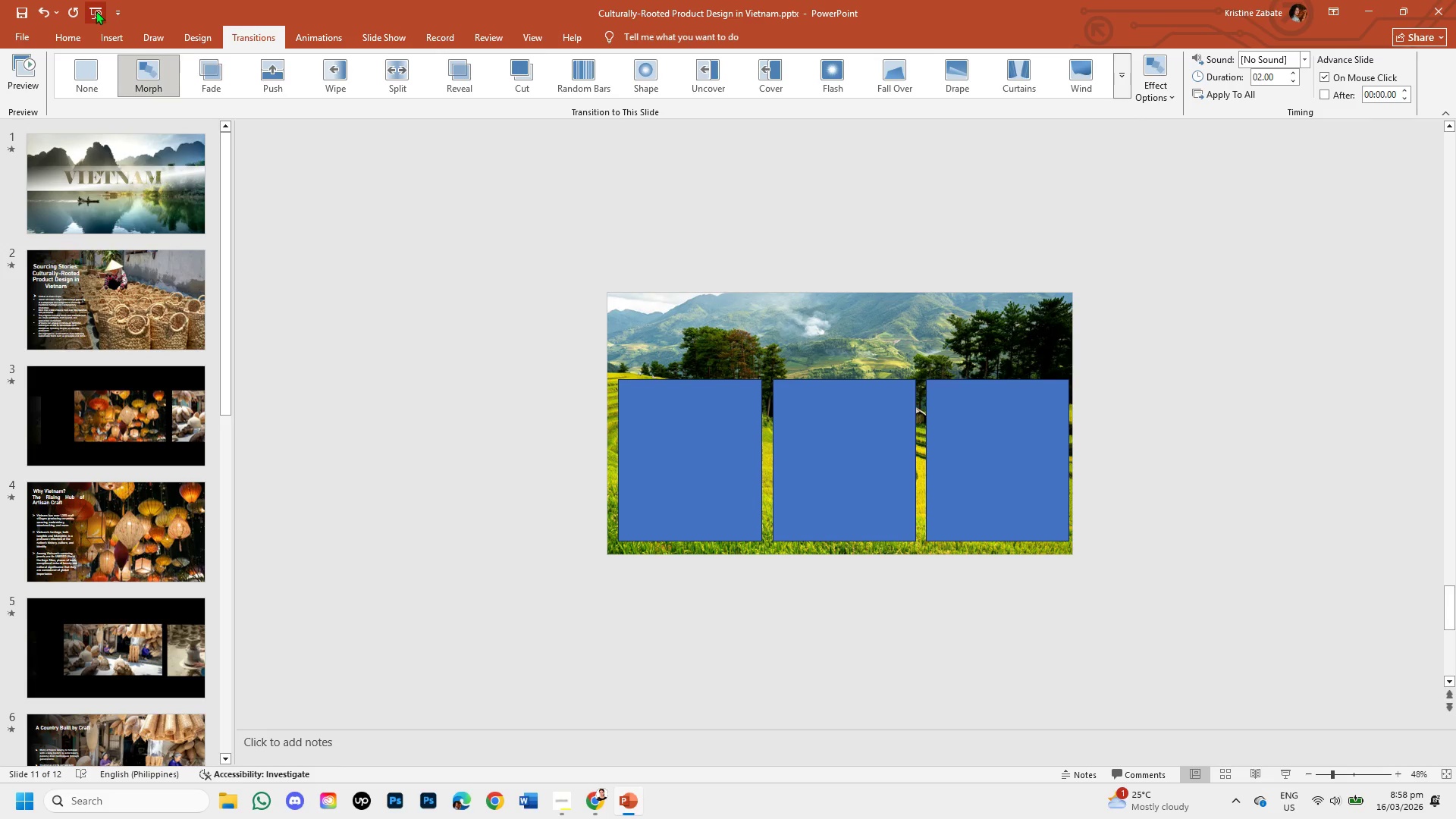 
left_click([93, 11])
 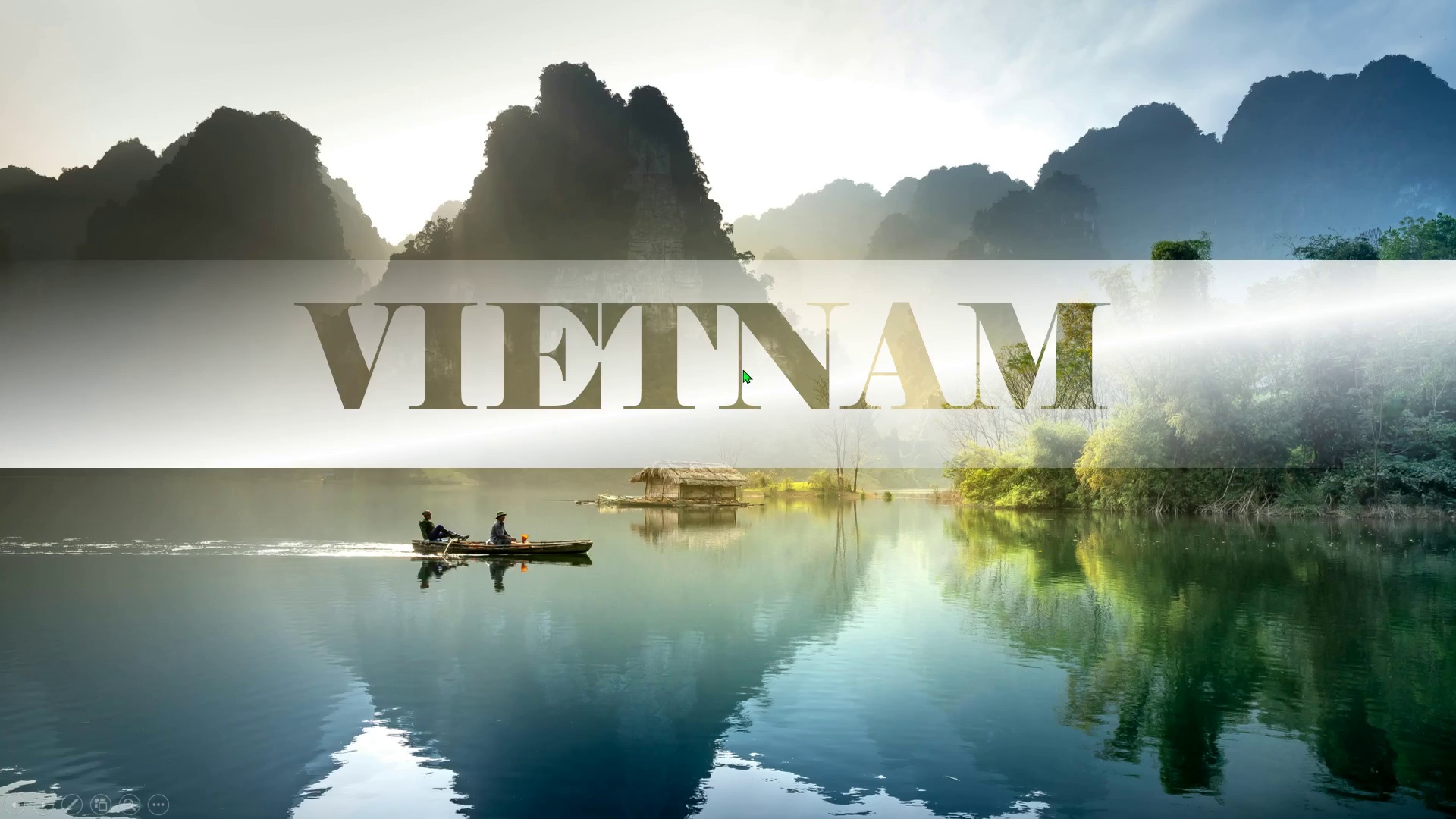 
key(Space)
 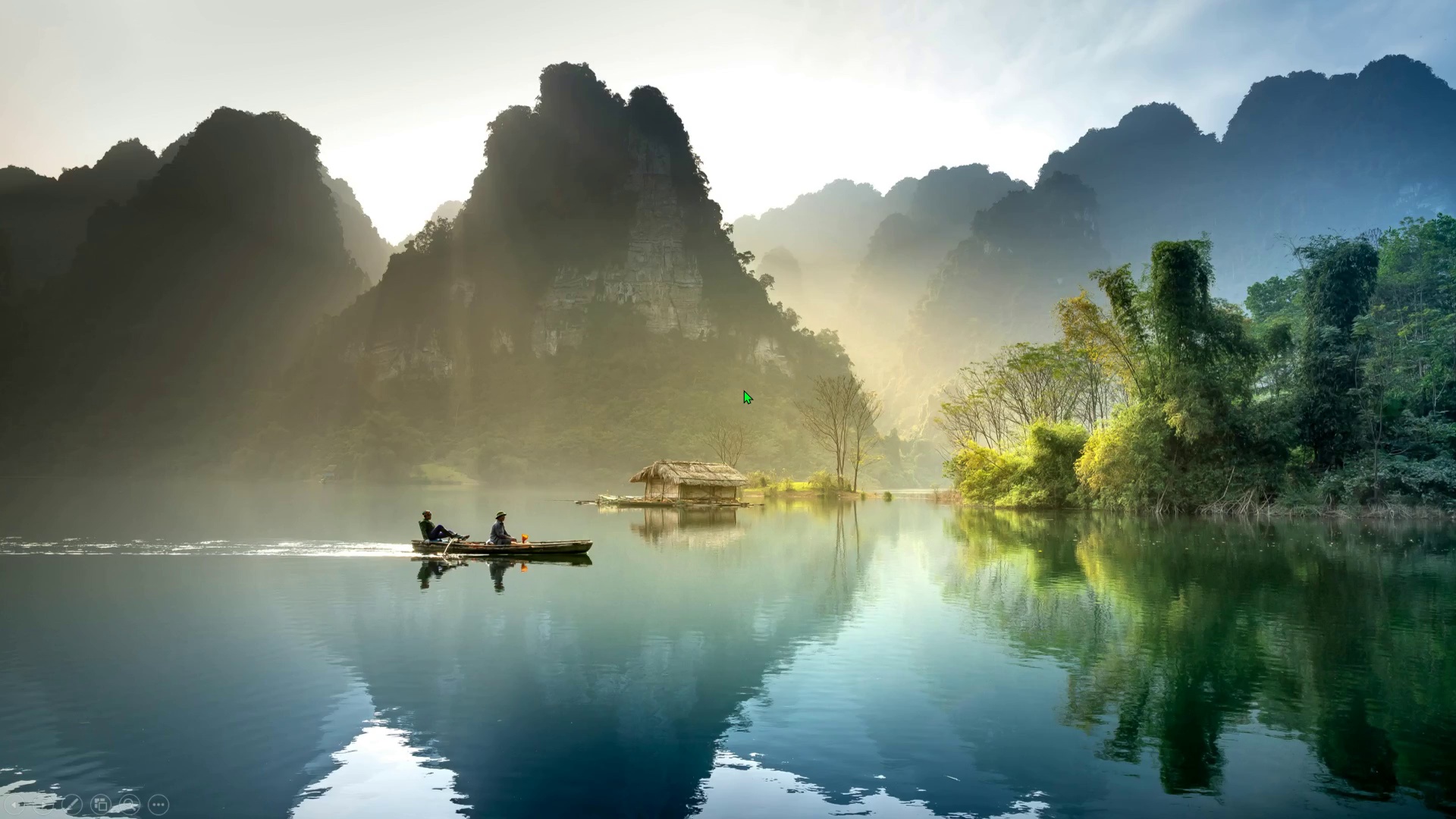 
key(Space)
 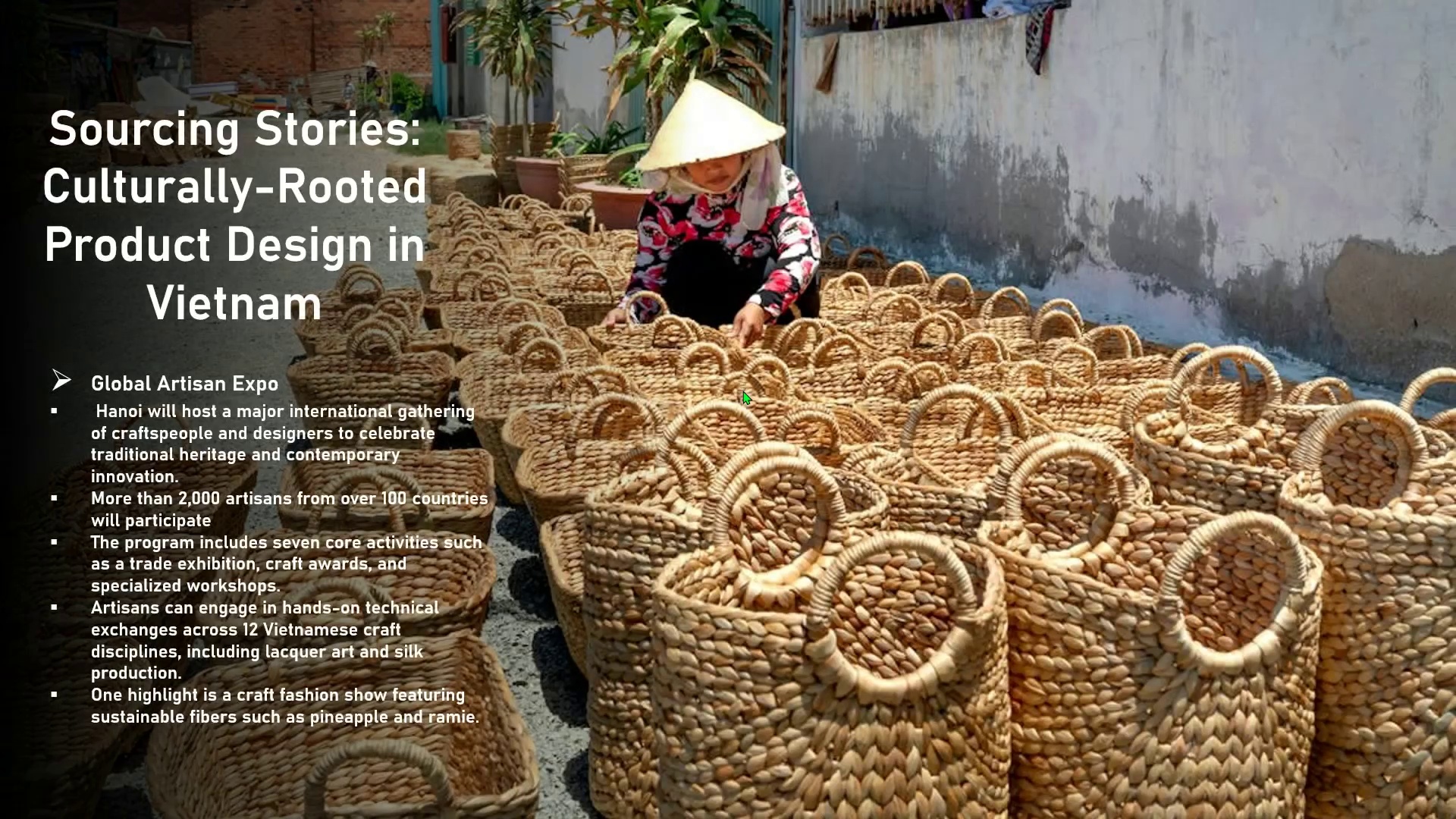 
key(Space)
 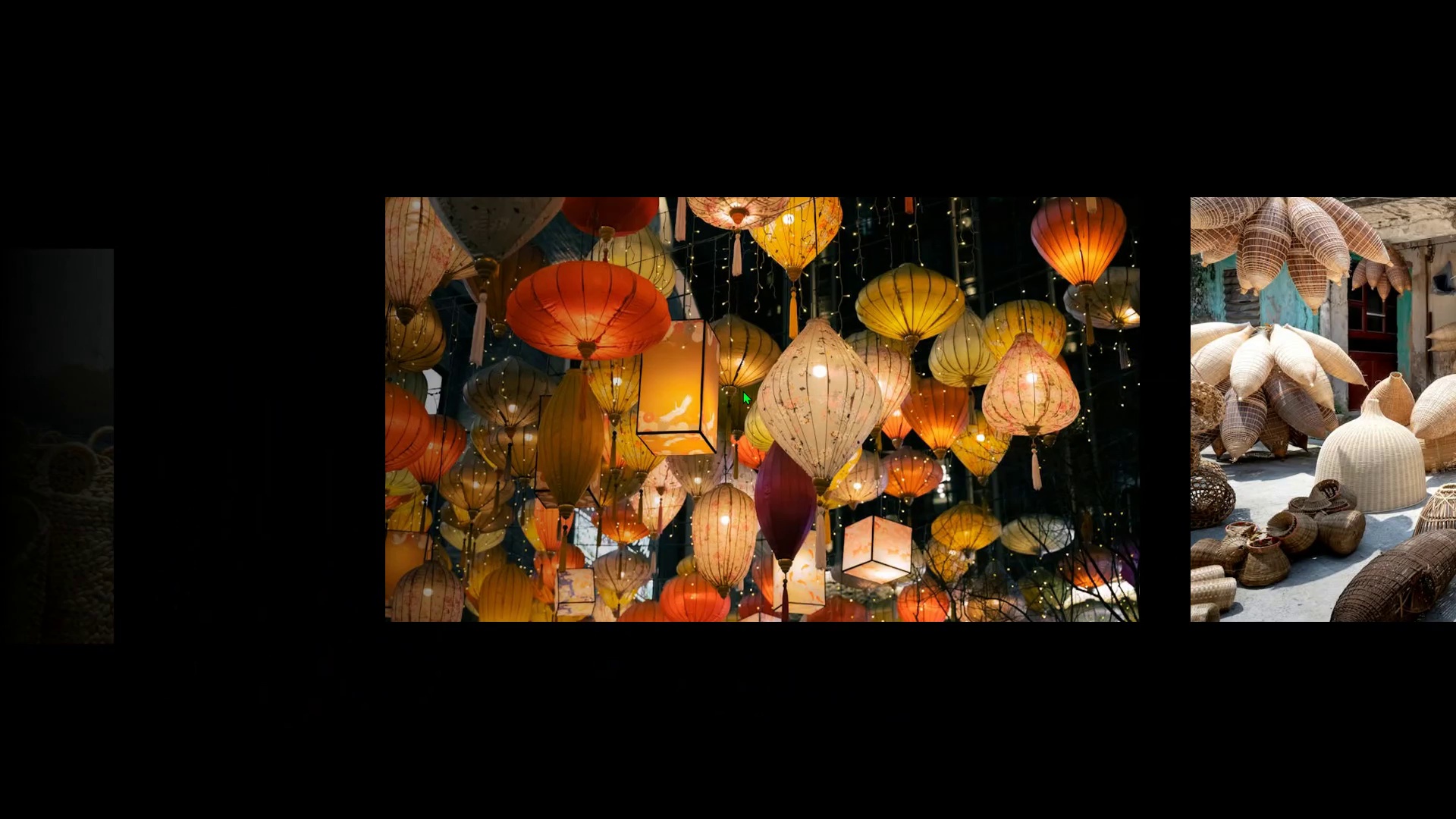 
key(Space)
 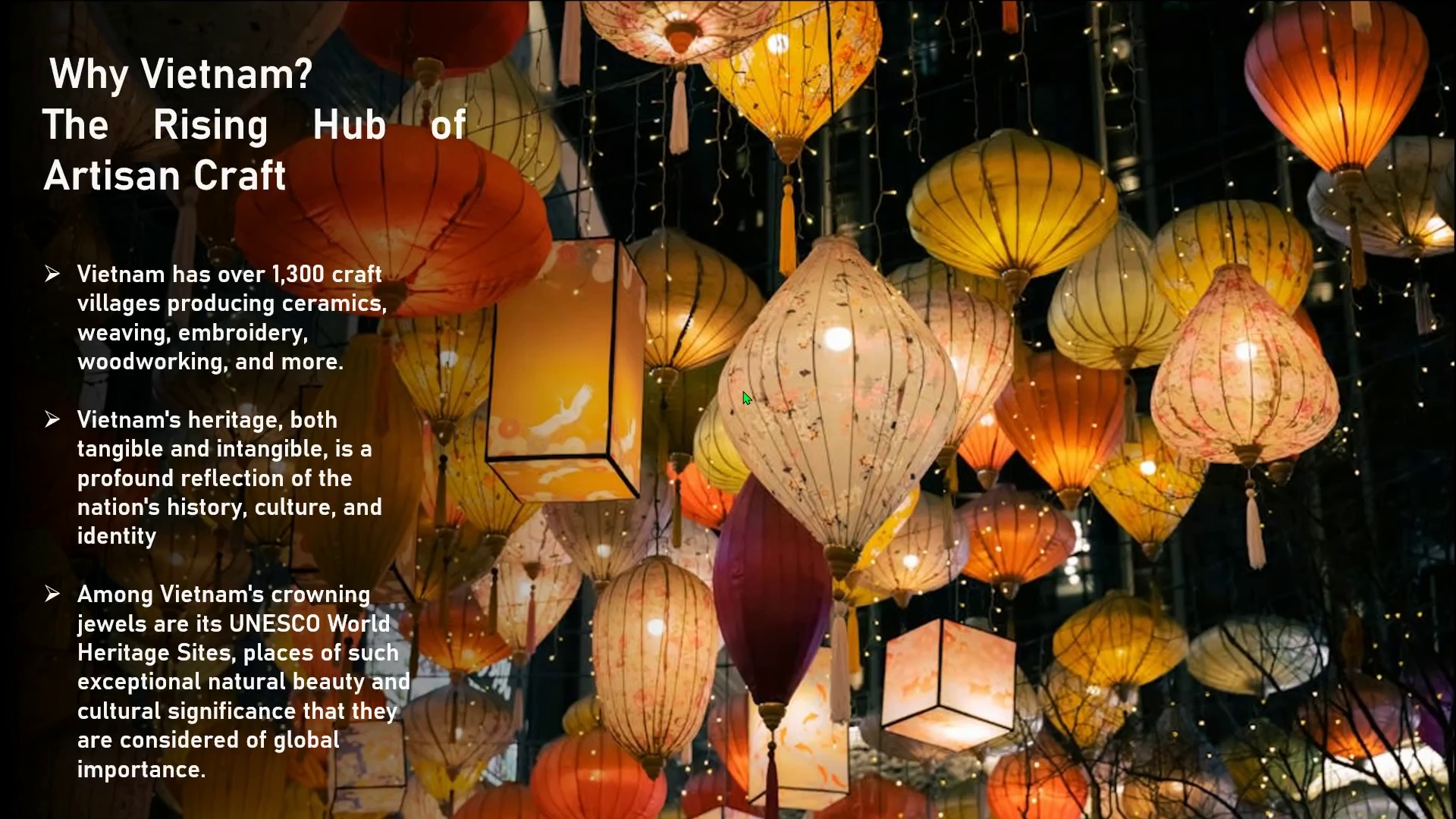 
key(Space)
 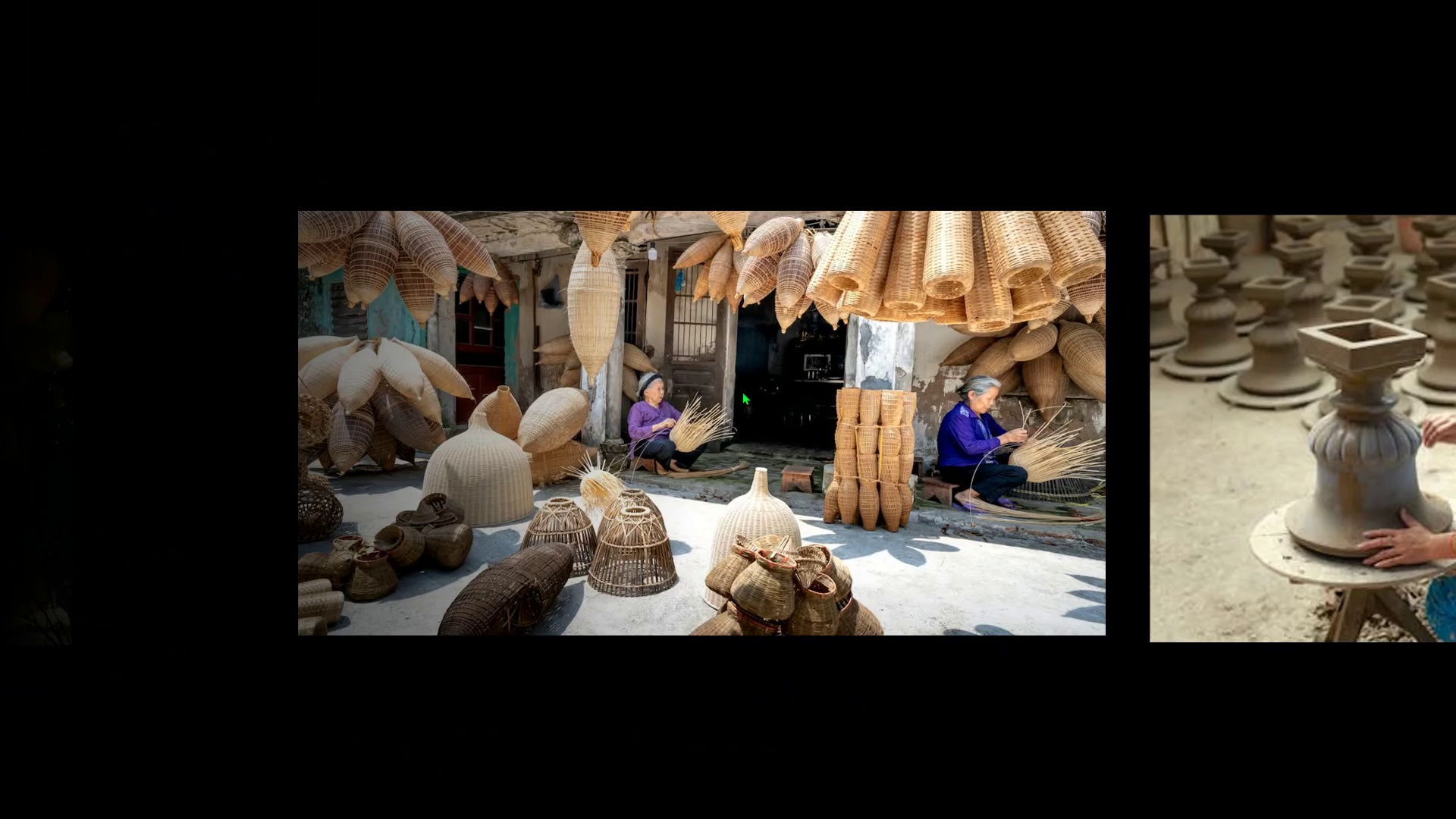 
key(Space)
 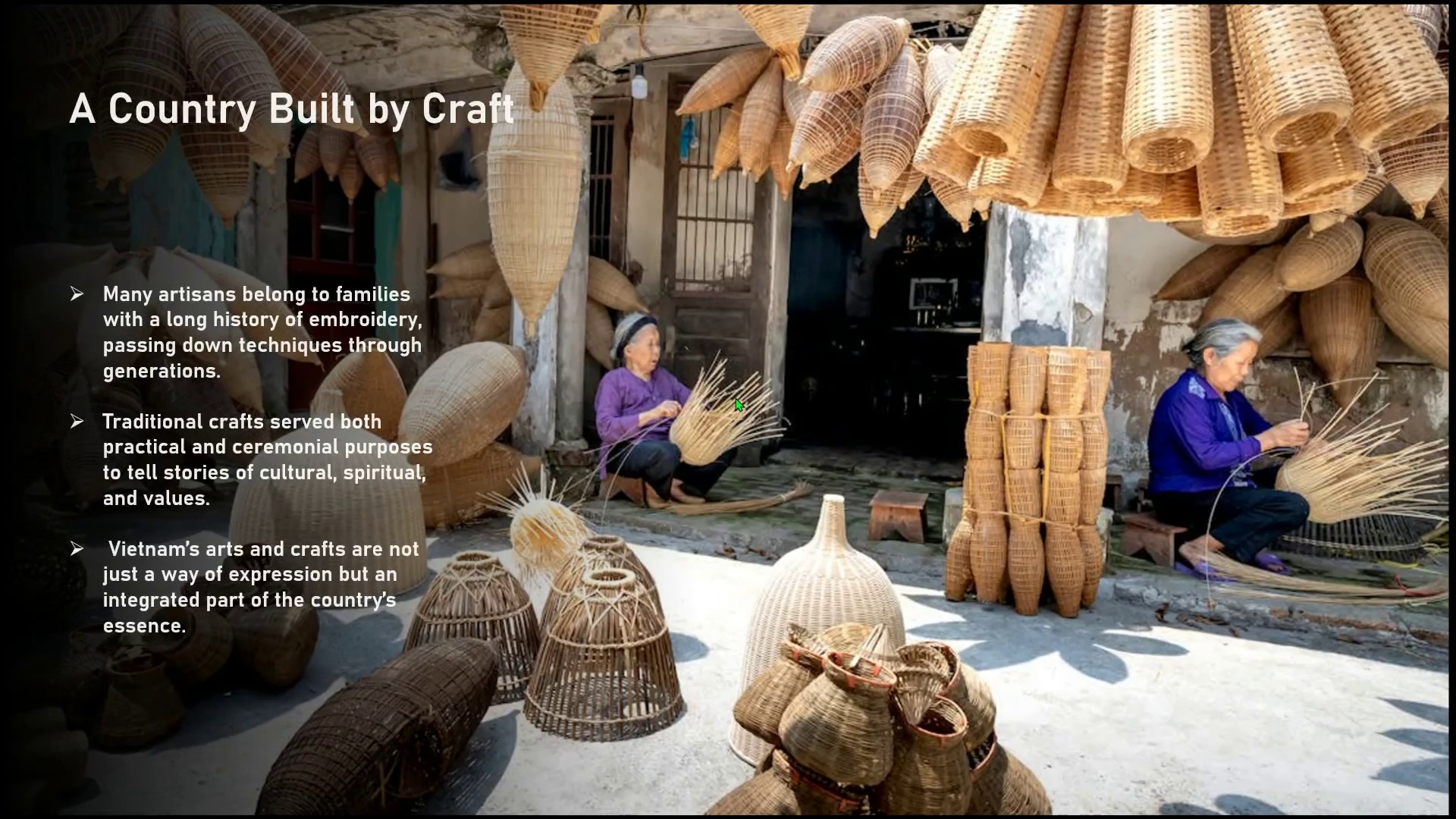 
key(Space)
 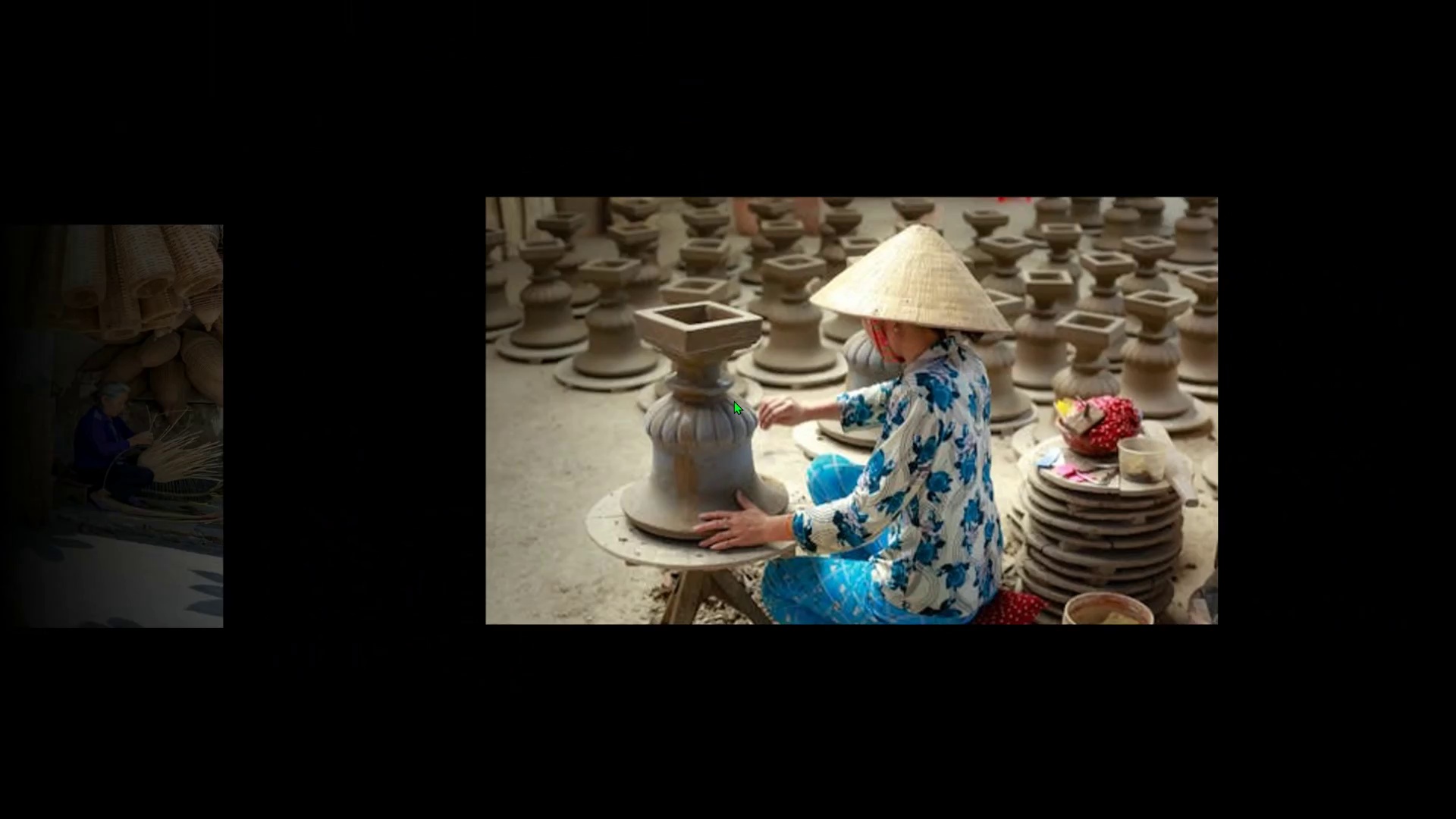 
key(Space)
 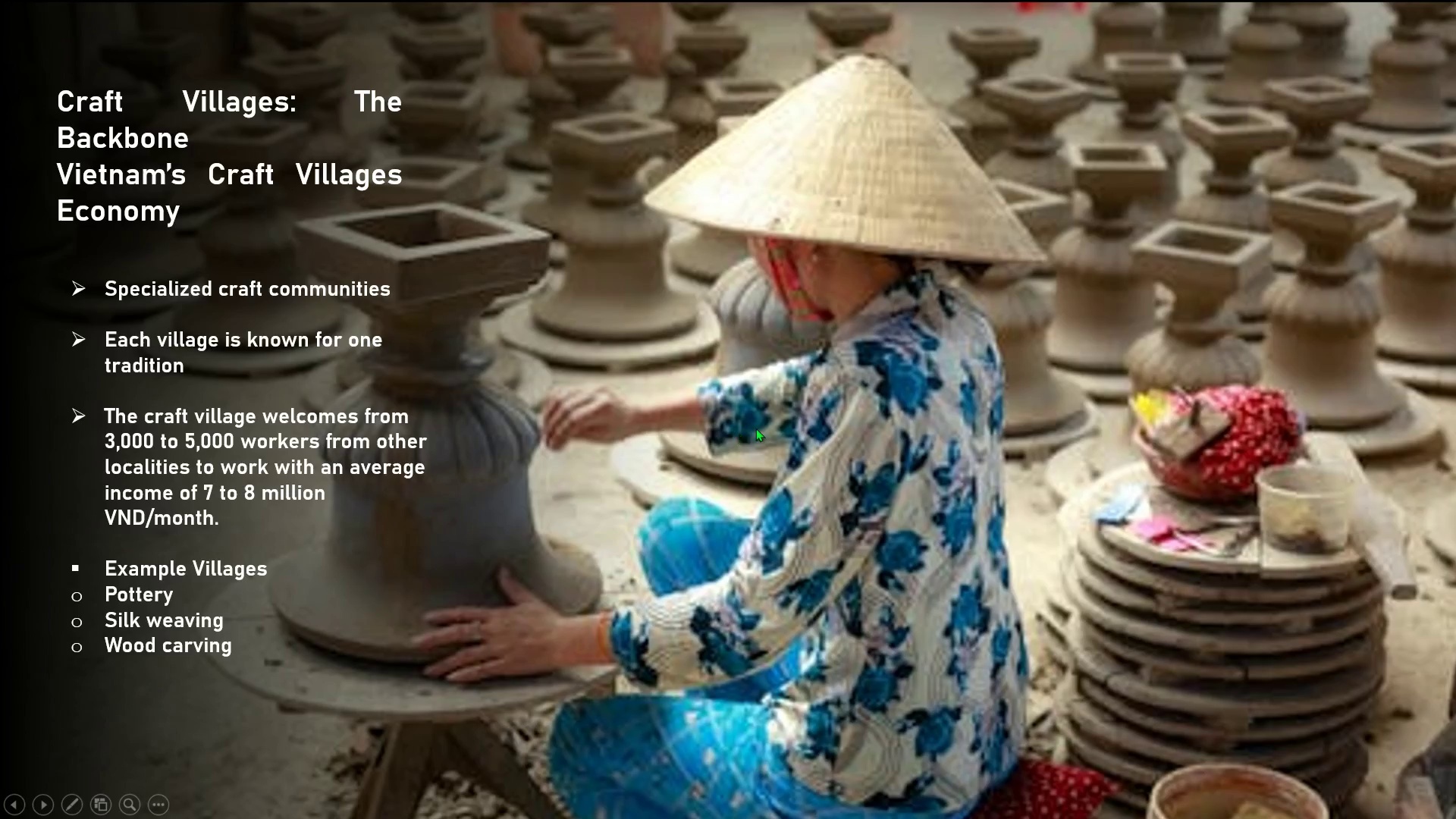 
key(Space)
 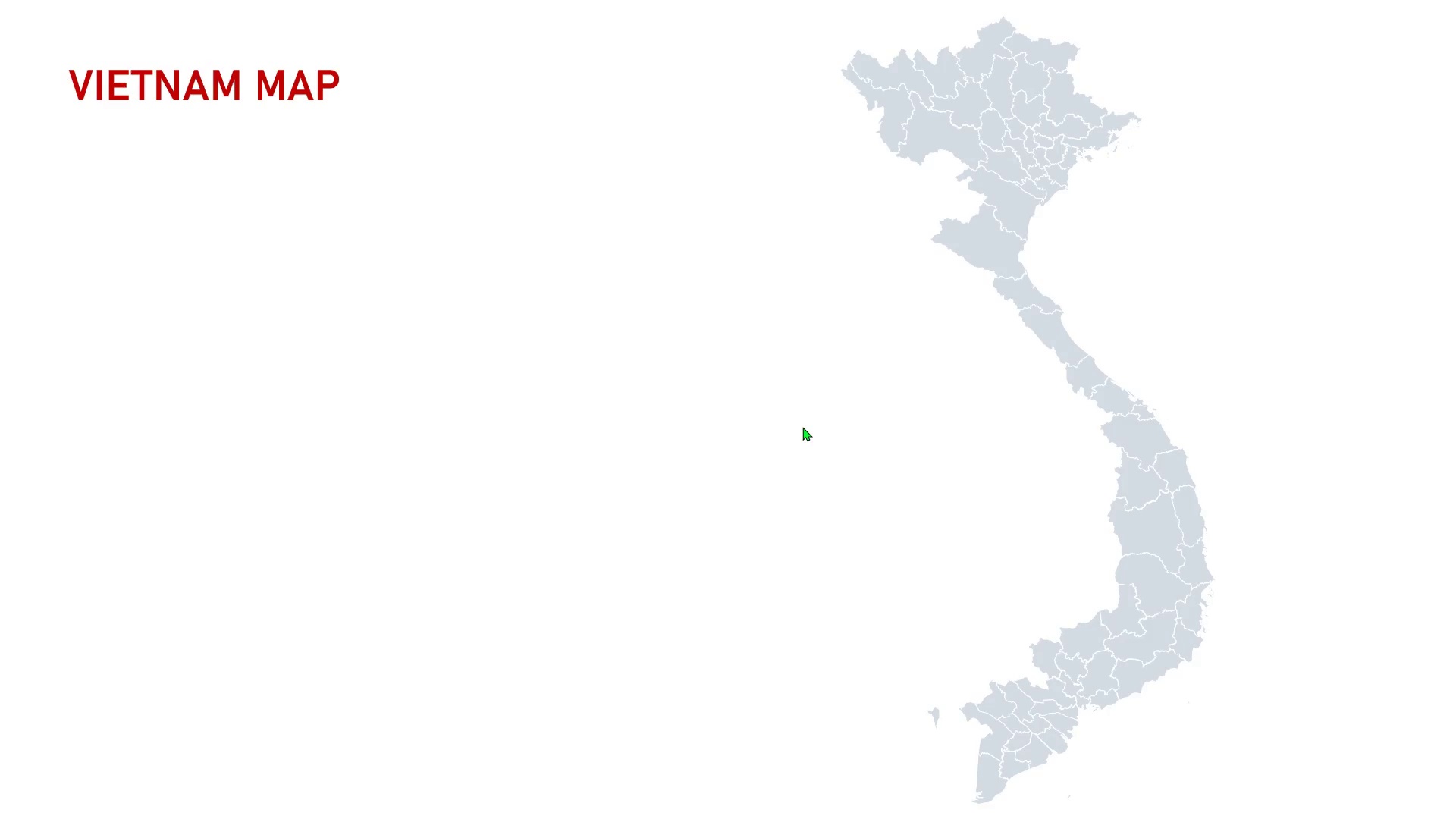 
key(Space)
 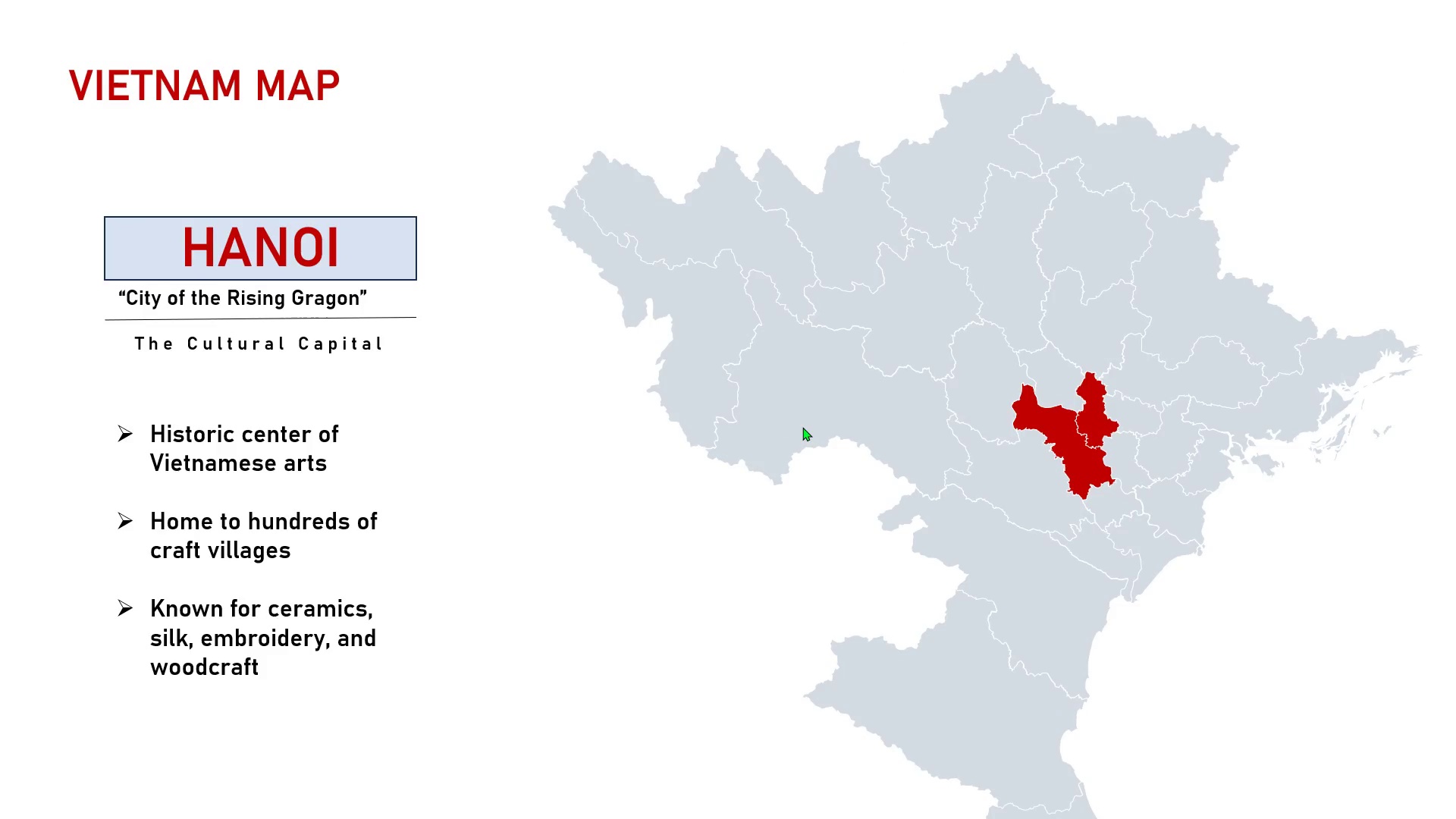 
key(Space)
 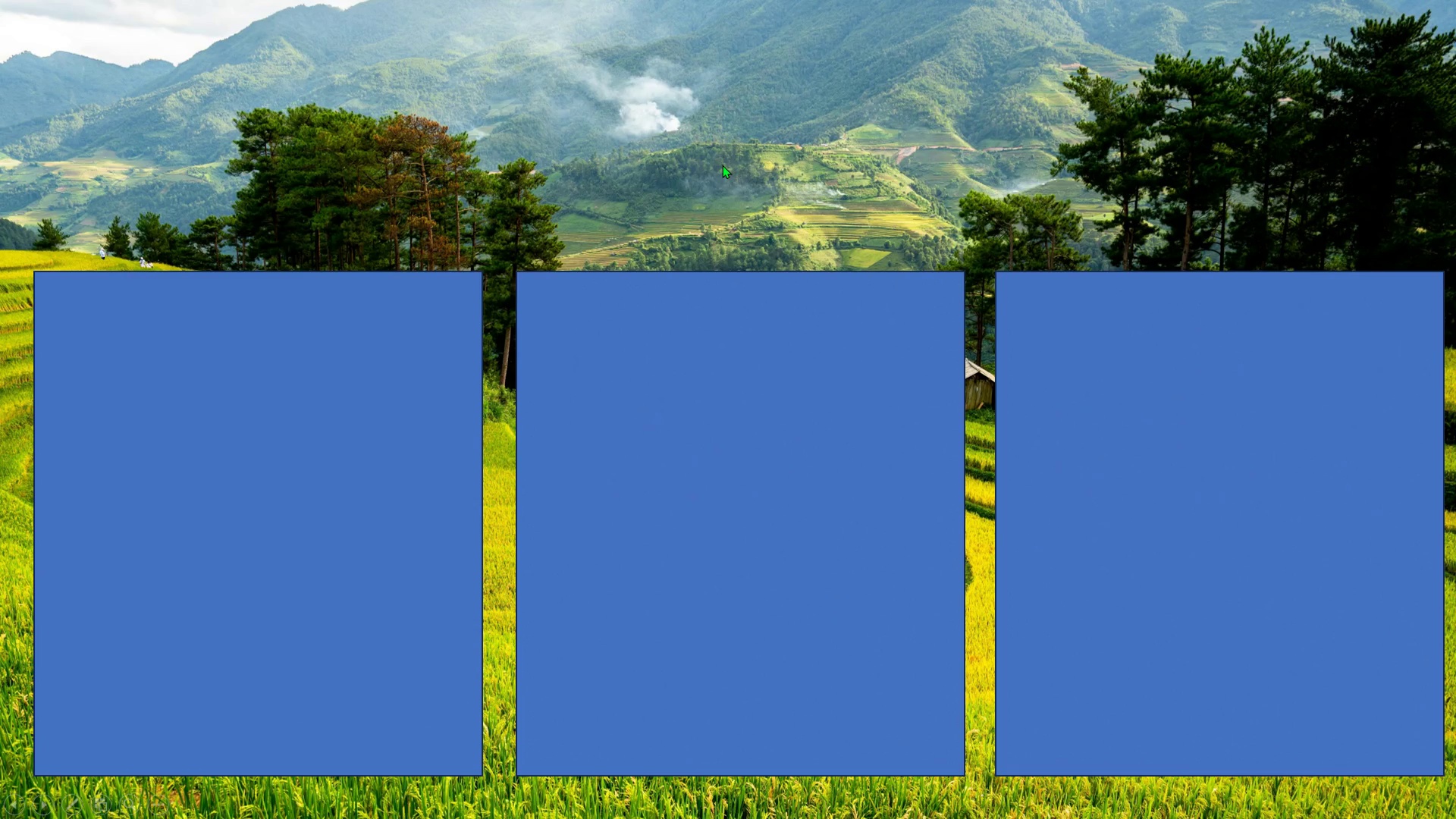 
wait(5.38)
 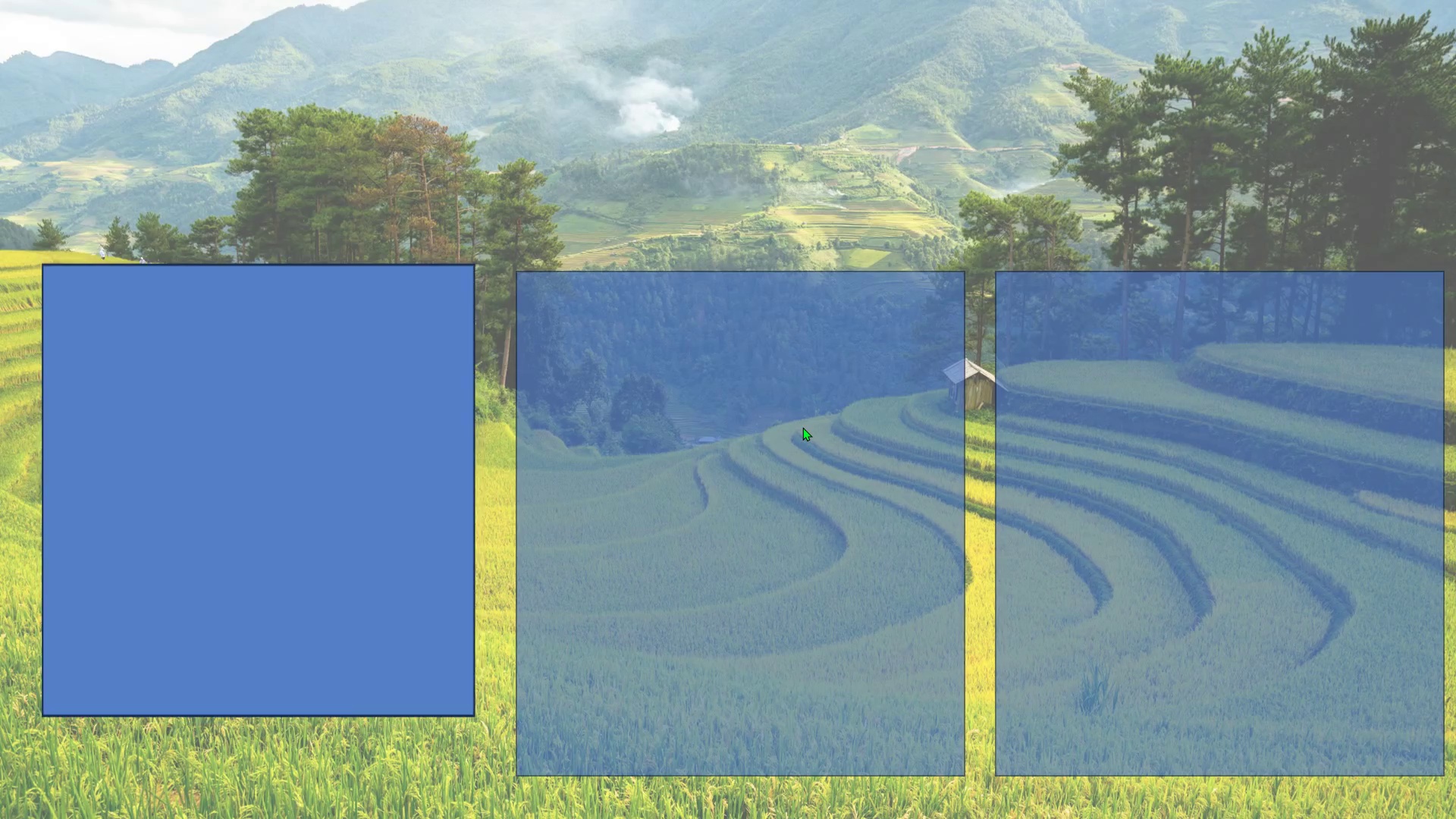 
key(Escape)
 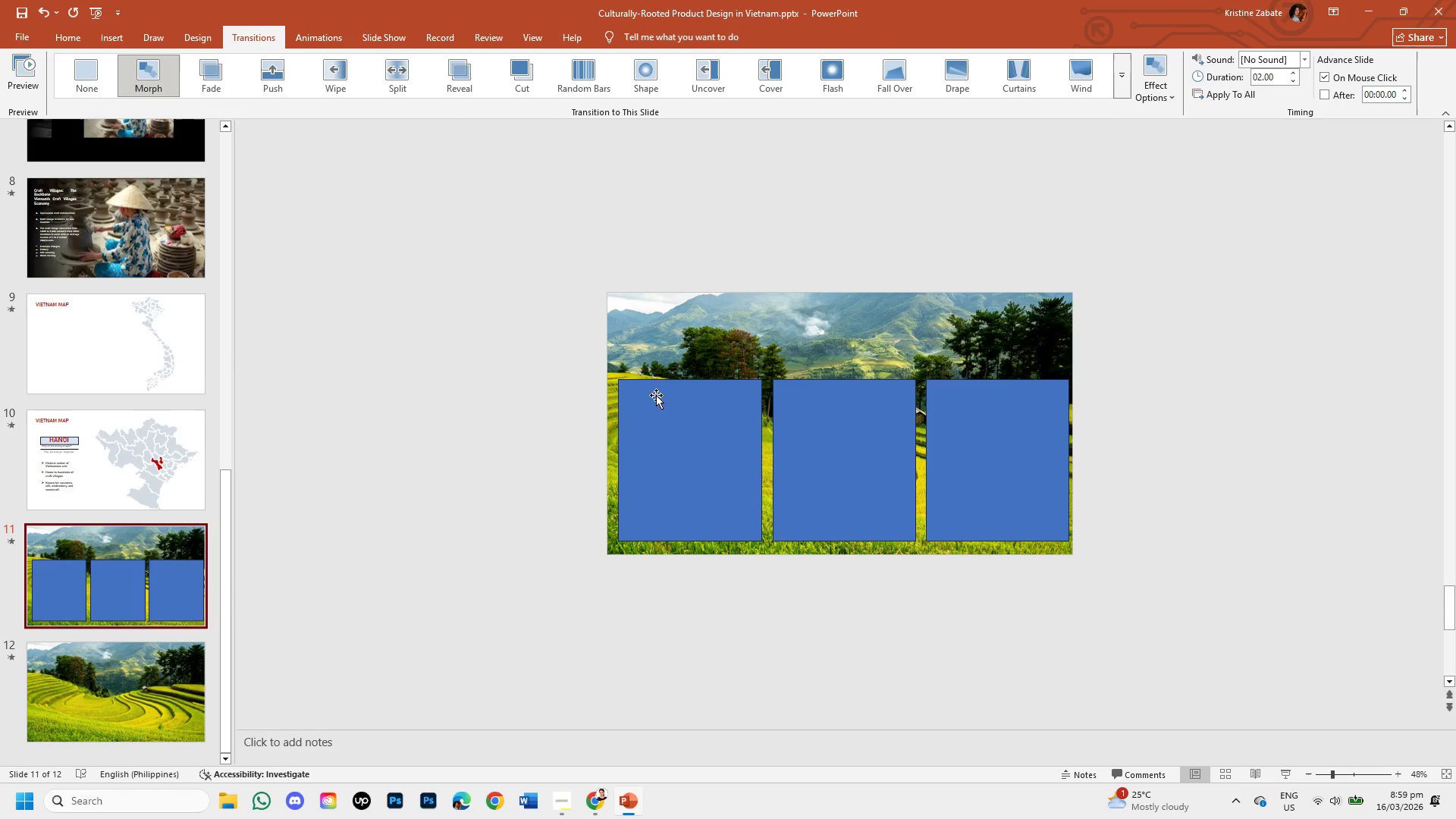 
wait(14.09)
 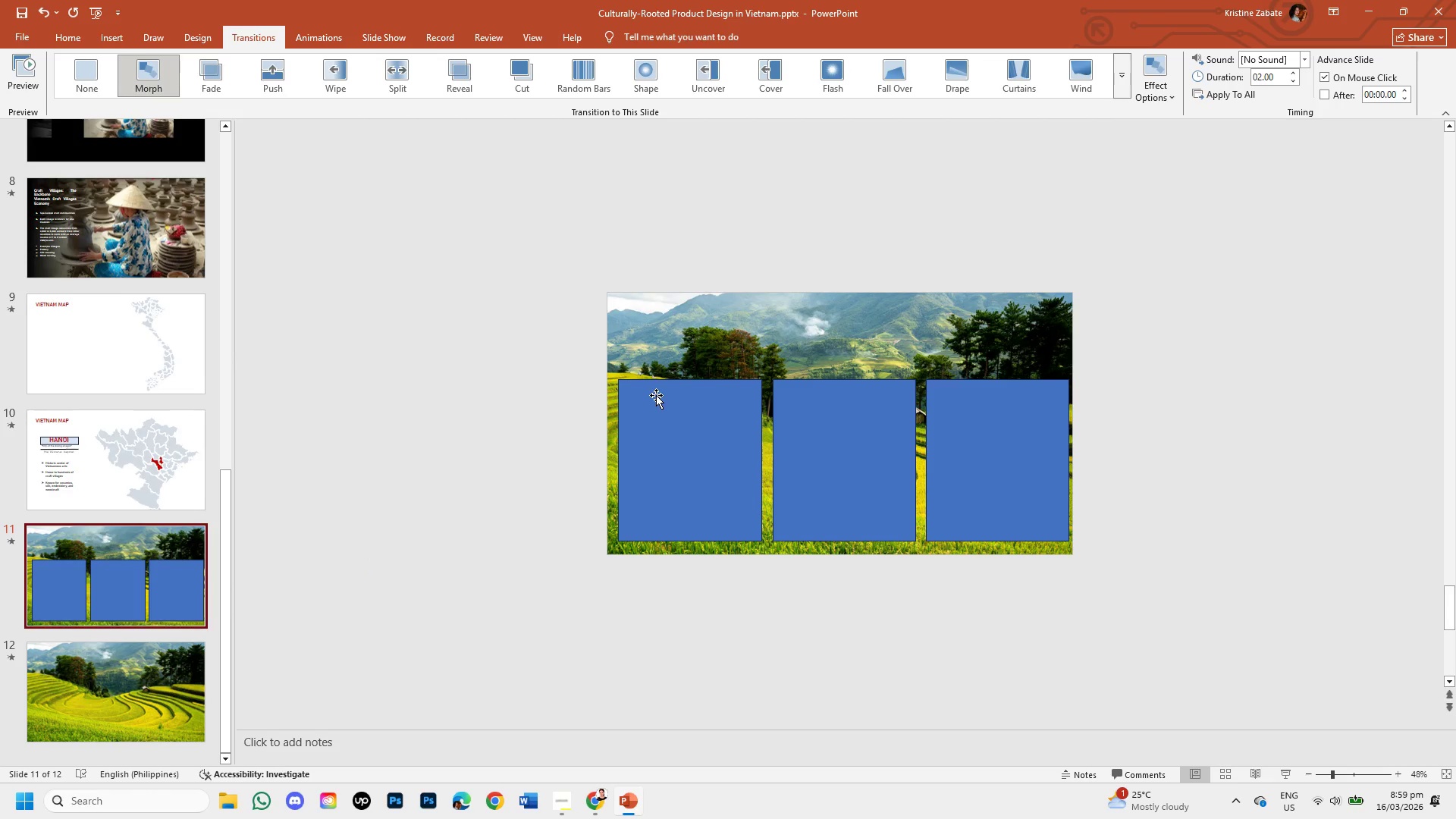 
key(Control+S)
 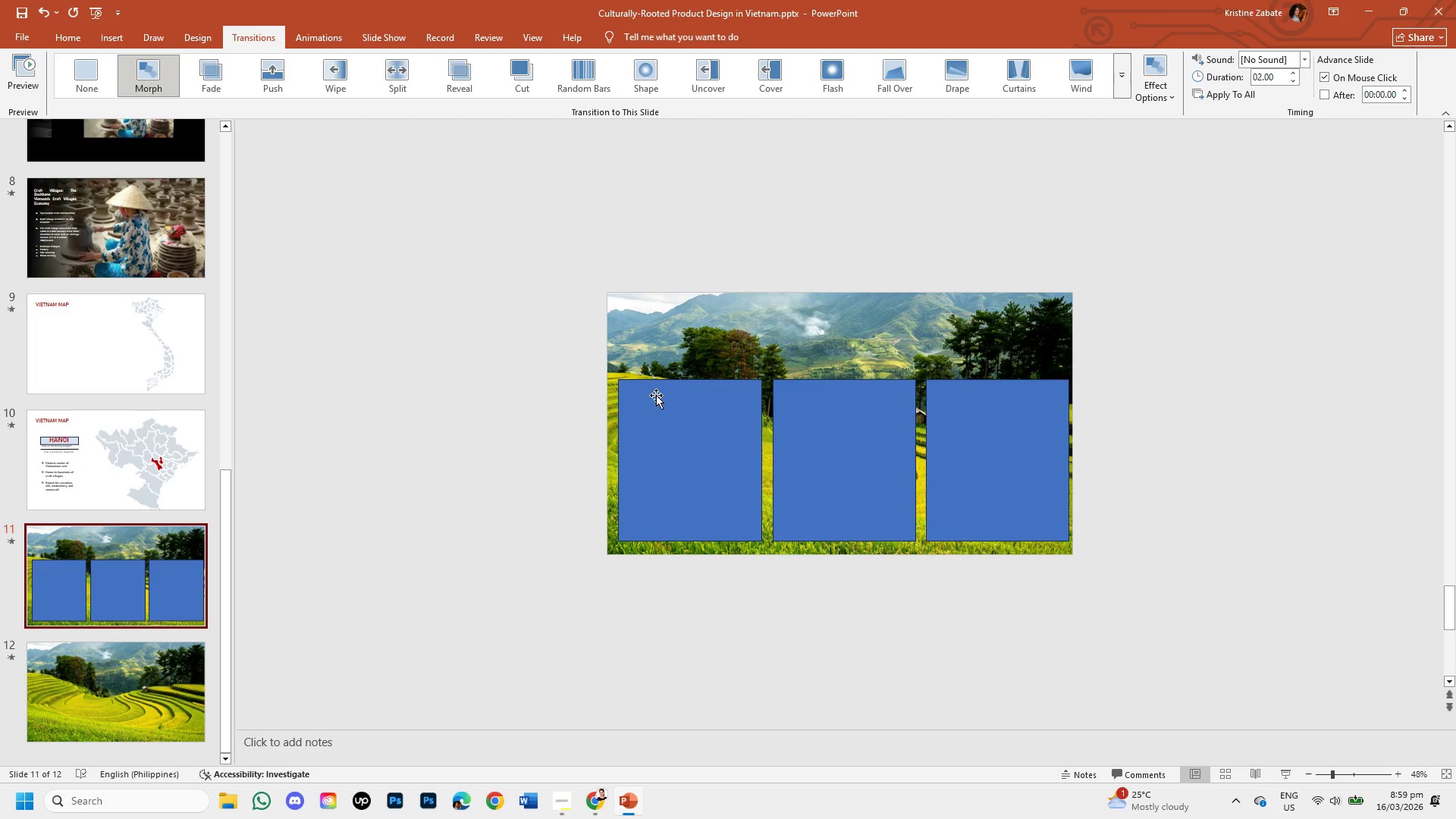 
wait(11.11)
 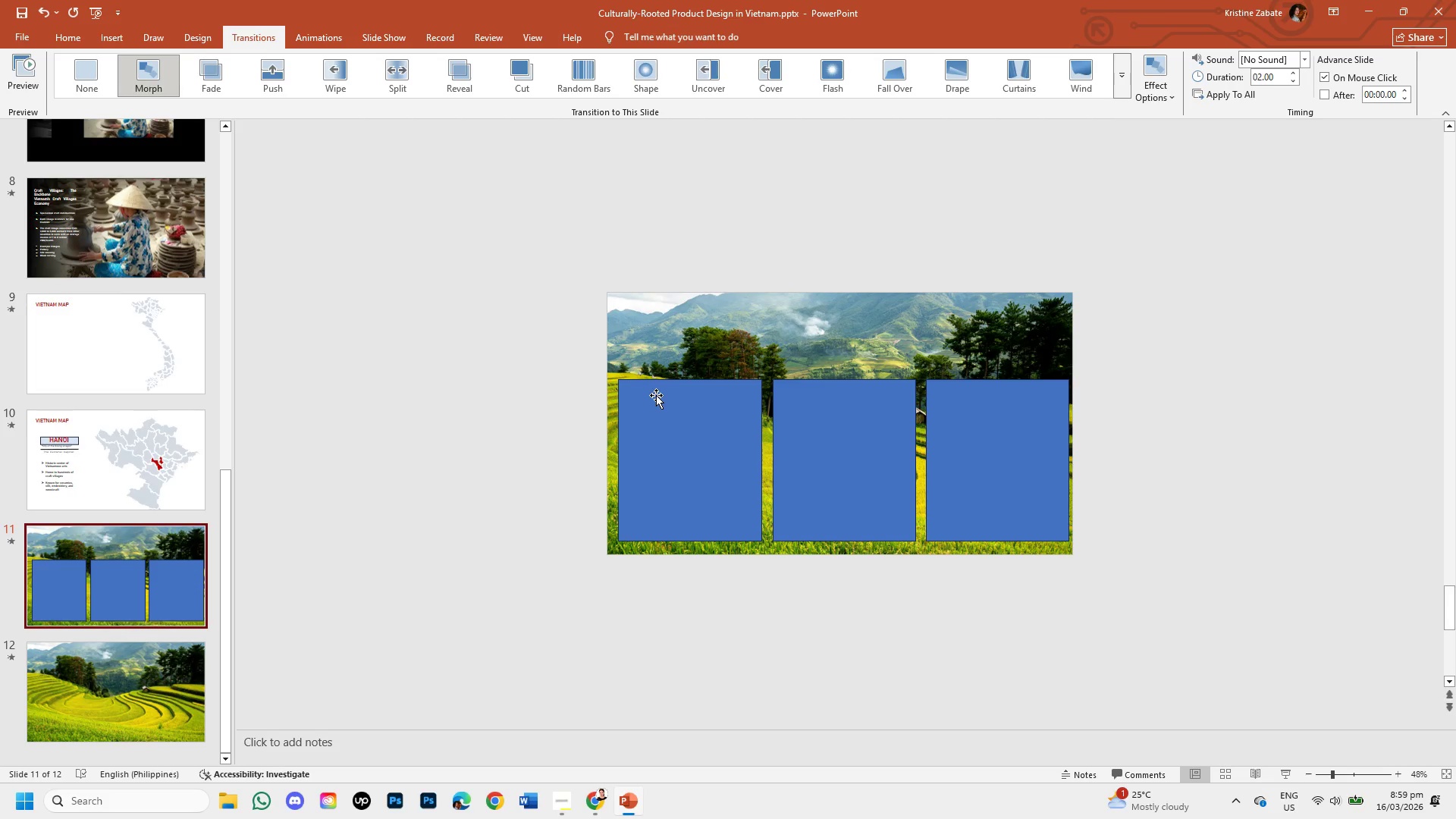 
scroll: coordinate [759, 639], scroll_direction: up, amount: 1.0
 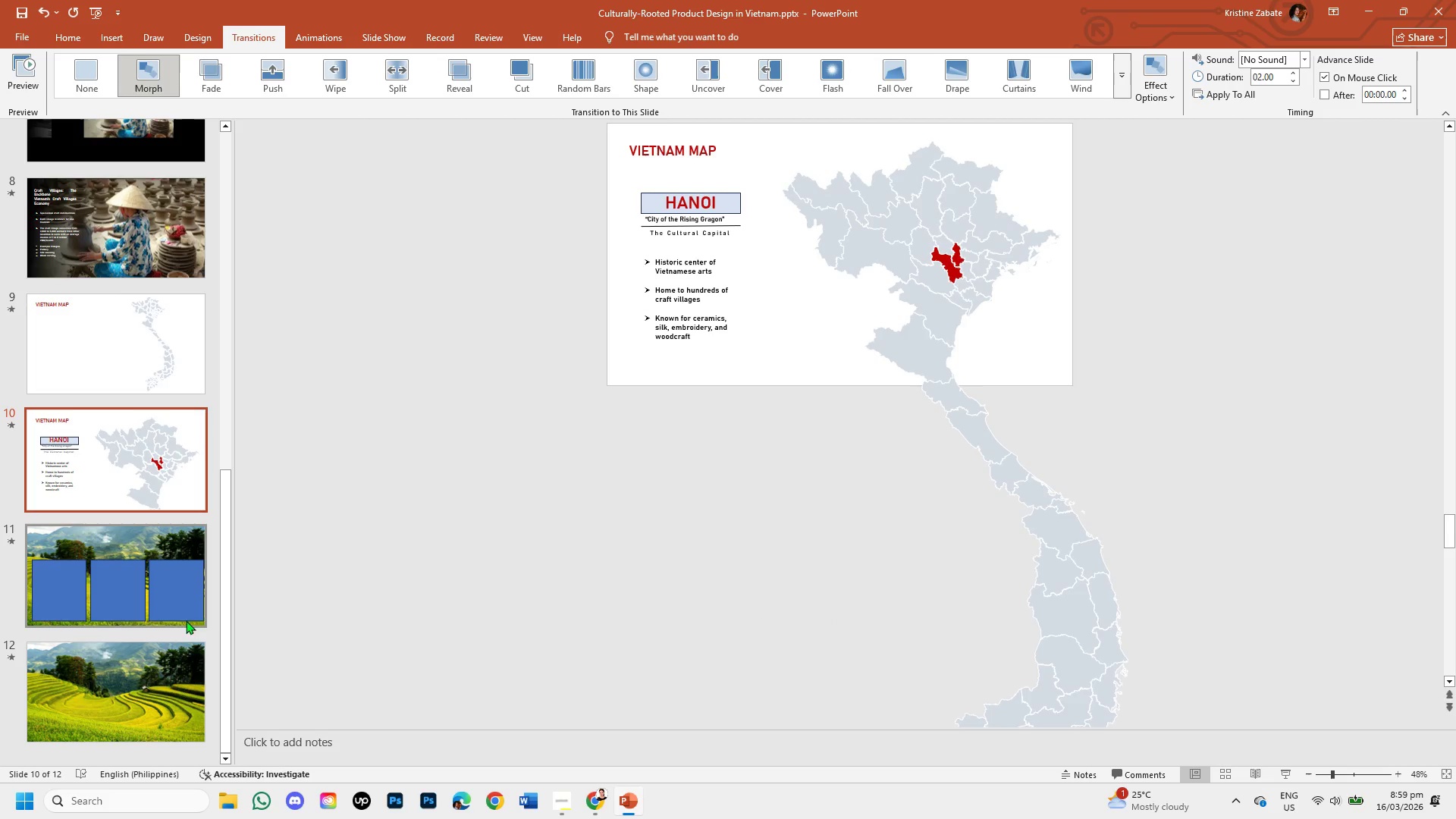 
left_click([183, 595])
 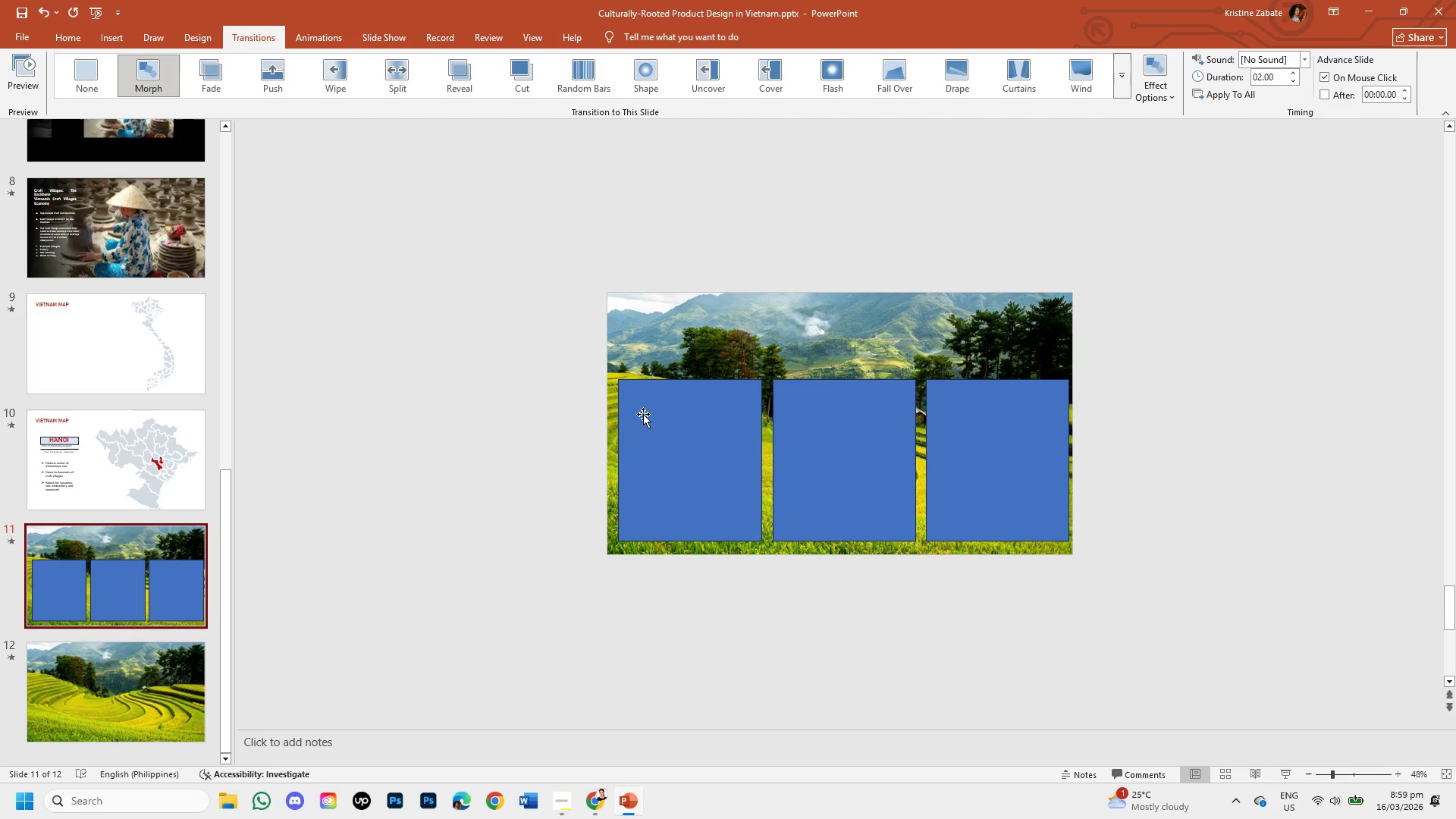 
left_click([643, 414])
 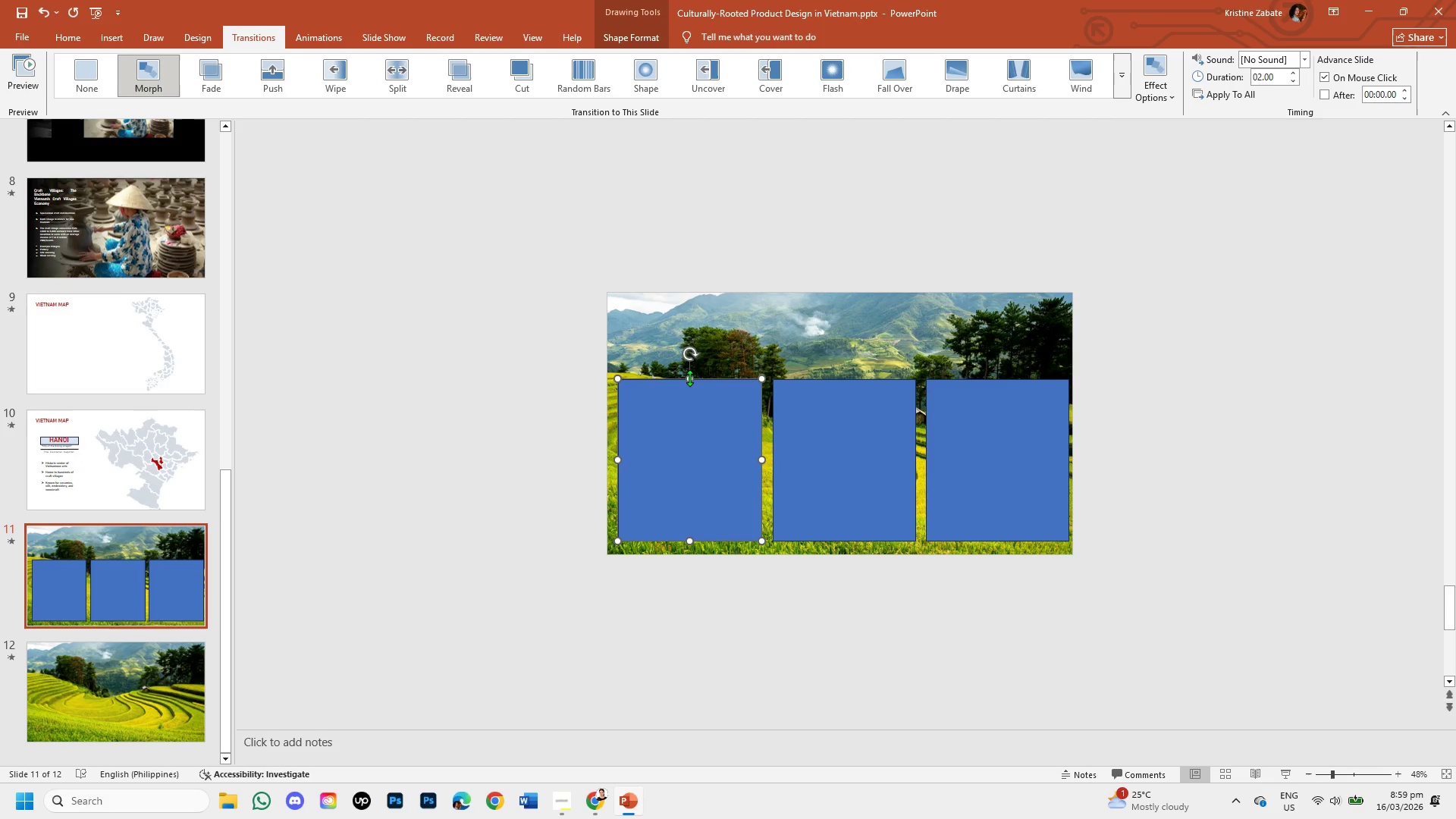 
left_click_drag(start_coordinate=[689, 378], to_coordinate=[692, 322])
 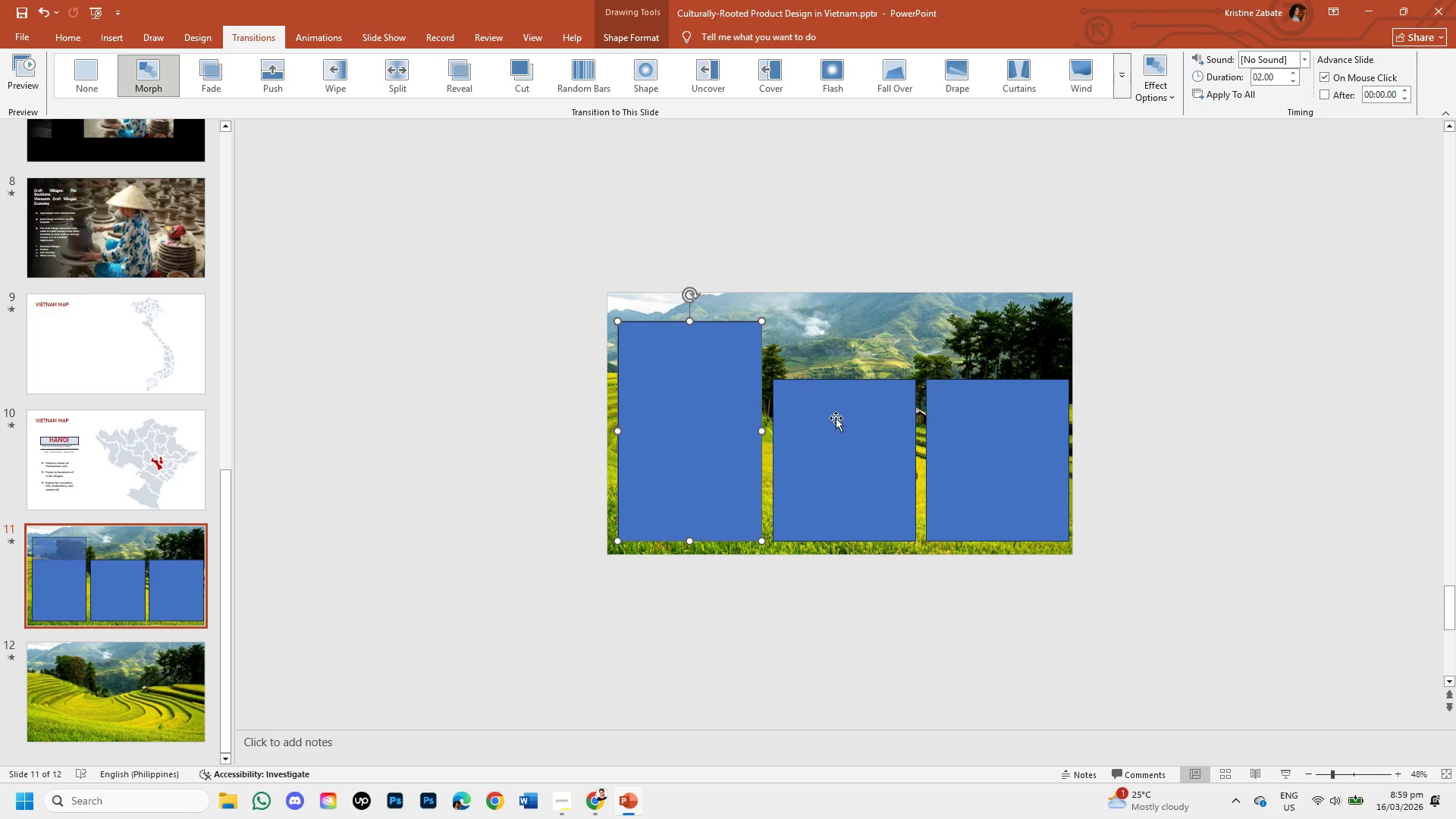 
left_click([836, 418])
 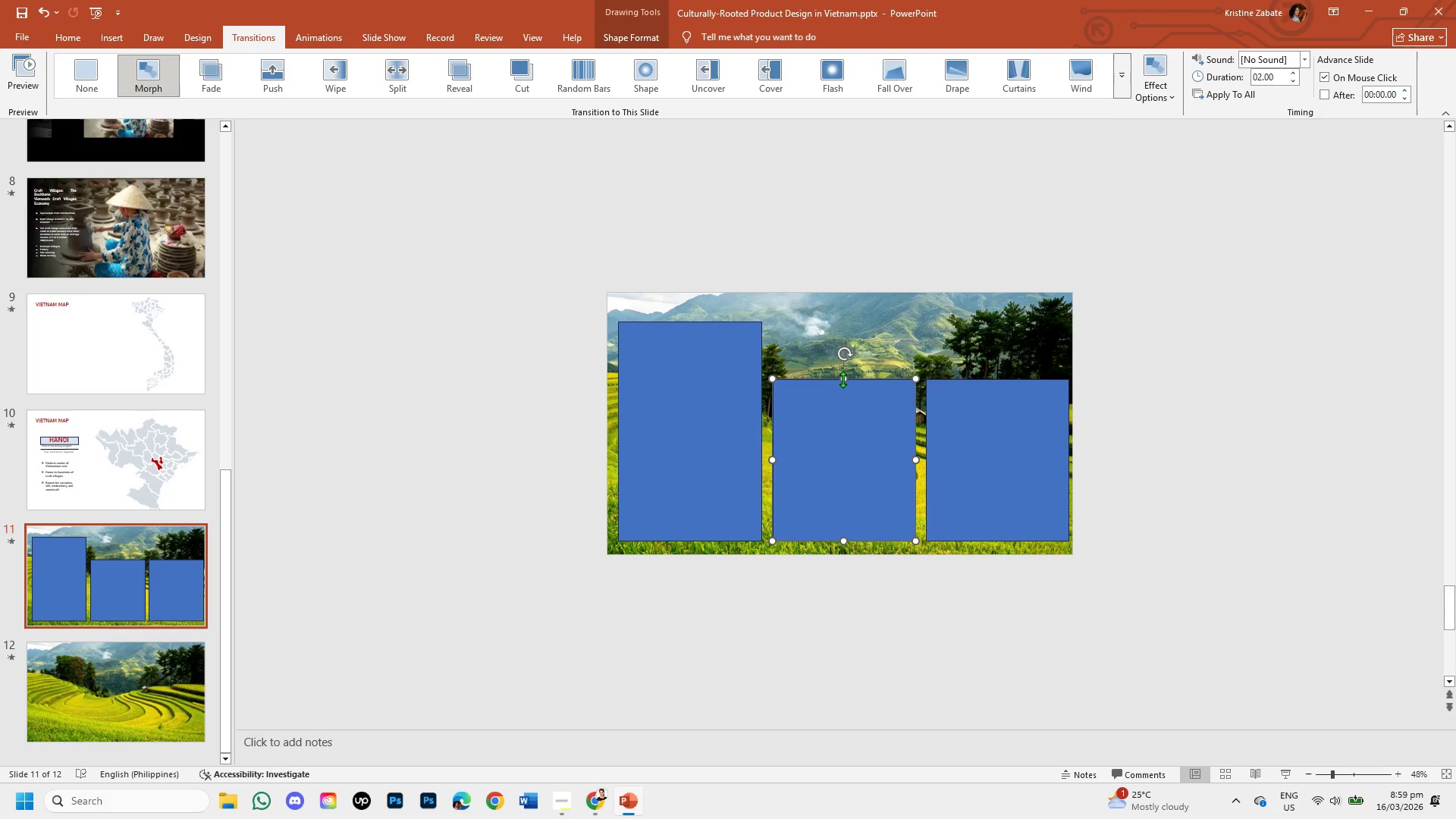 
left_click_drag(start_coordinate=[843, 379], to_coordinate=[843, 323])
 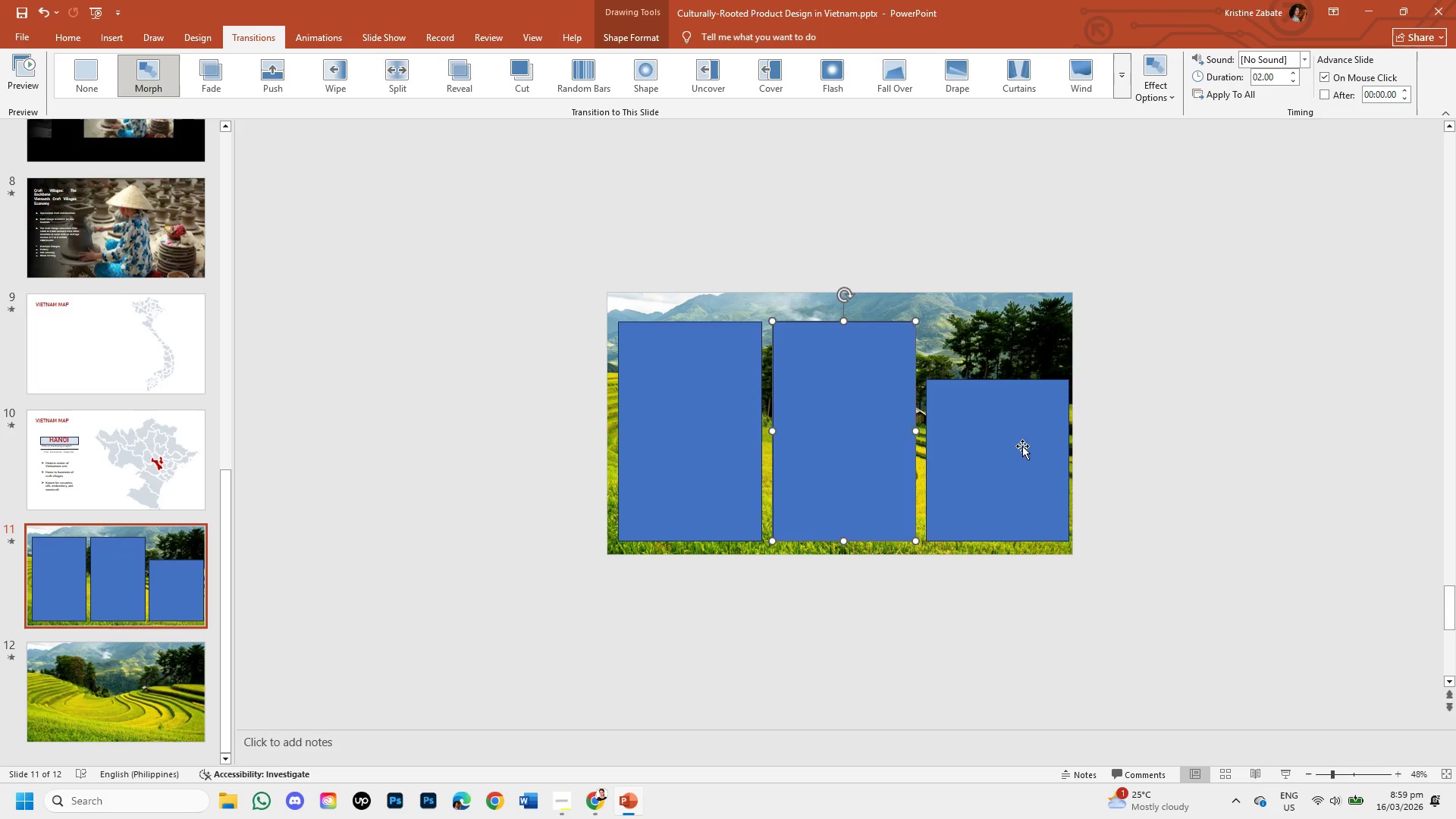 
left_click([1018, 442])
 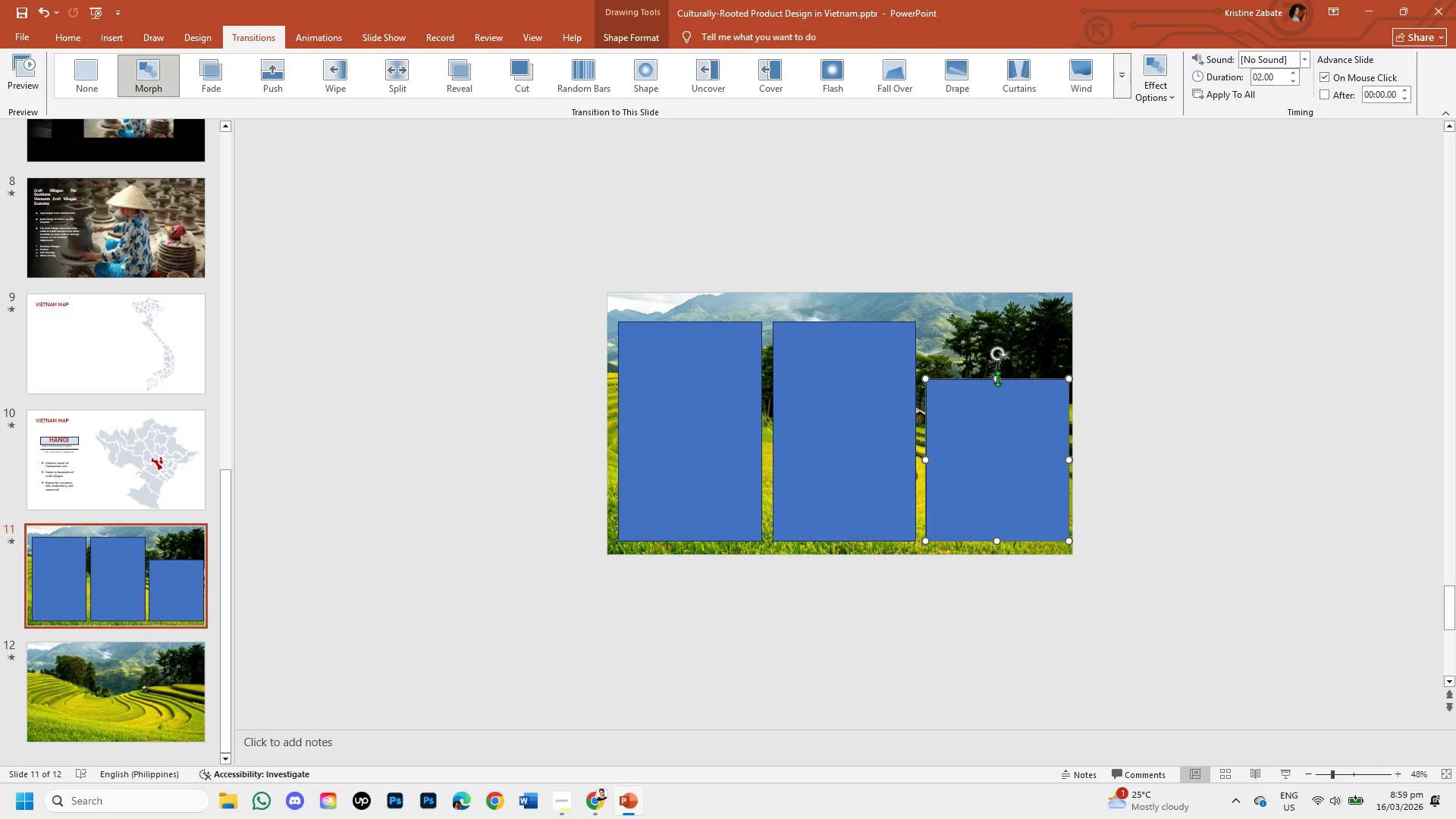 
left_click_drag(start_coordinate=[997, 378], to_coordinate=[996, 325])
 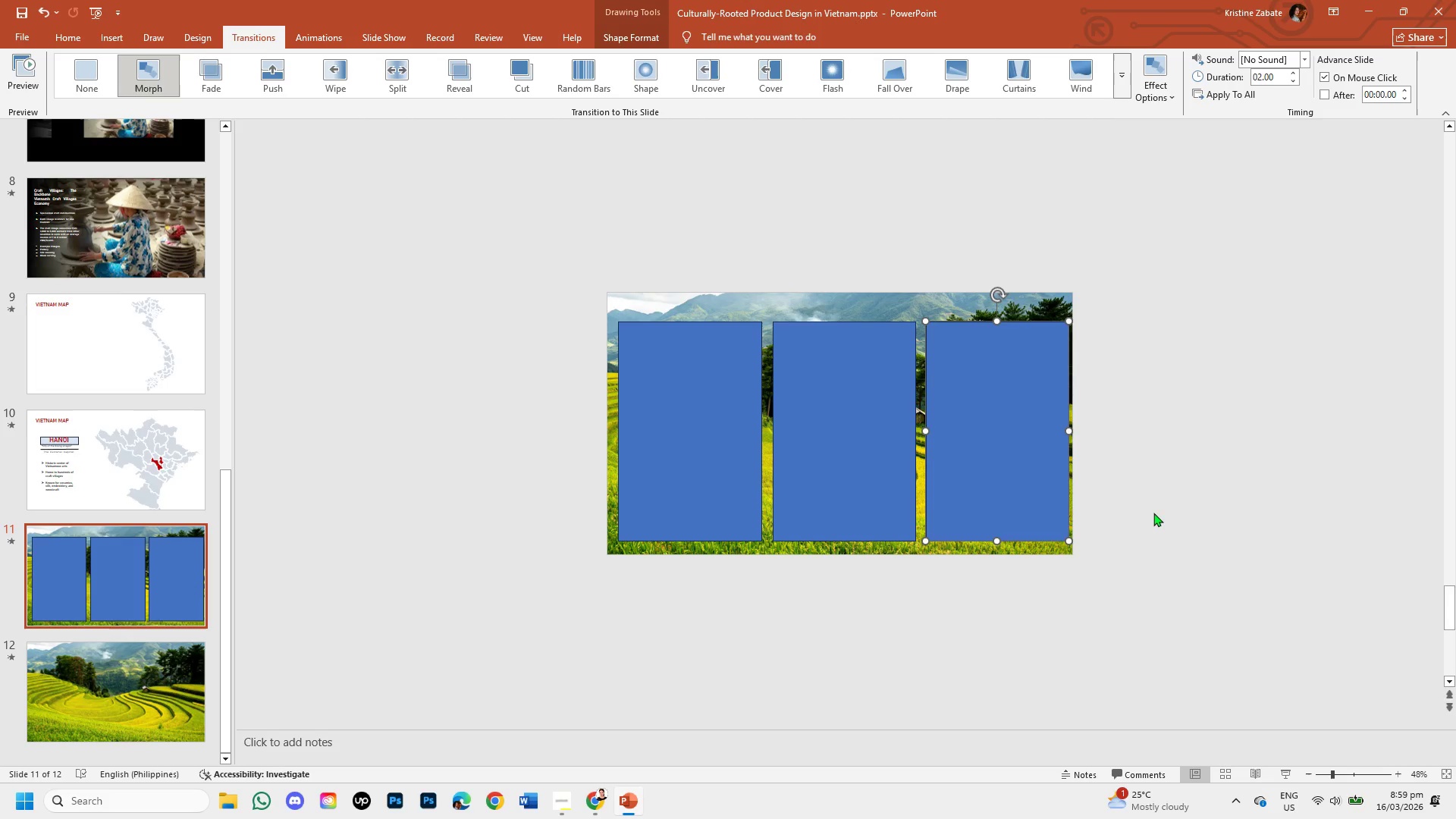 
left_click([1155, 514])
 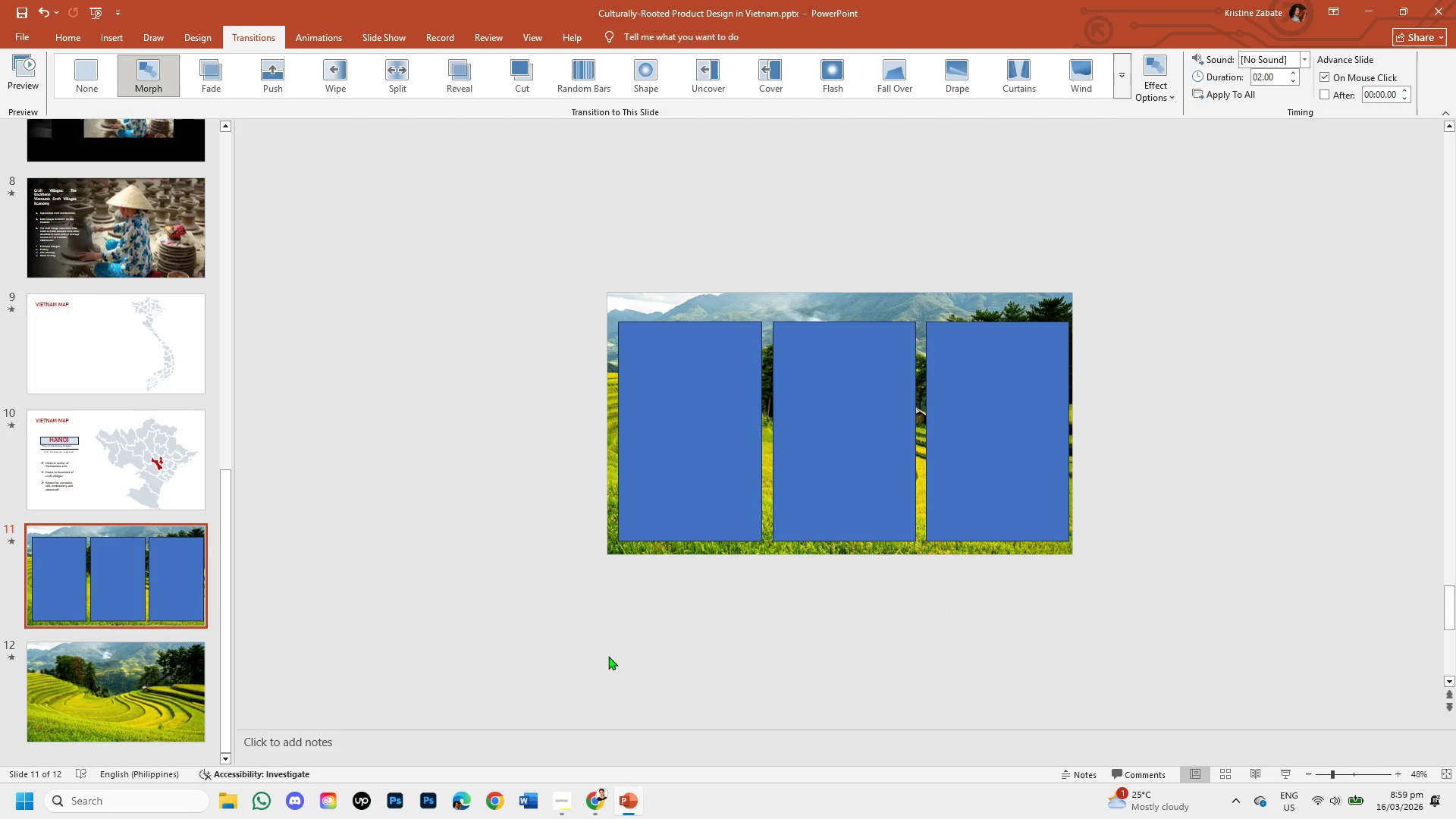 
left_click([177, 683])
 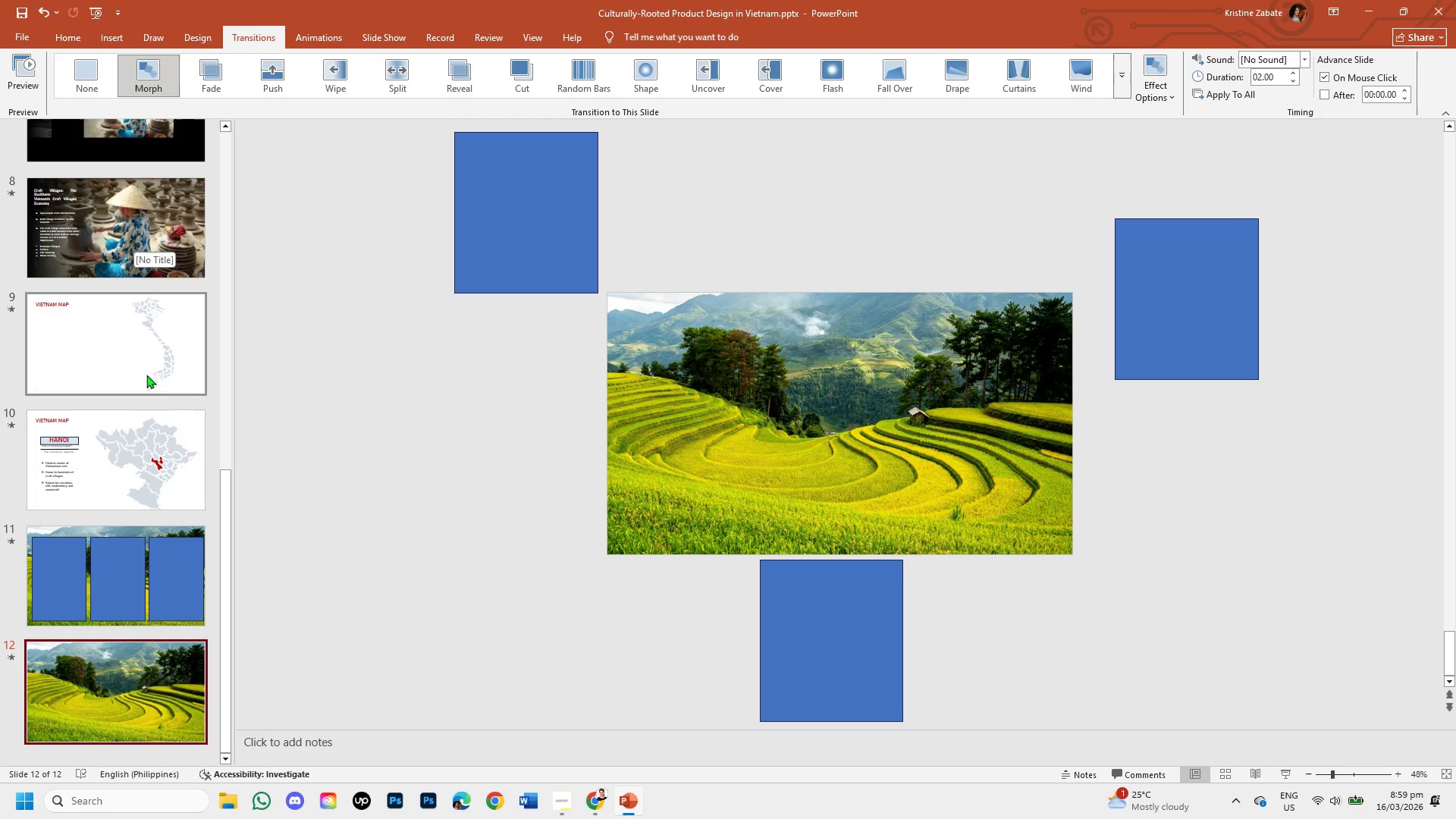 
left_click([134, 530])
 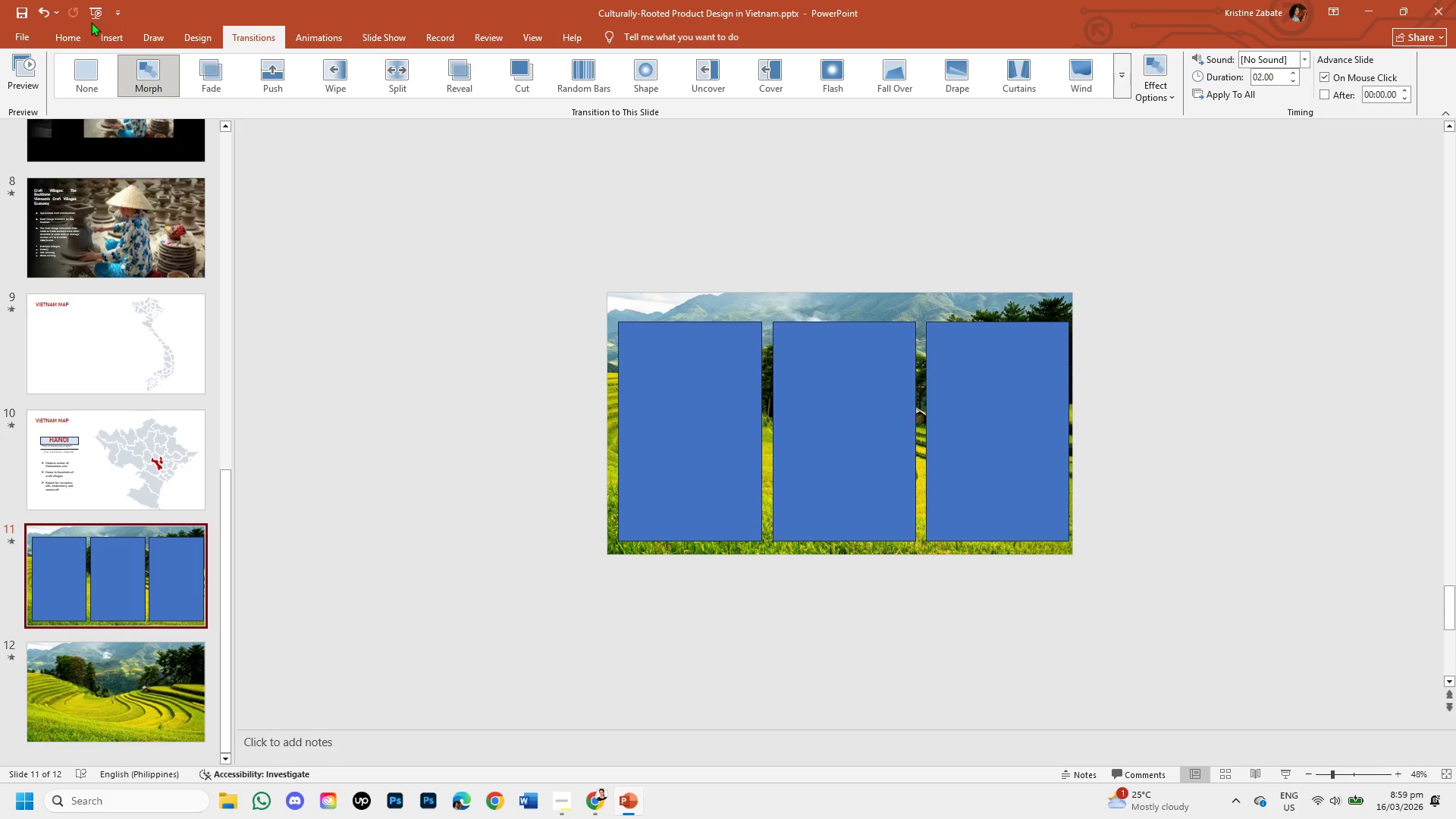 
left_click([91, 12])
 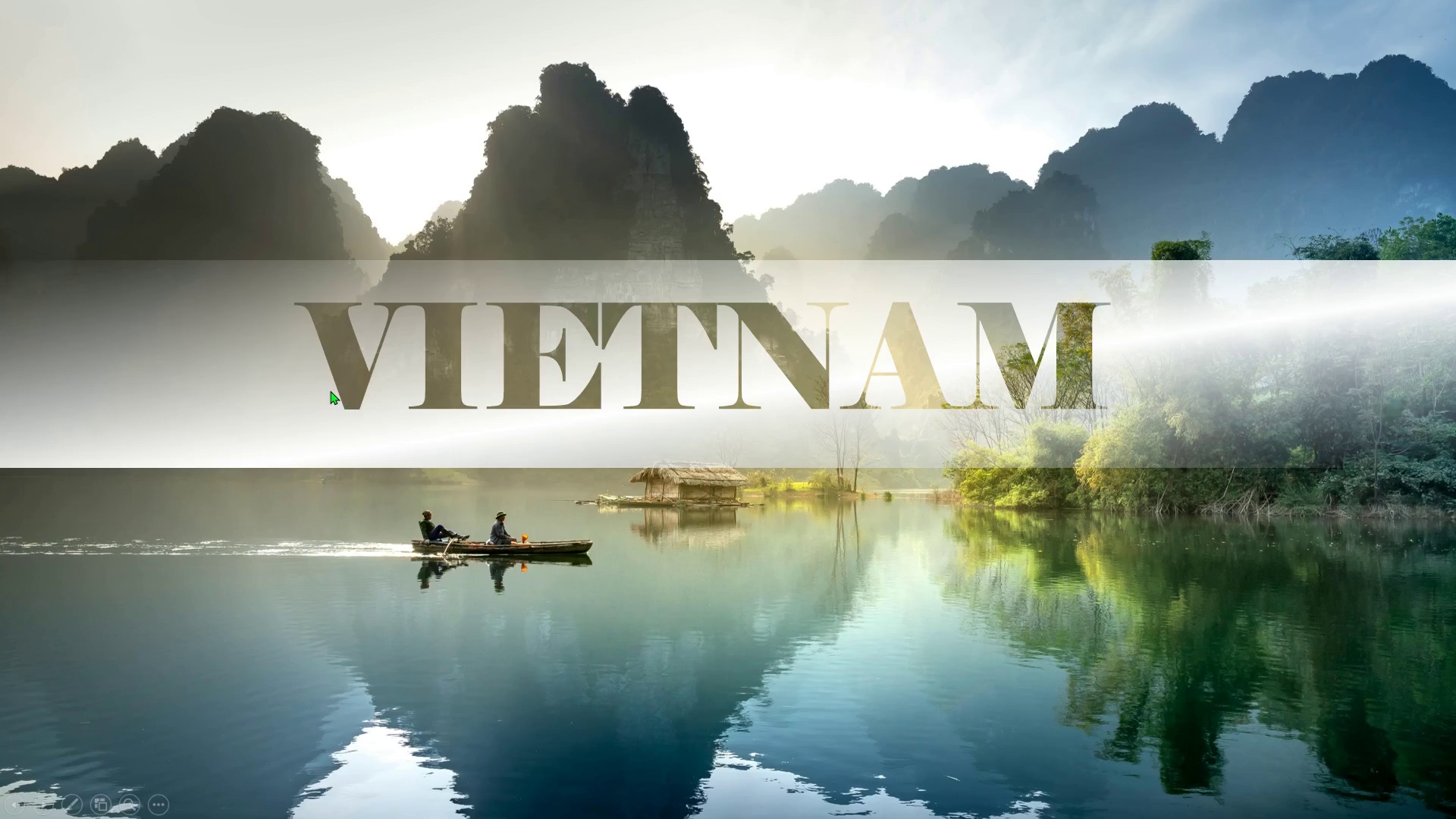 
key(Space)
 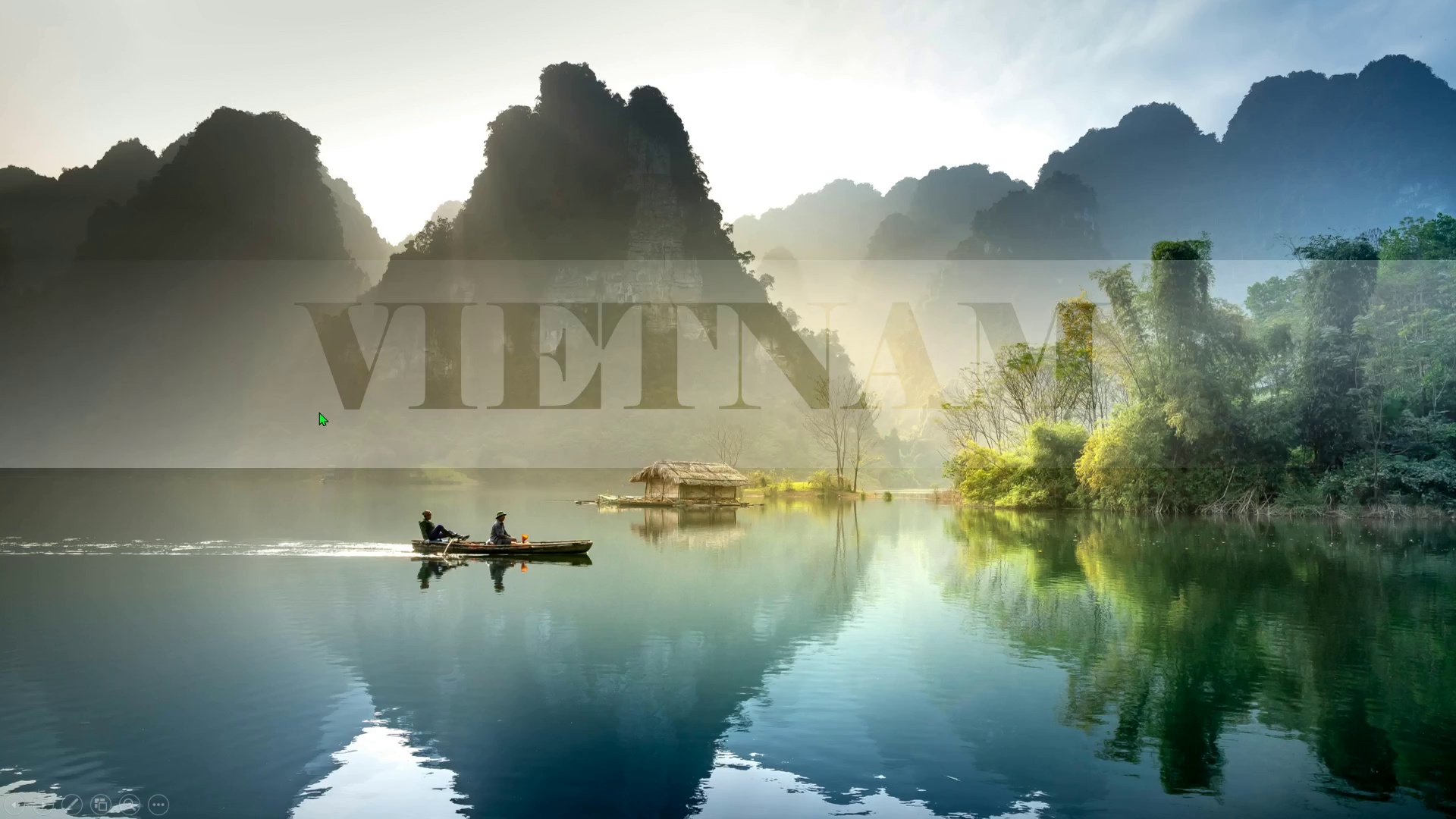 
key(Space)
 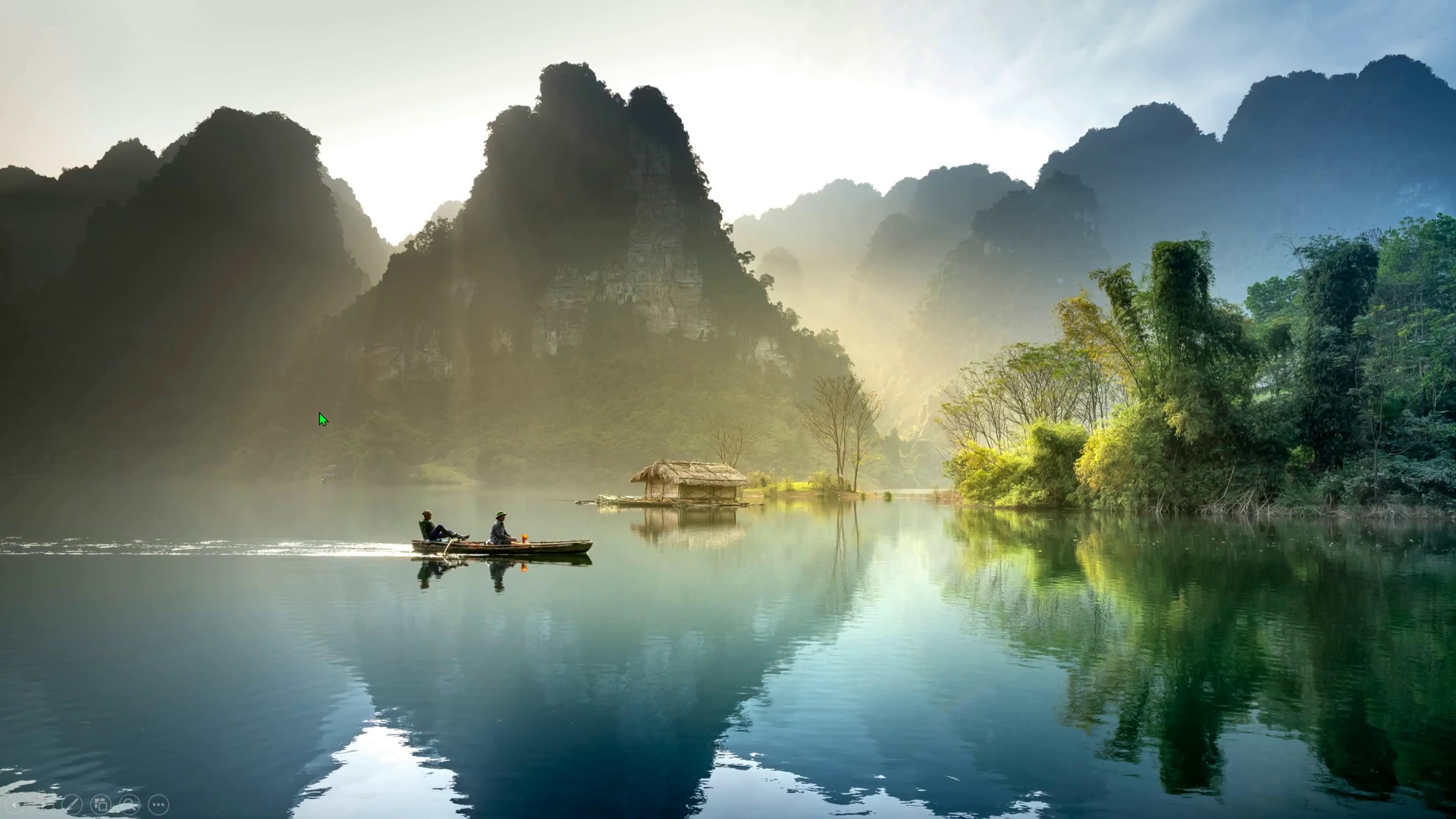 
key(Space)
 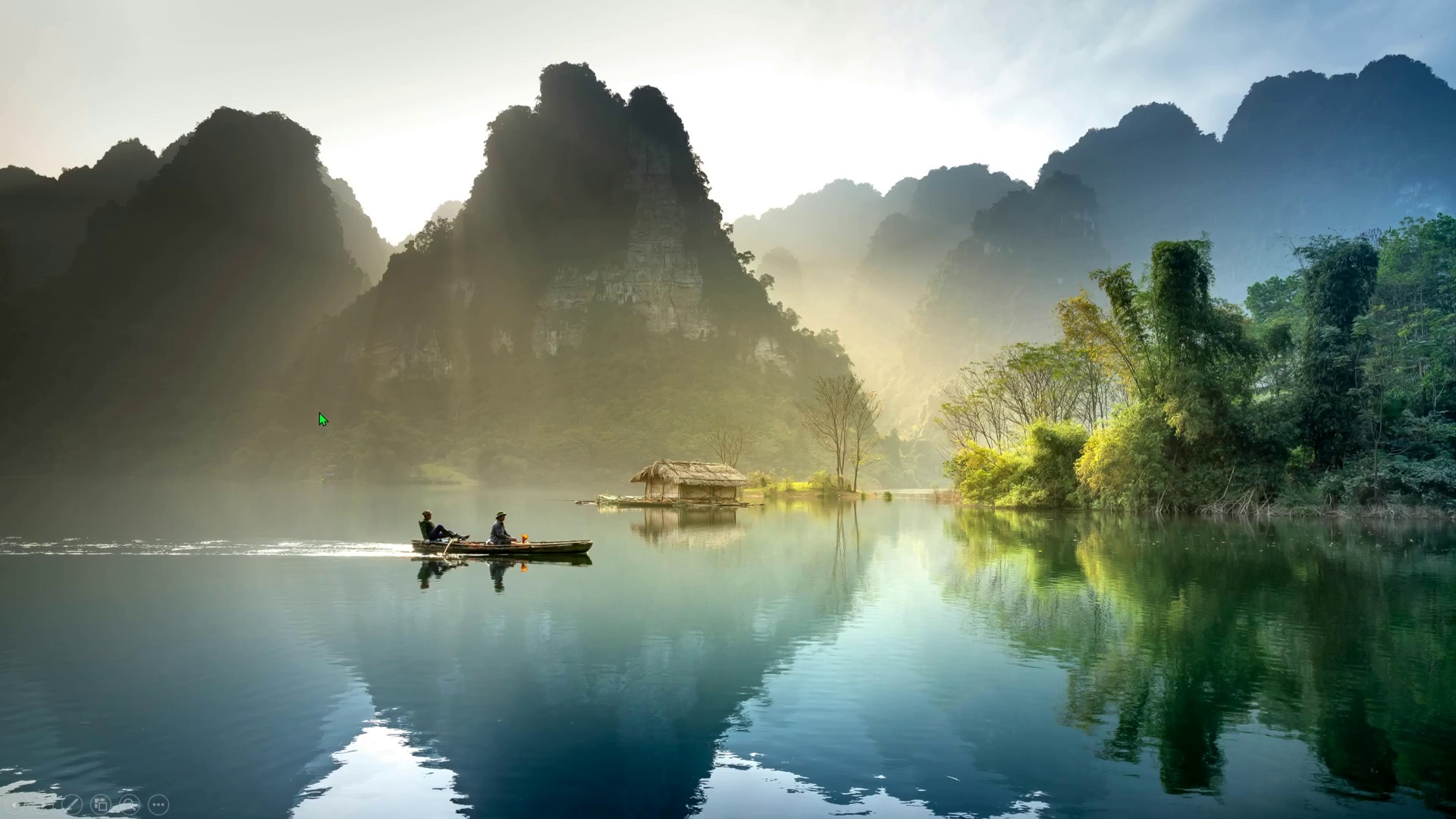 
key(Space)
 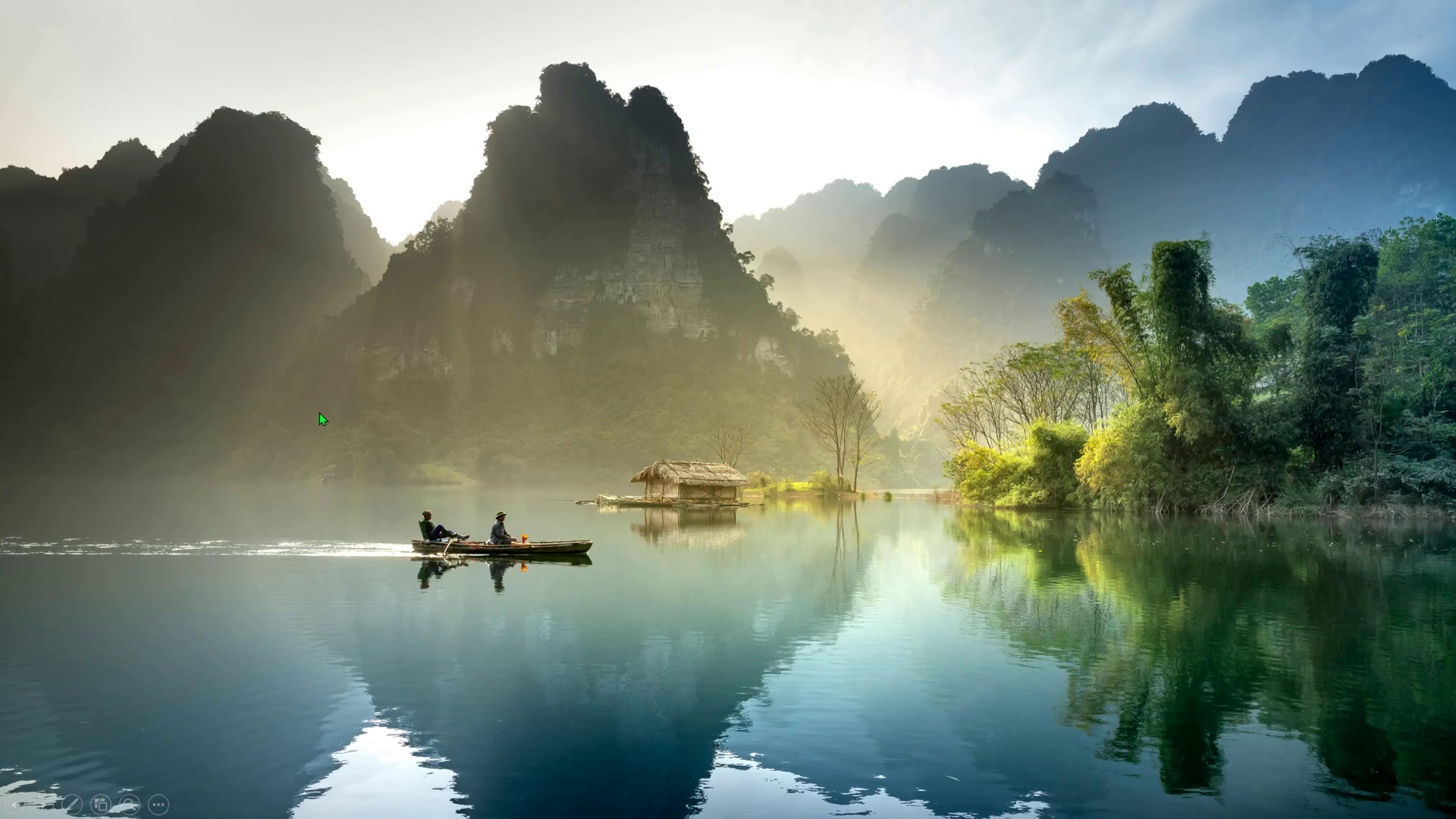 
key(Space)
 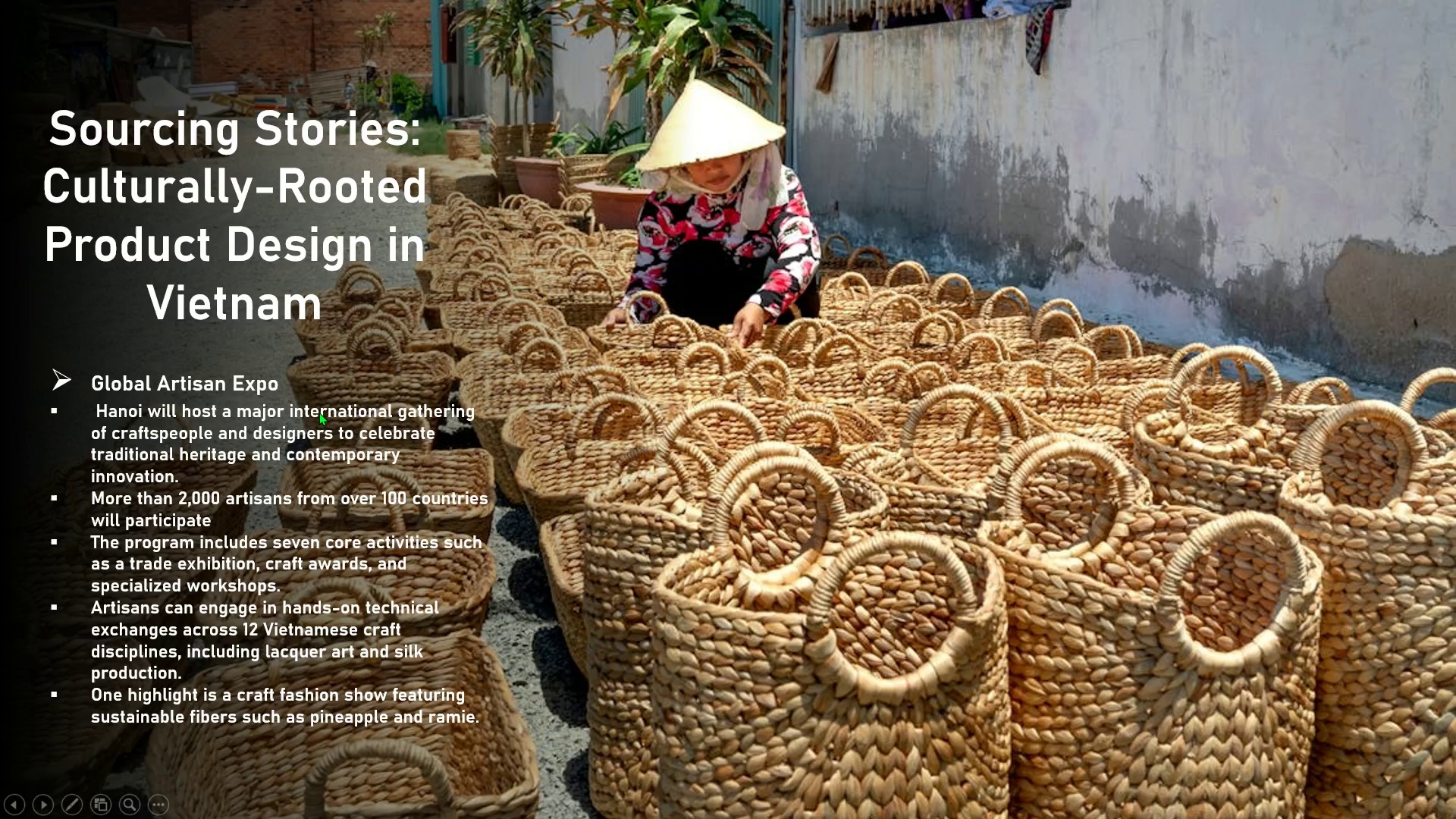 
key(Space)
 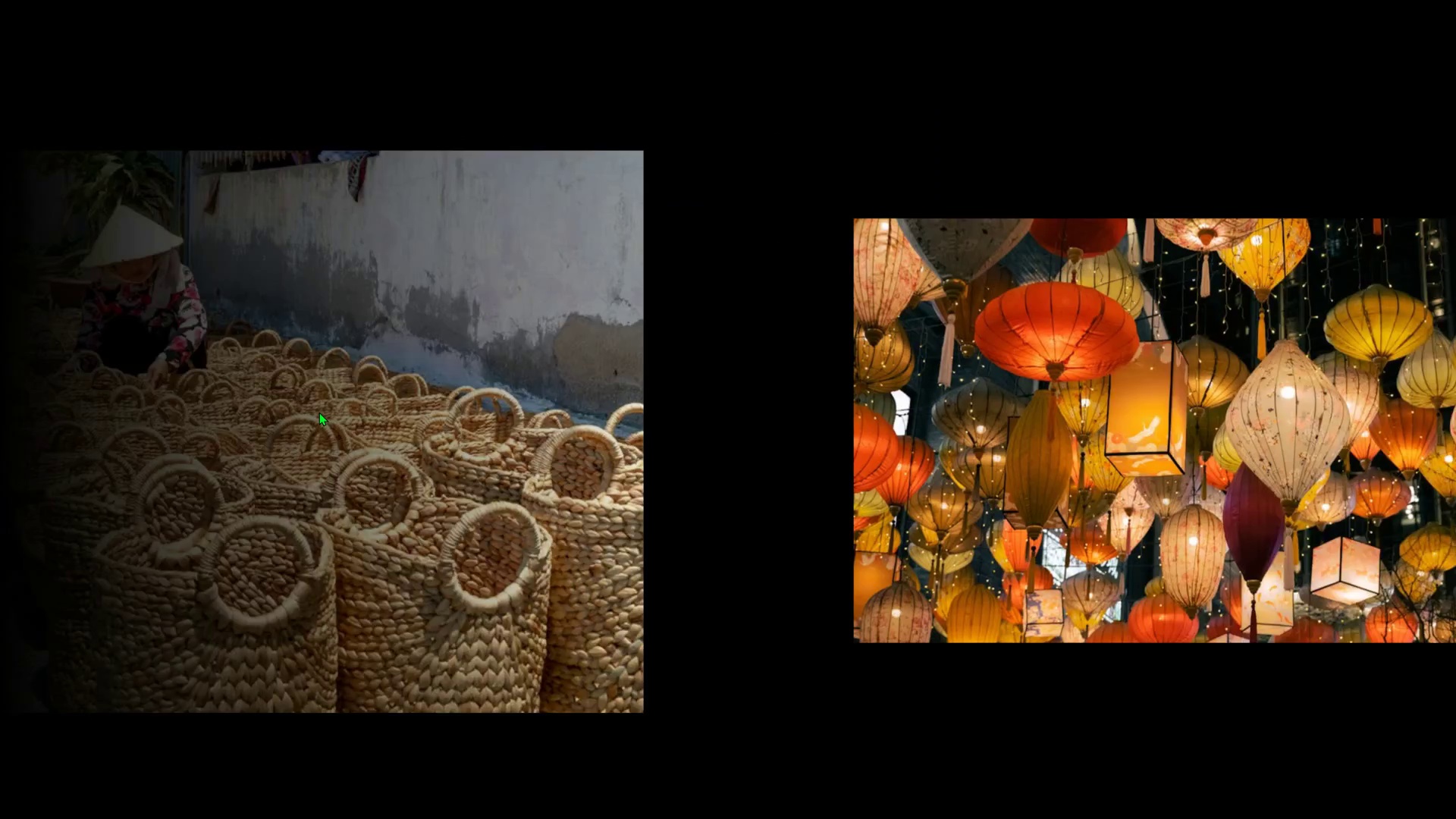 
key(Space)
 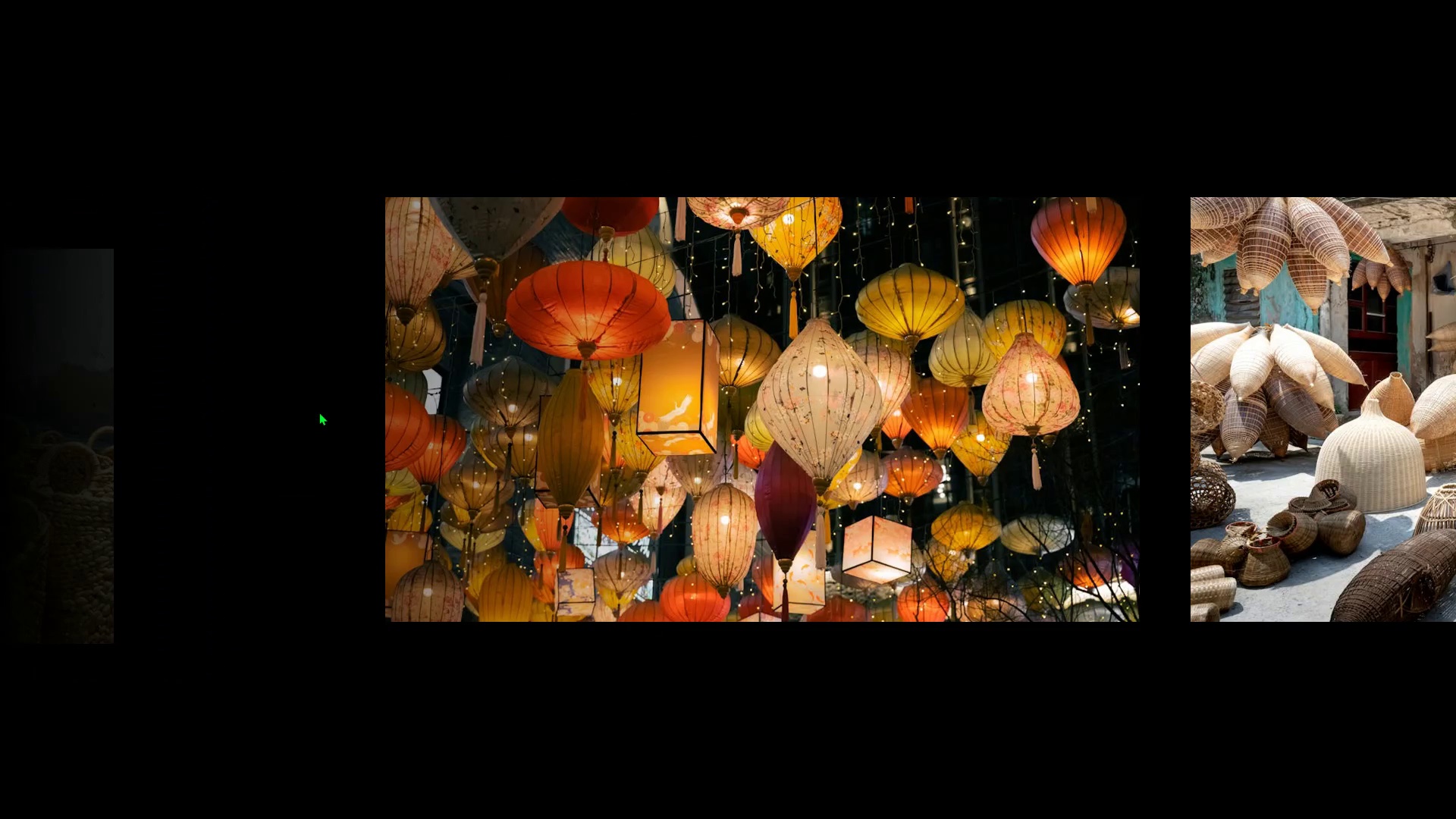 
key(Space)
 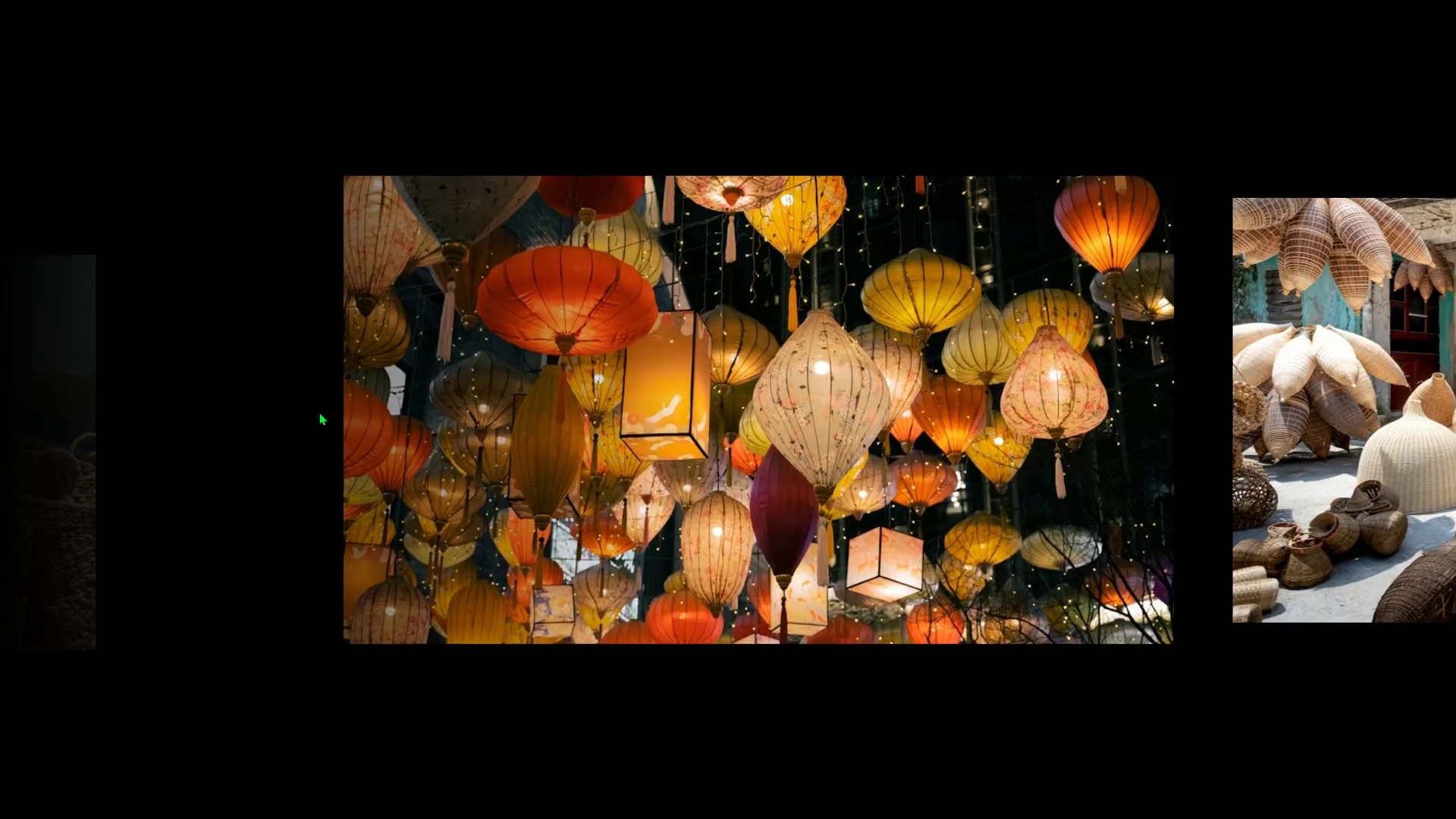 
key(Space)
 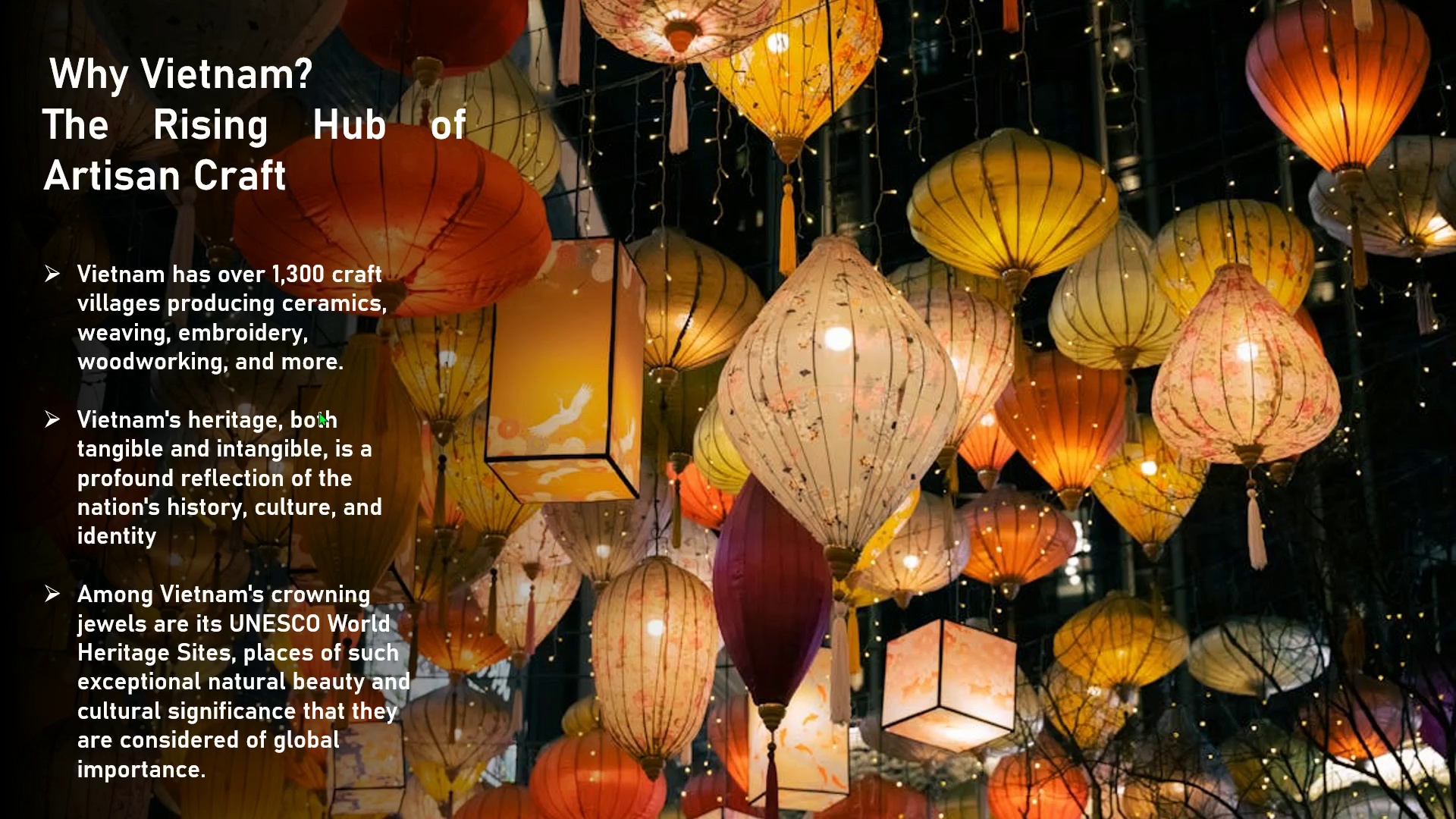 
key(Space)
 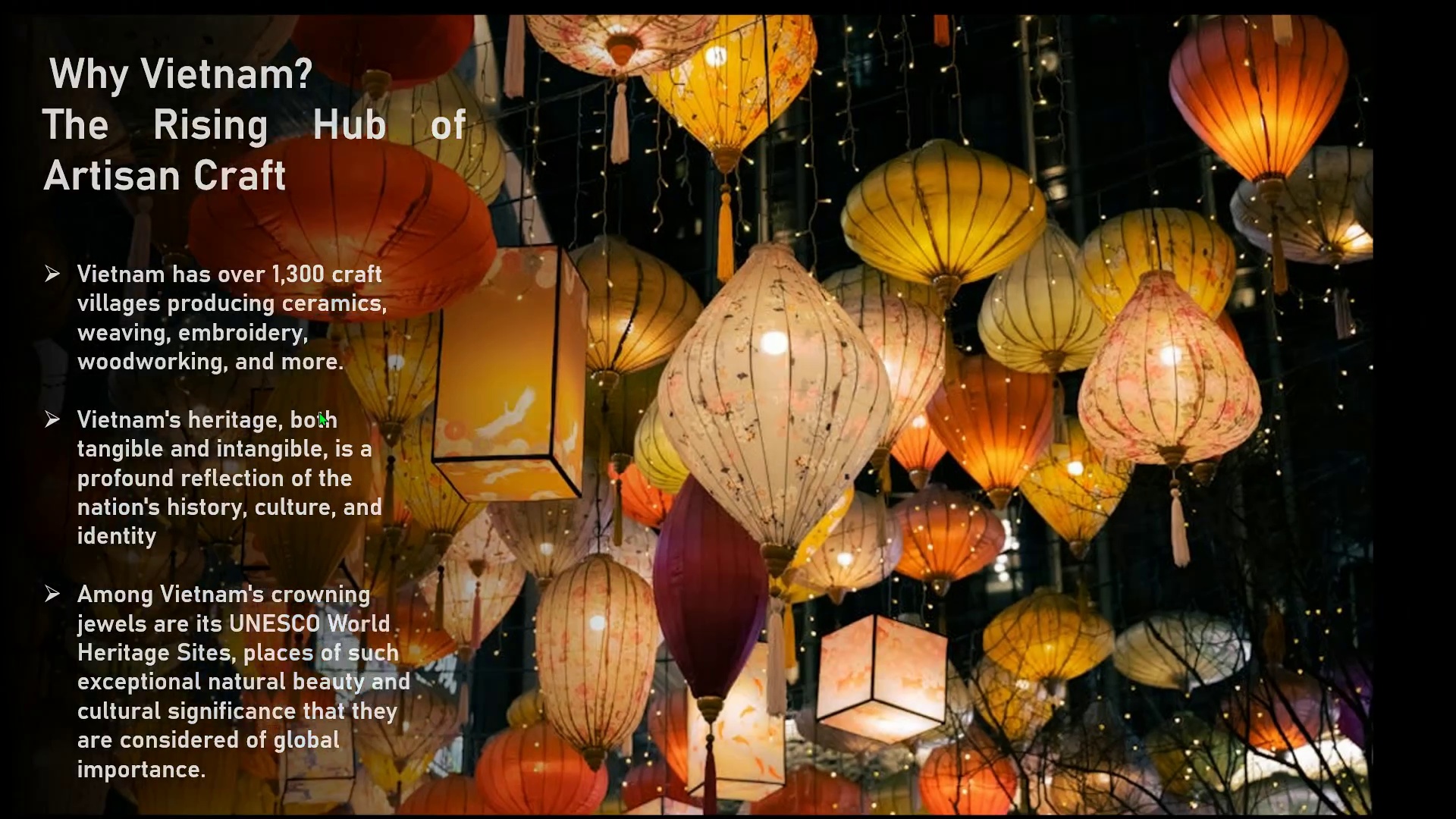 
key(Space)
 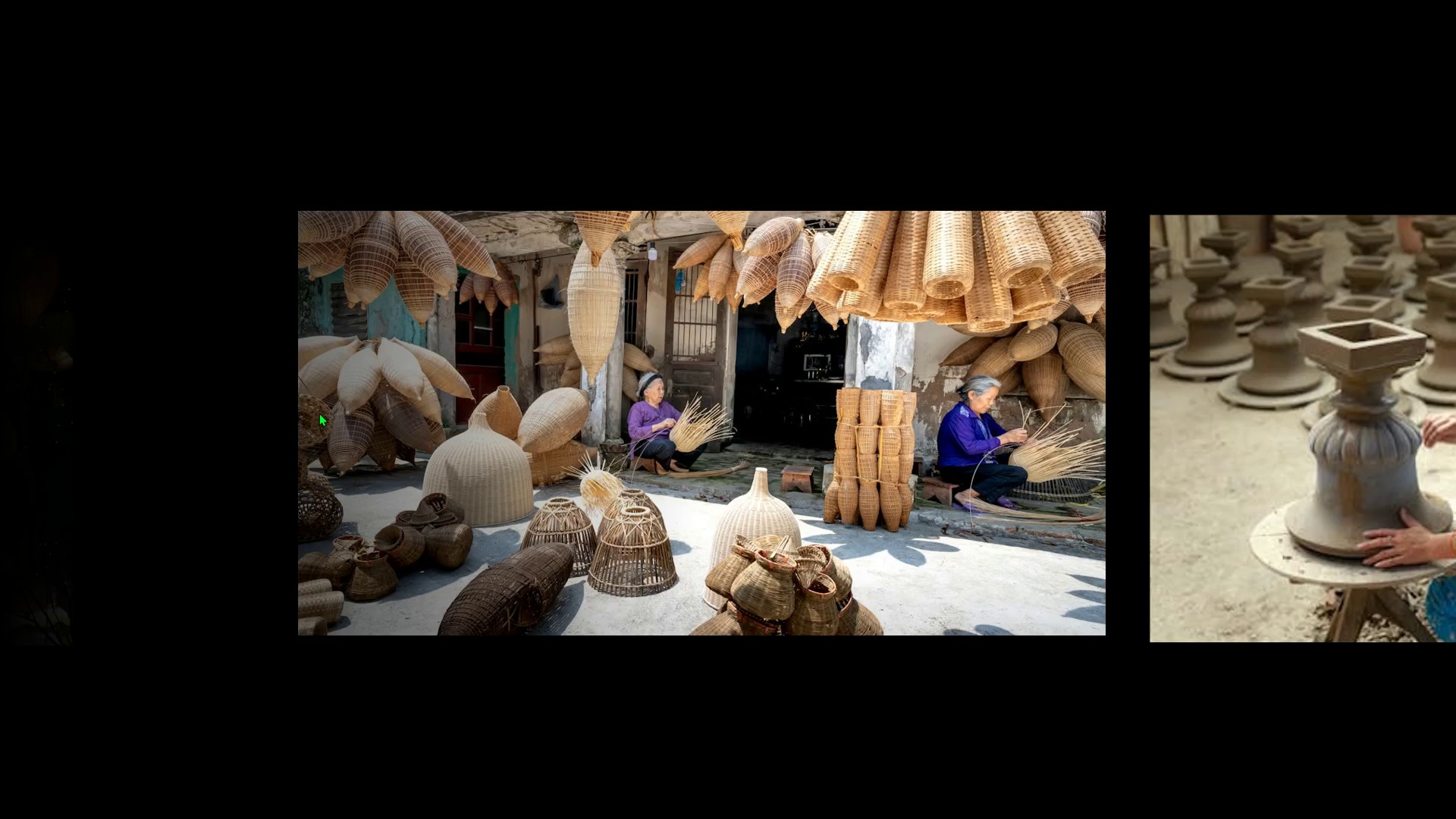 
key(Space)
 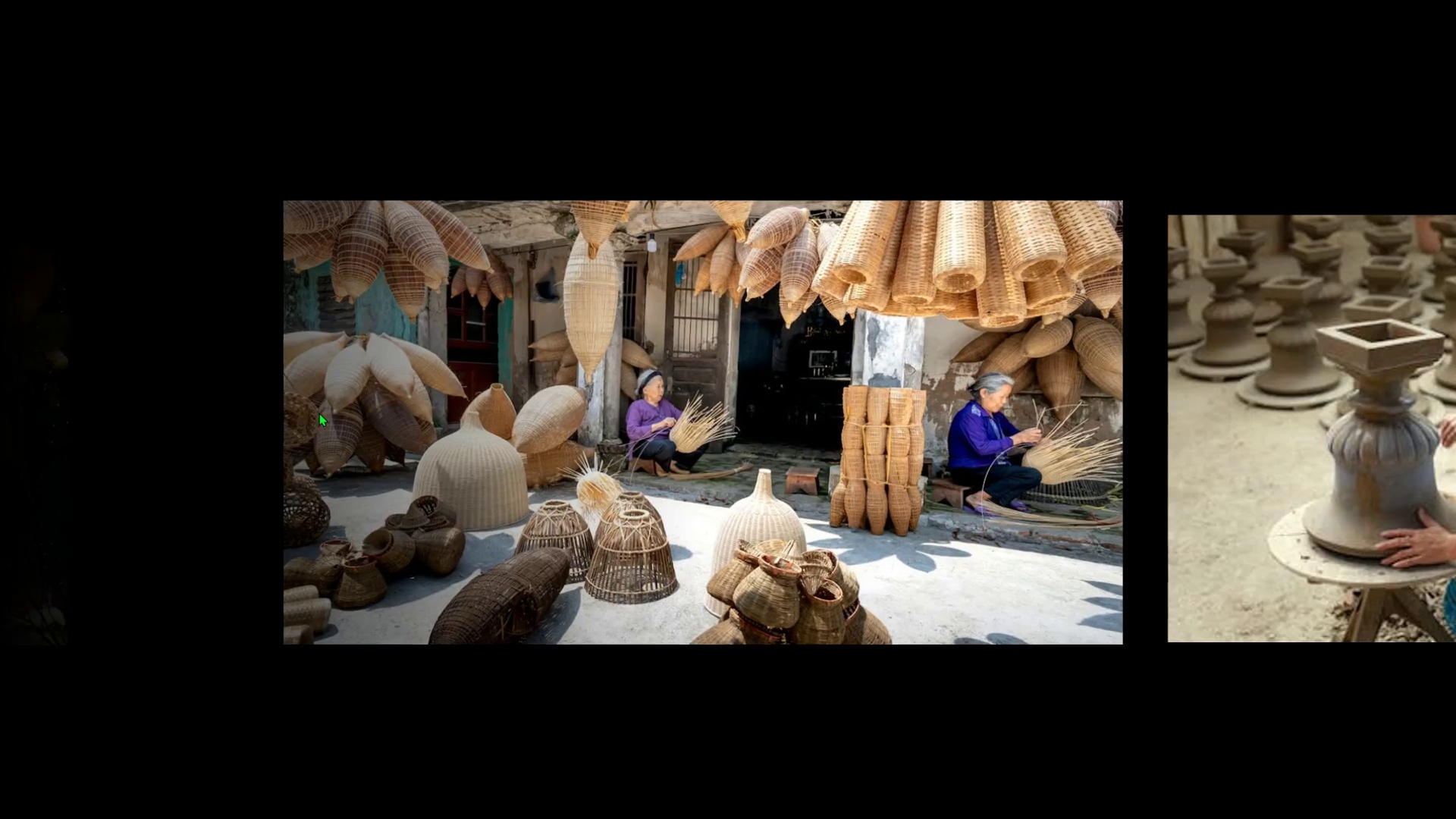 
key(Space)
 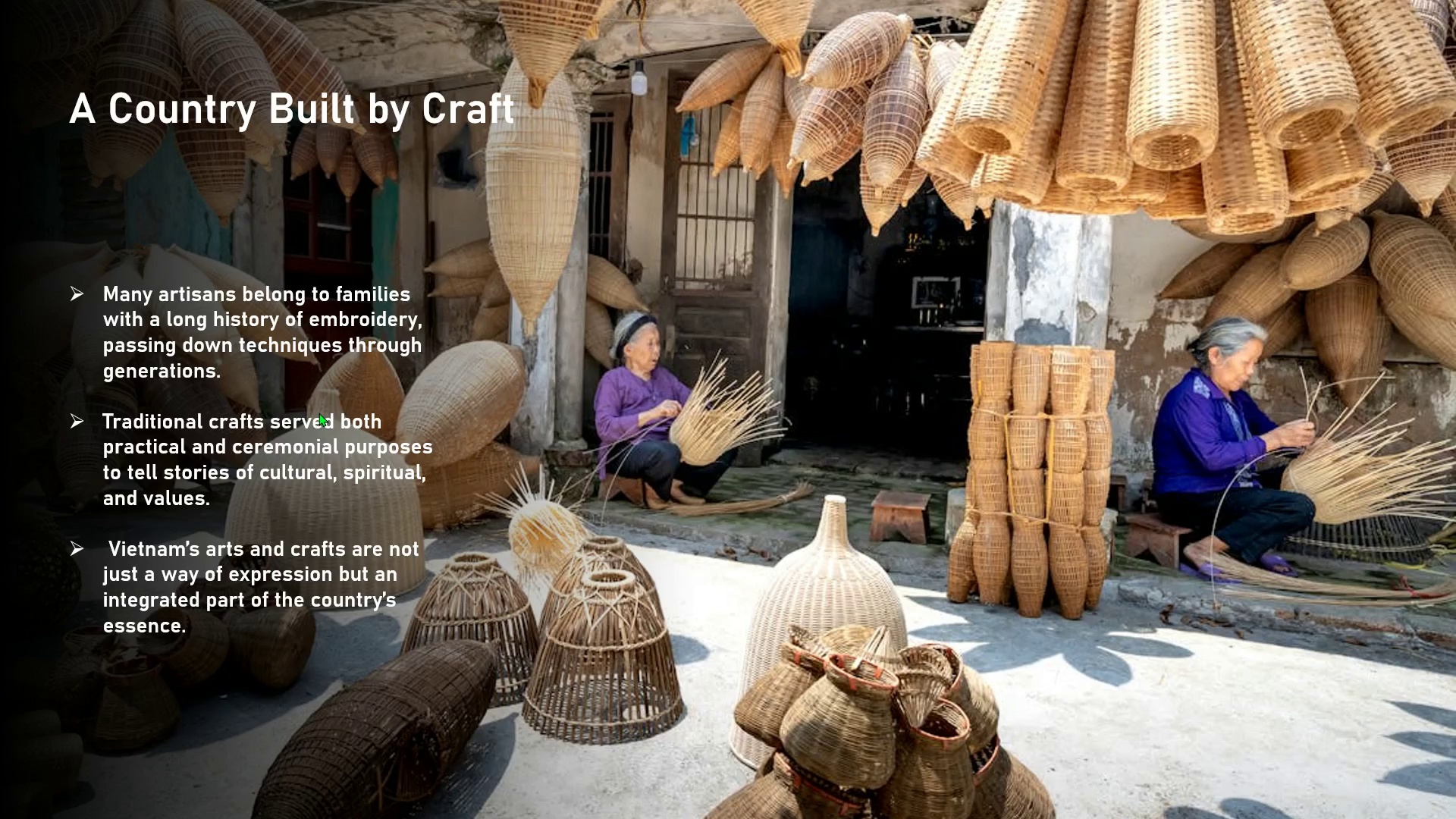 
key(Space)
 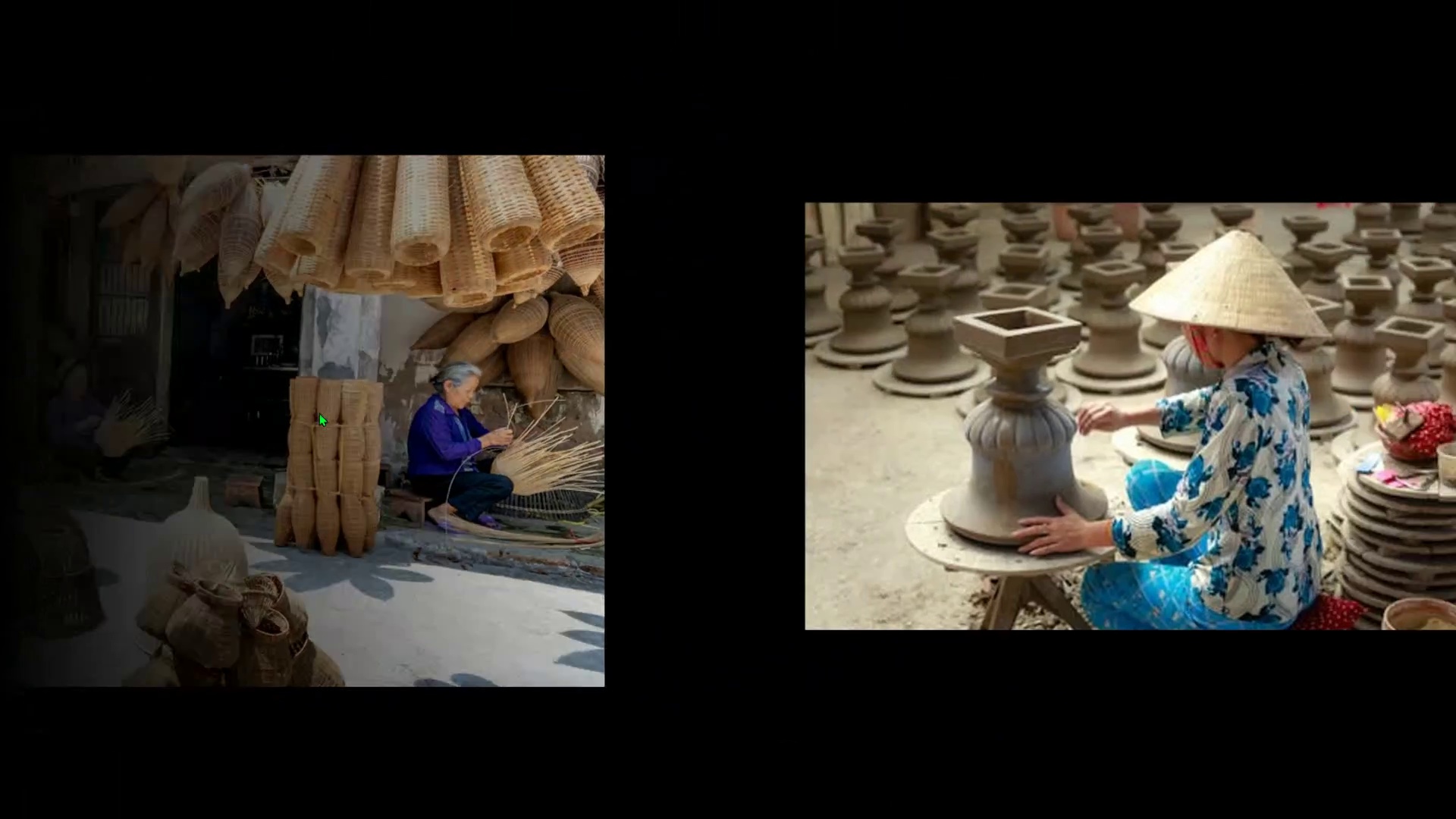 
key(Space)
 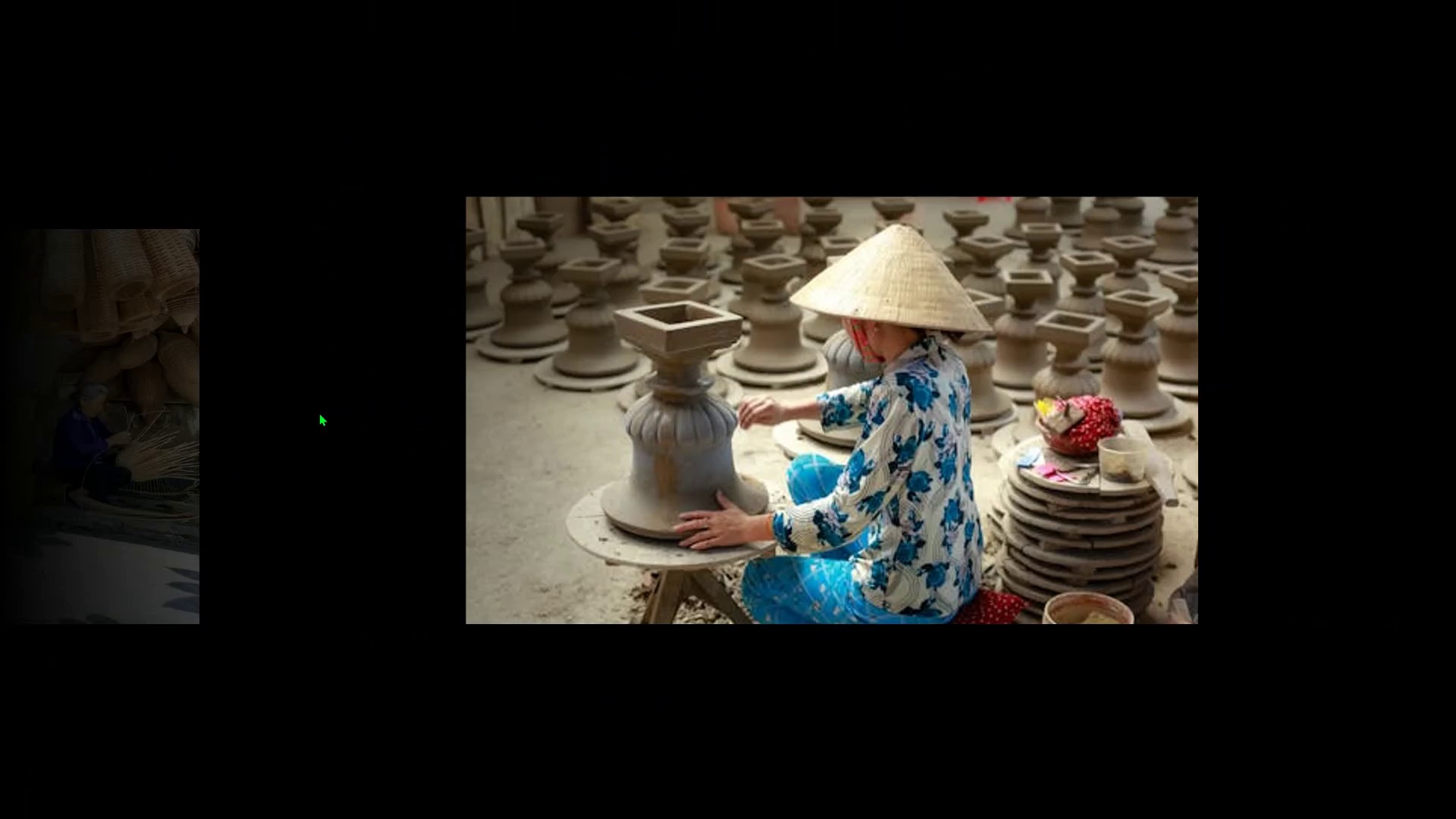 
key(Space)
 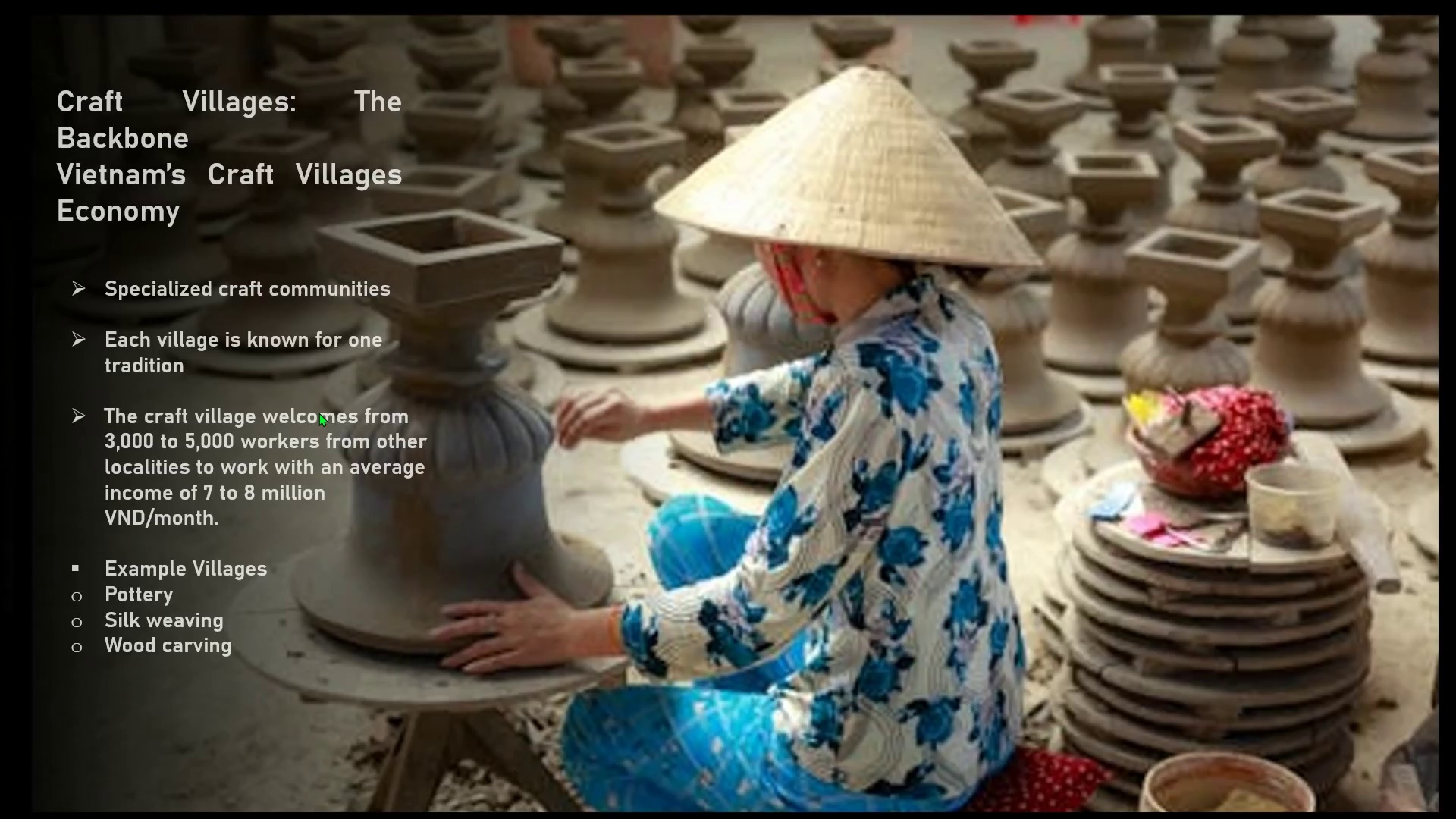 
key(Space)
 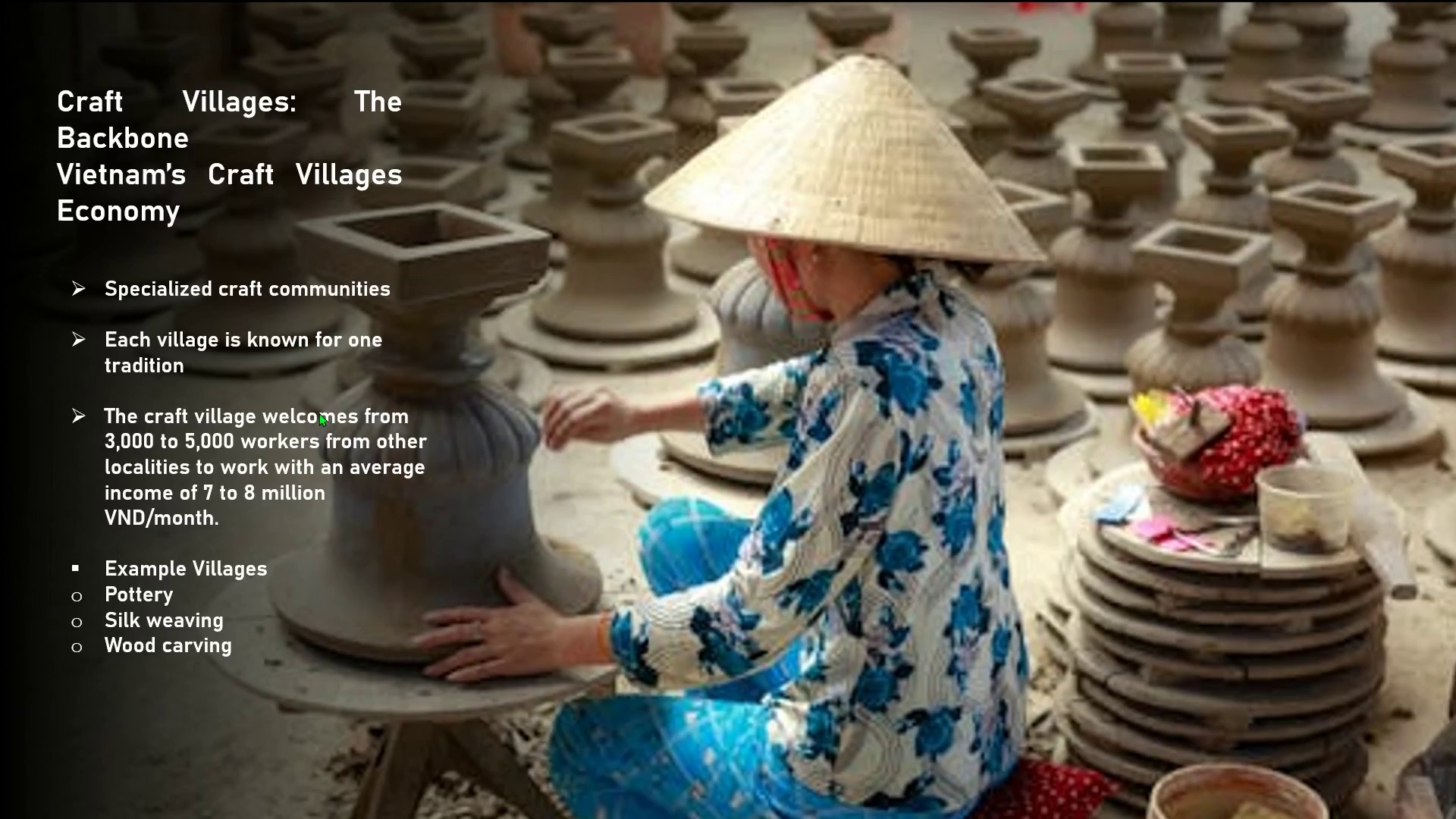 
key(Space)
 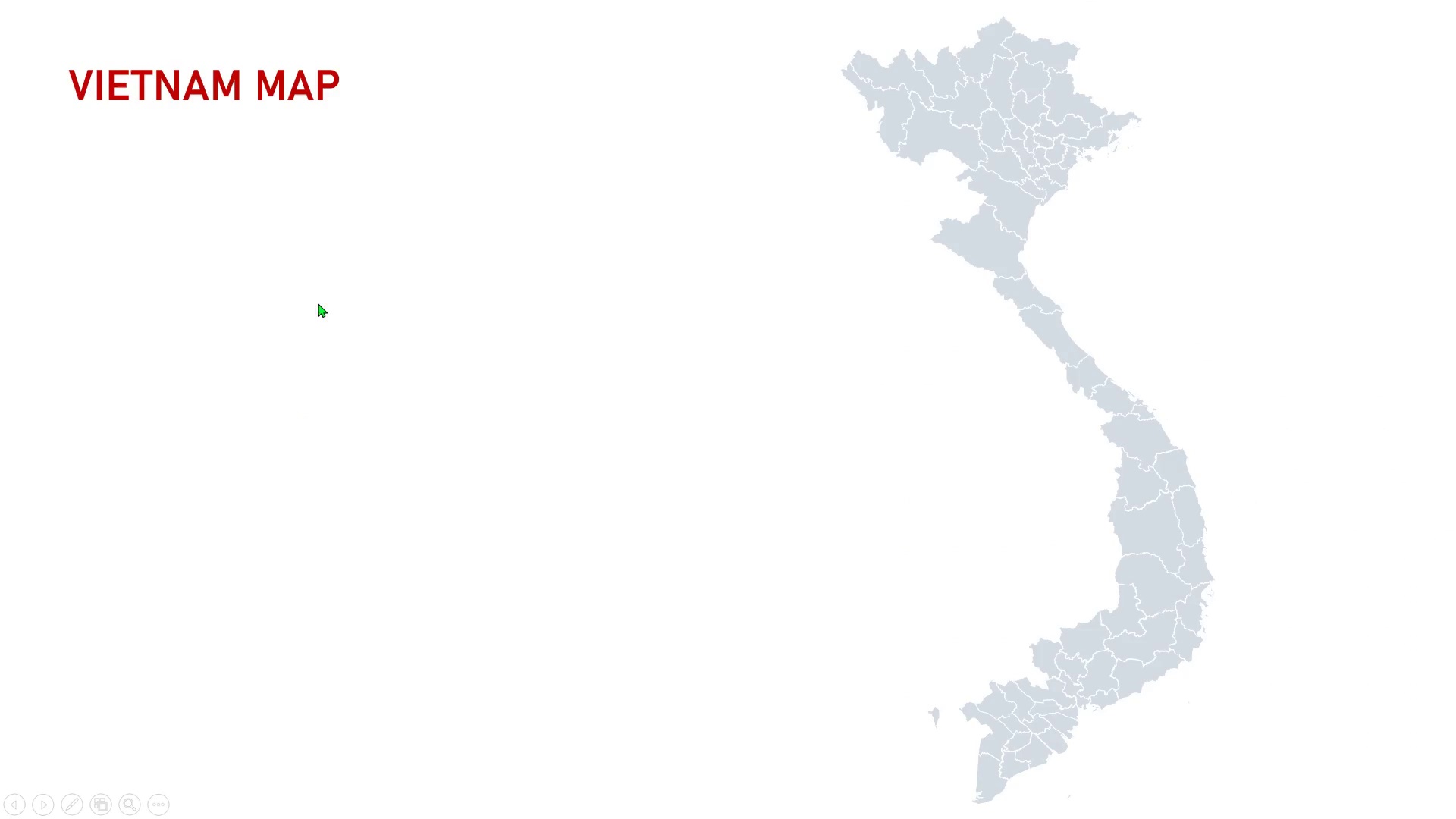 
wait(7.31)
 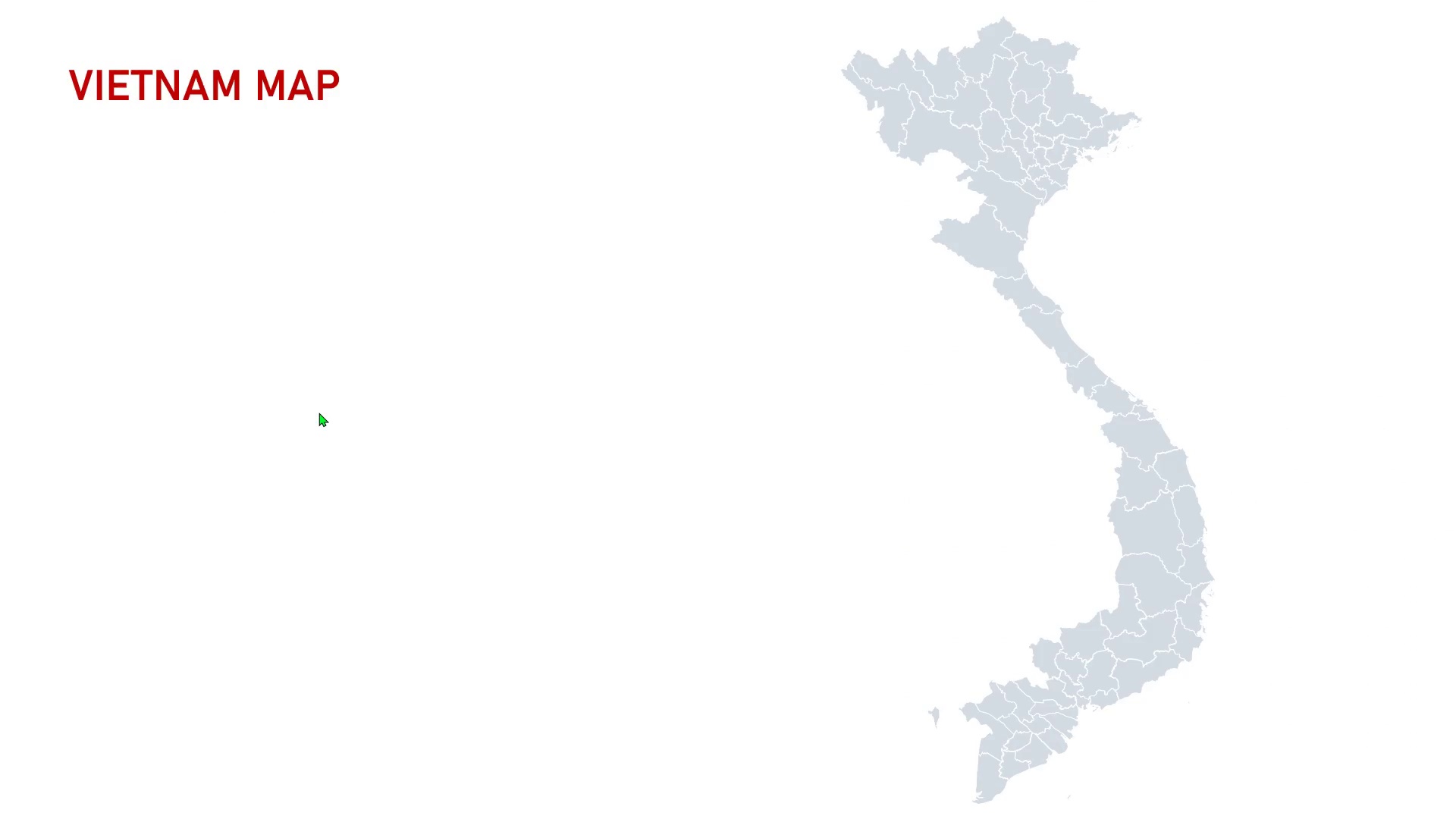 
key(Space)
 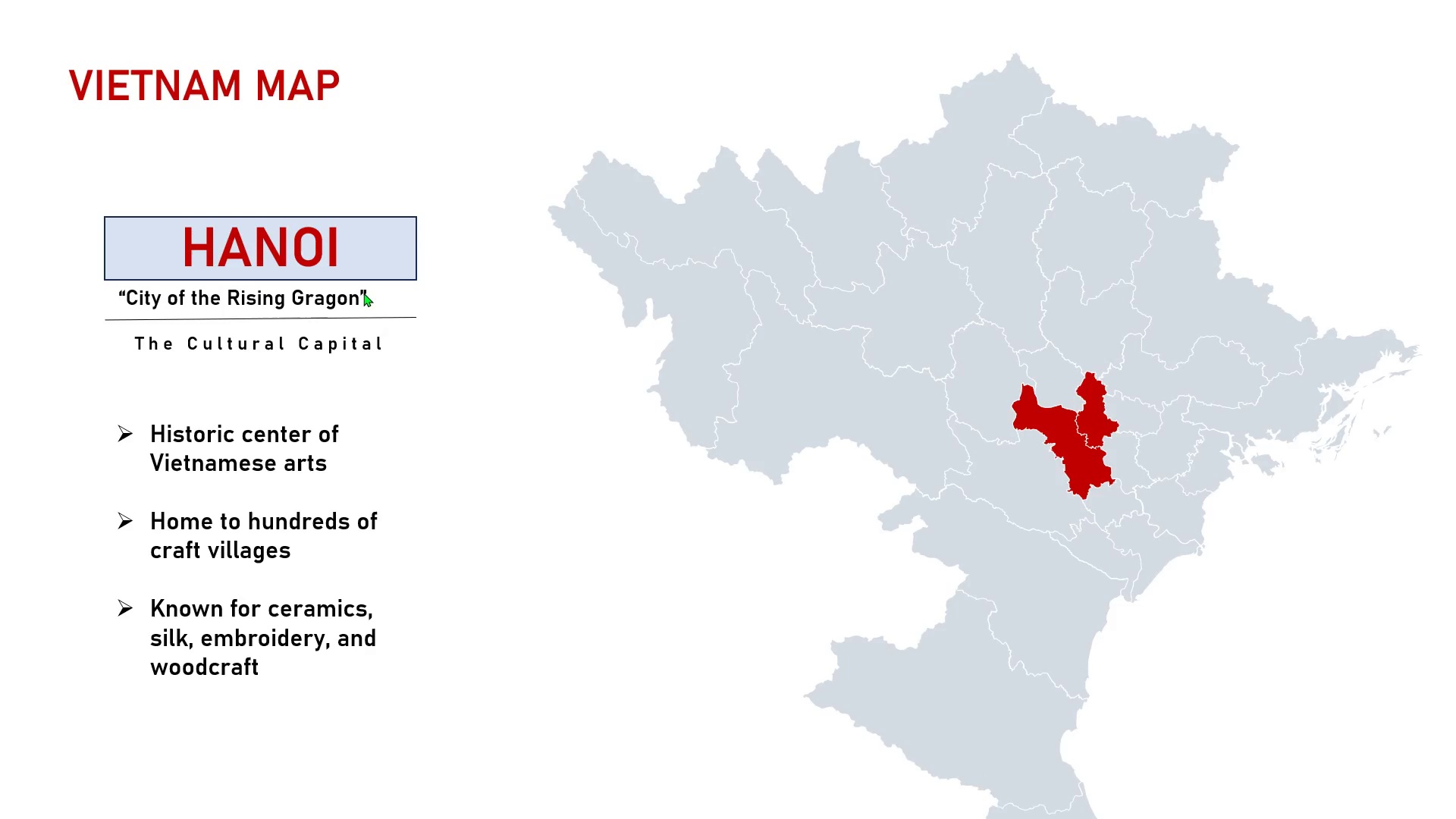 
wait(5.09)
 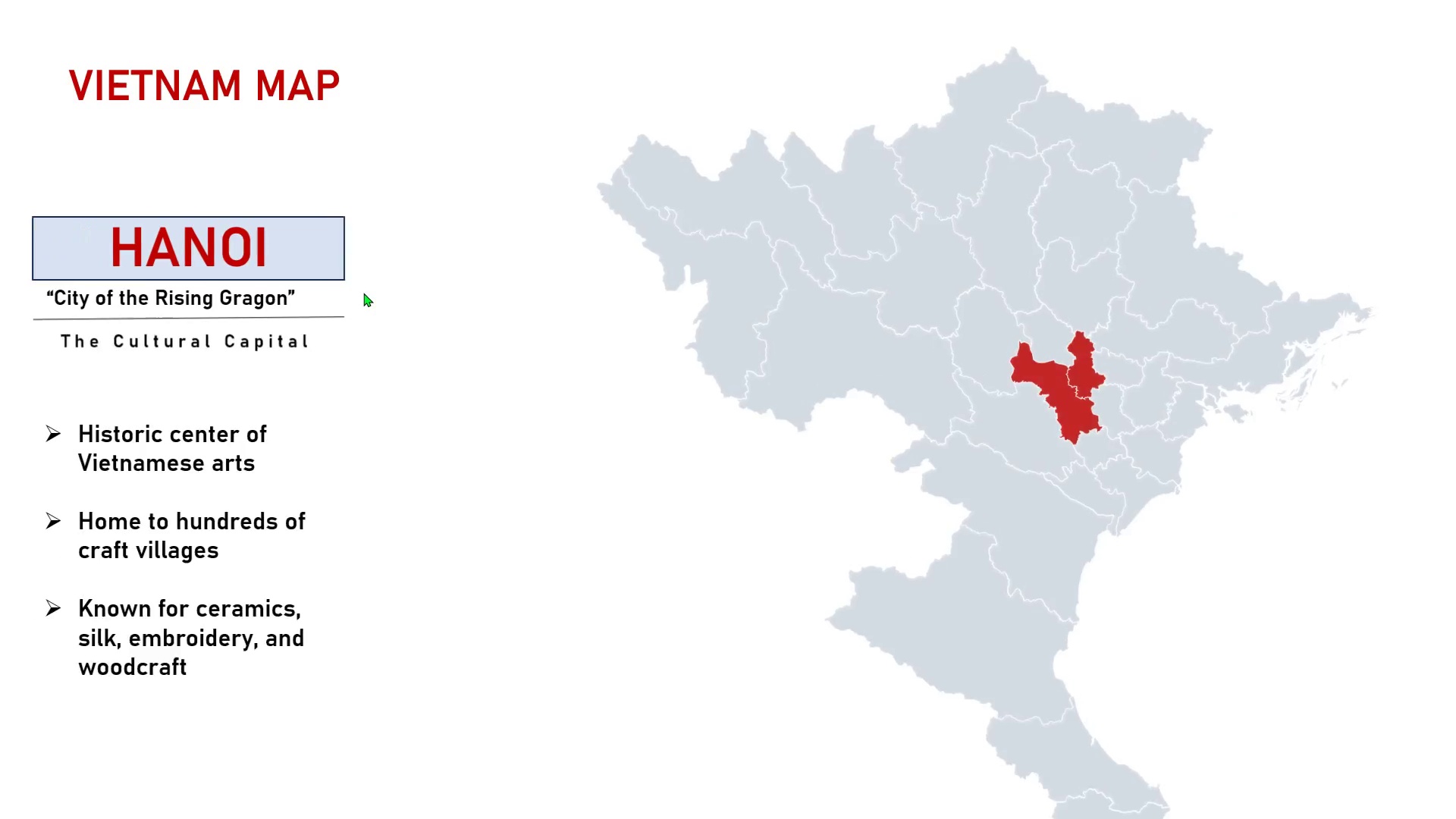 
key(Space)
 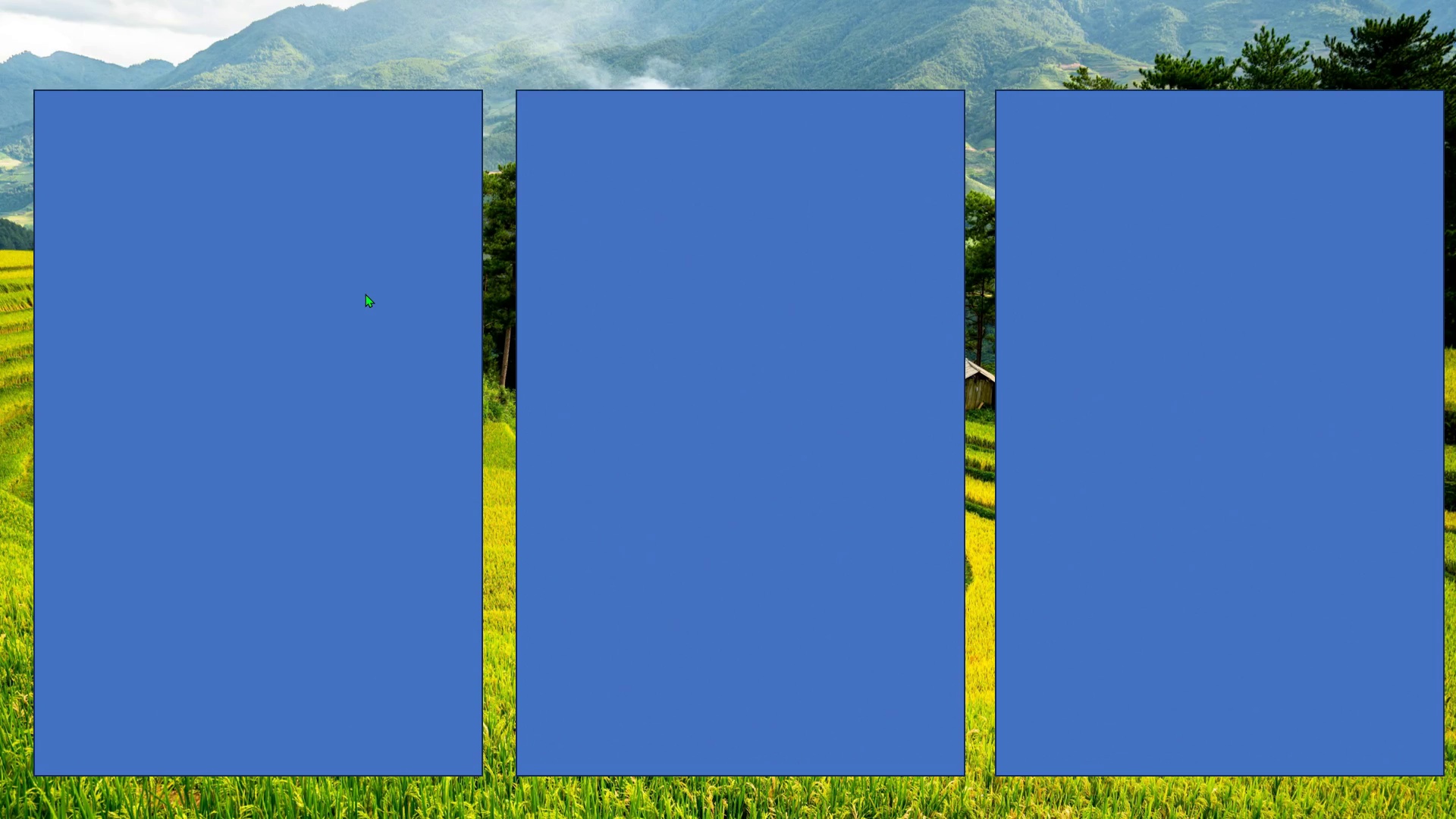 
key(Space)
 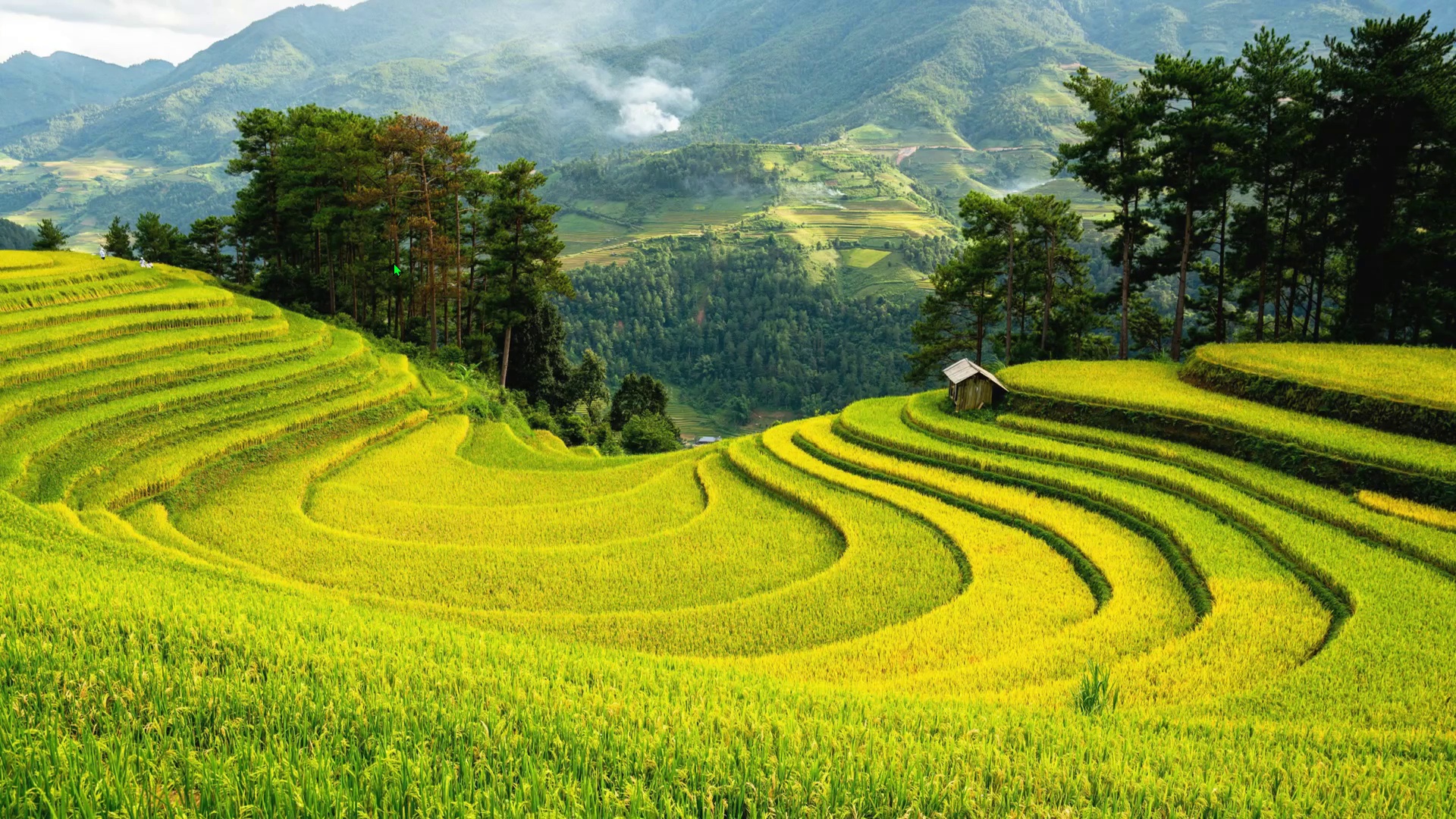 
key(Space)
 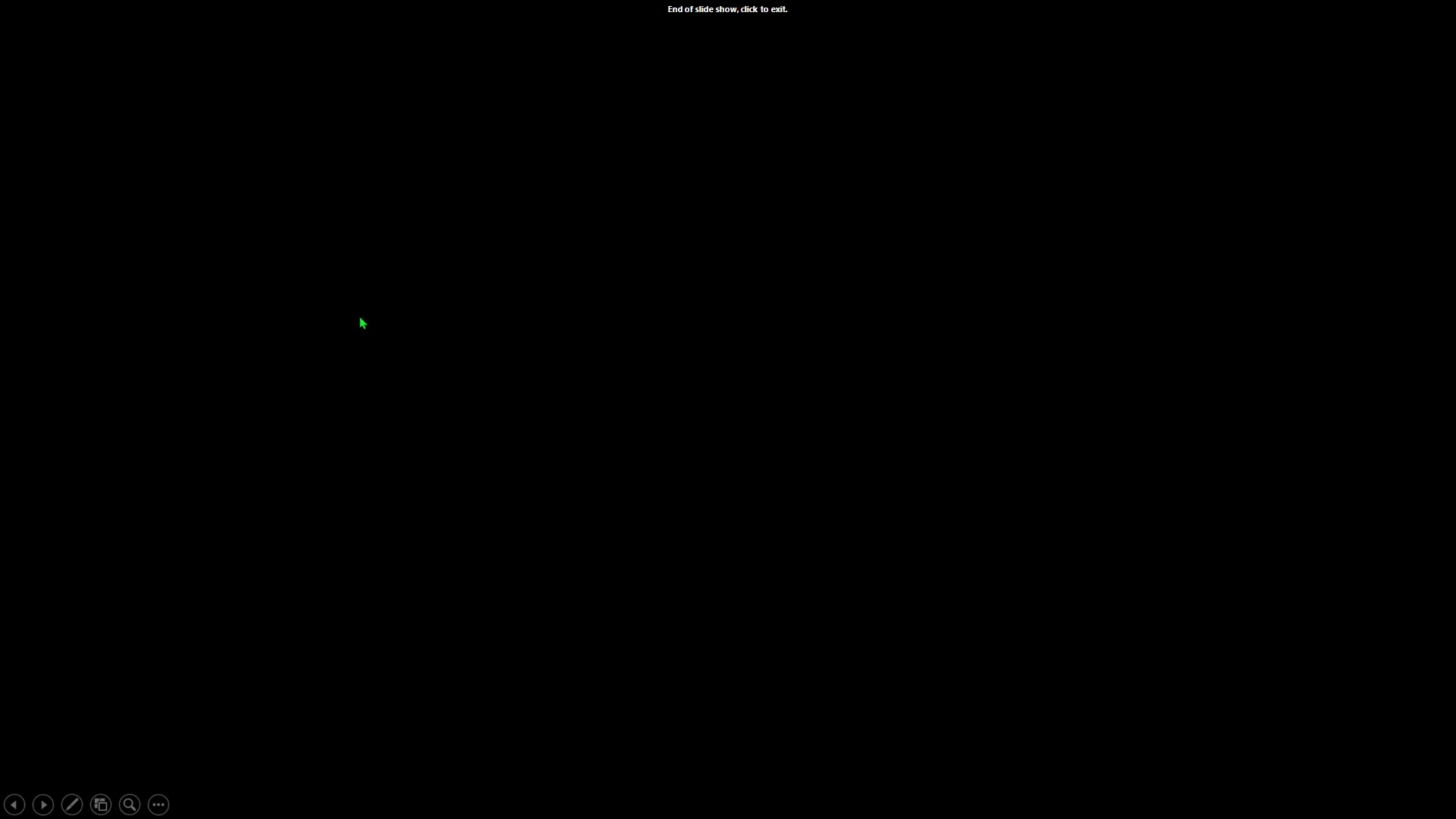 
key(Escape)
 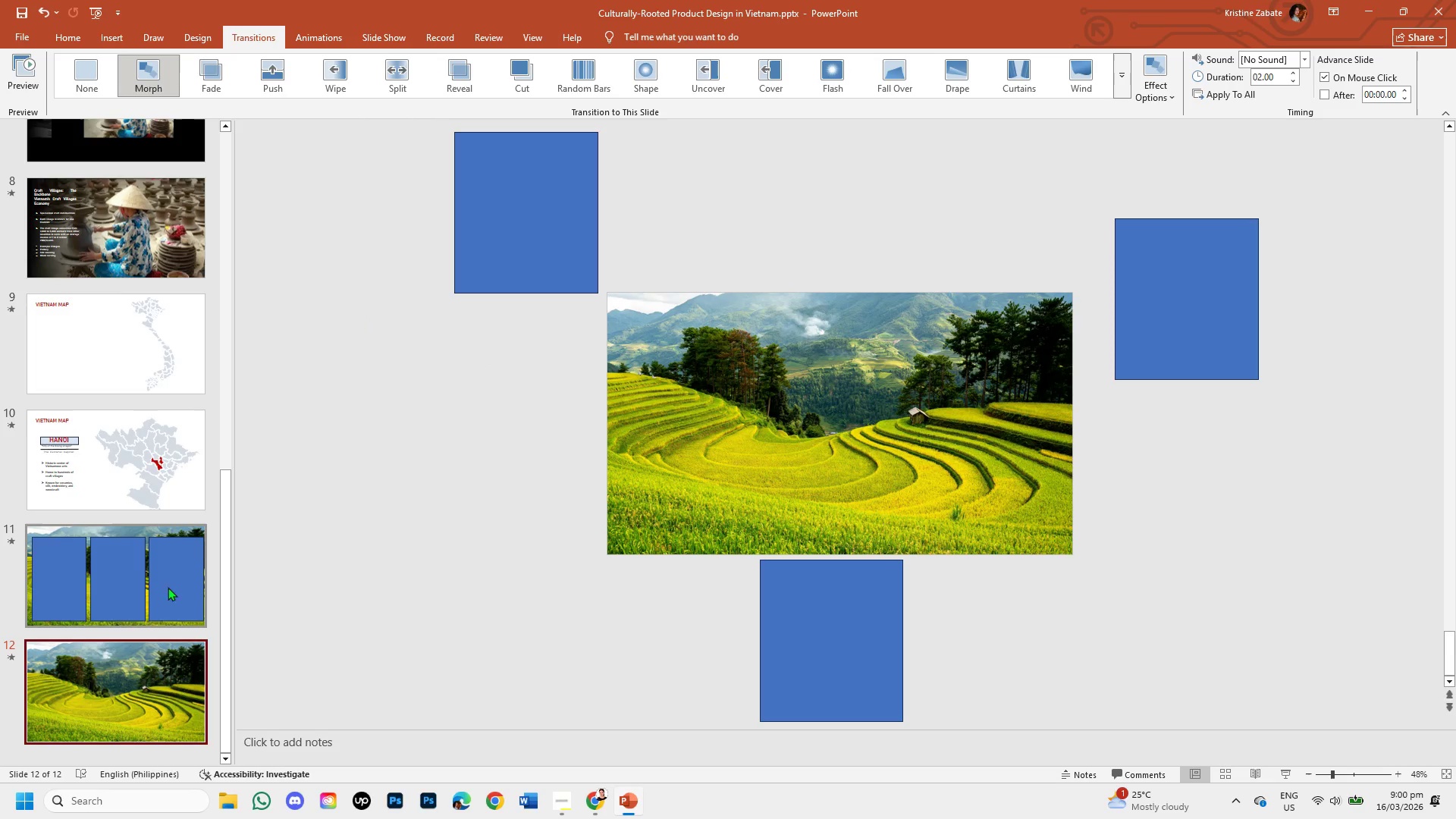 
left_click([139, 545])
 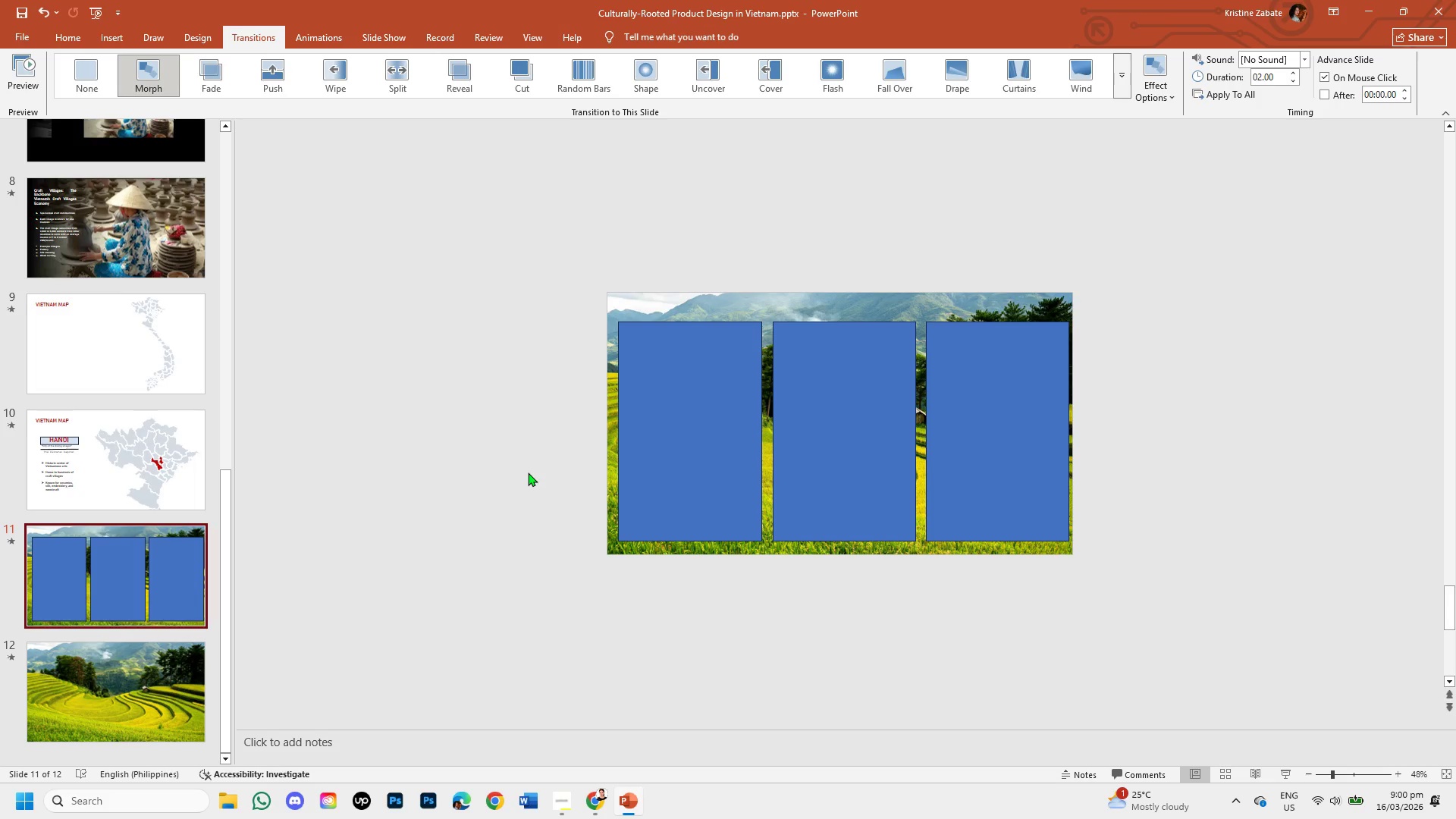 
left_click([686, 410])
 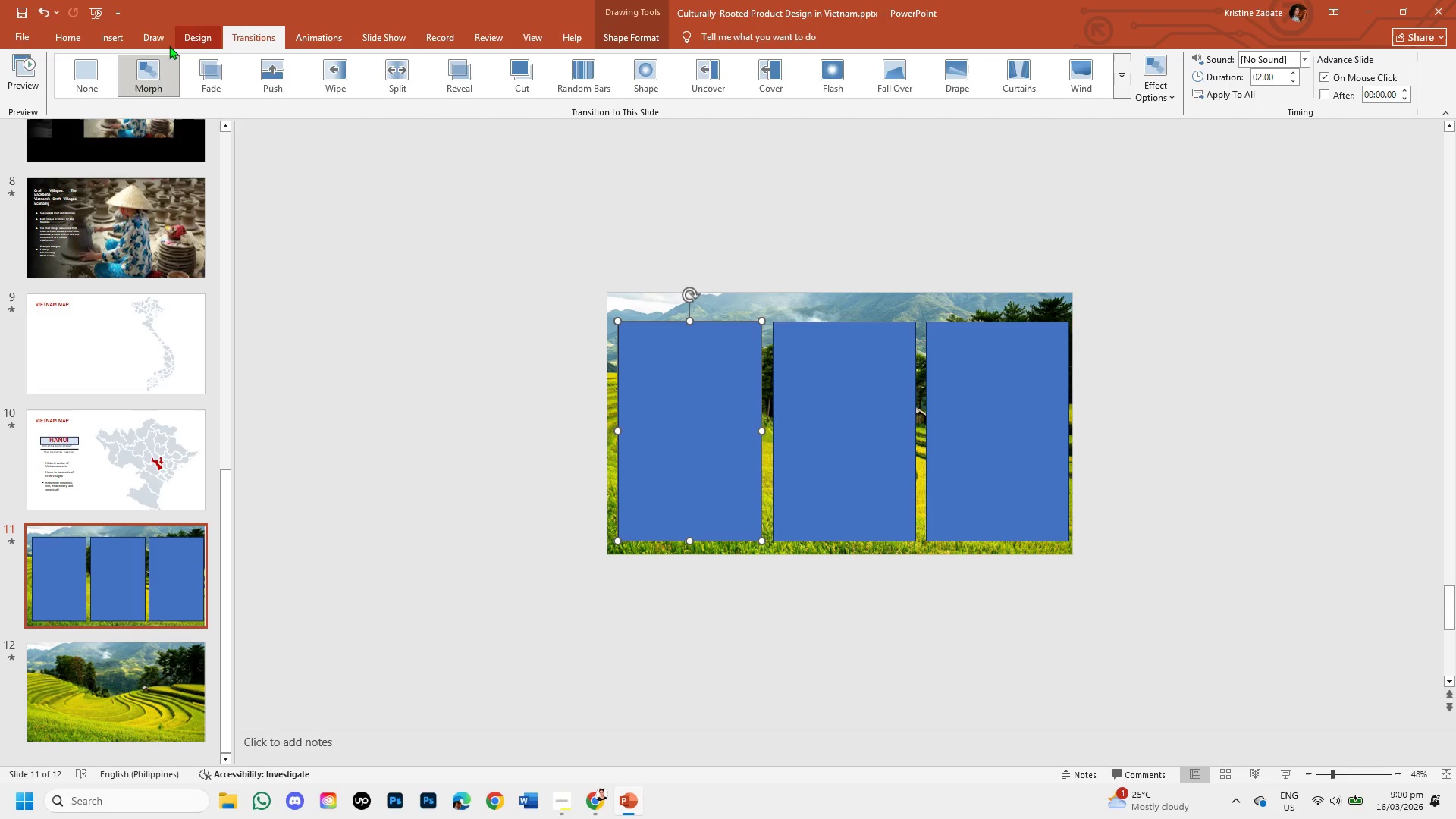 
left_click([67, 33])
 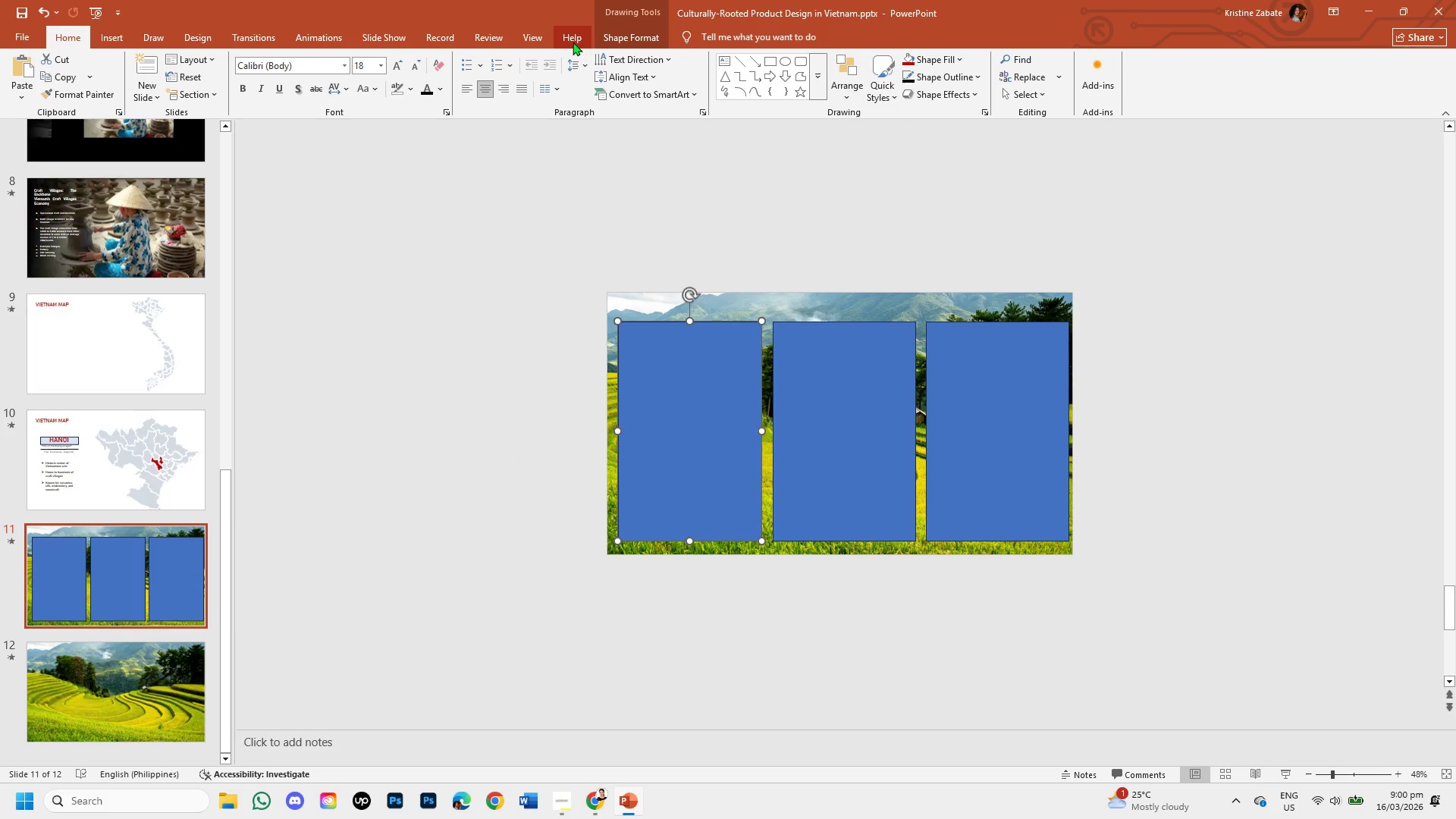 
double_click([607, 33])
 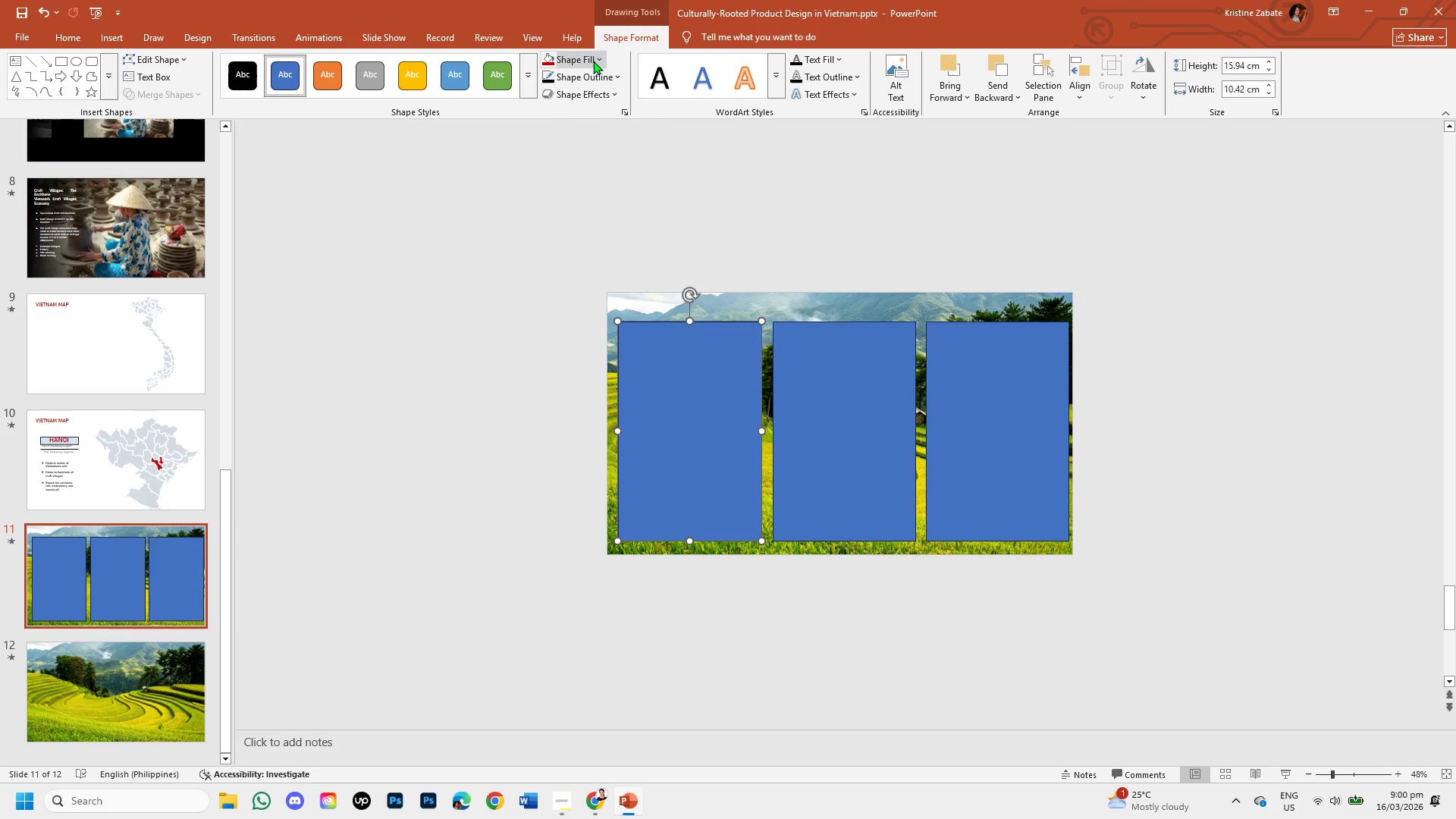 
left_click([597, 61])
 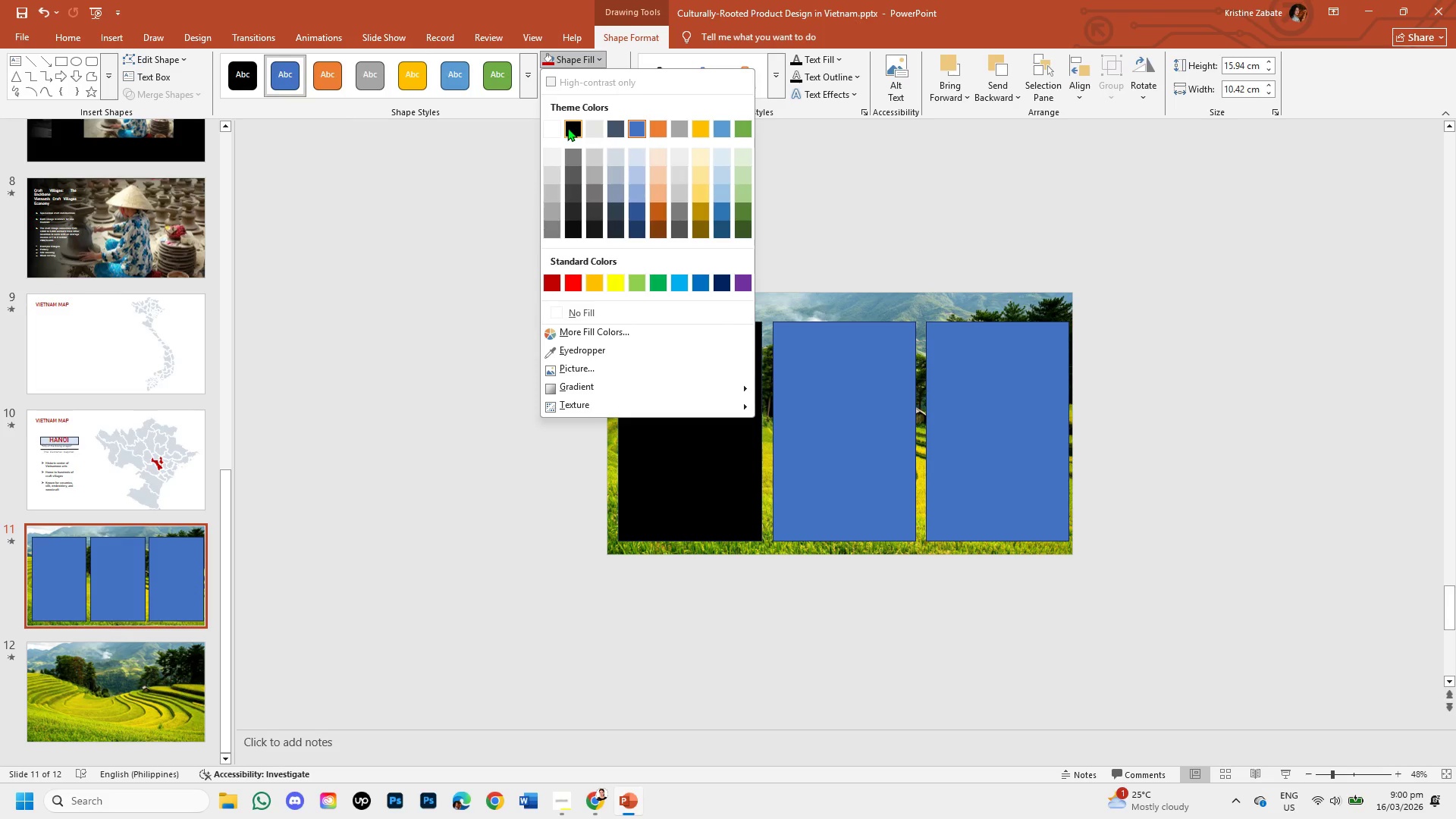 
wait(15.8)
 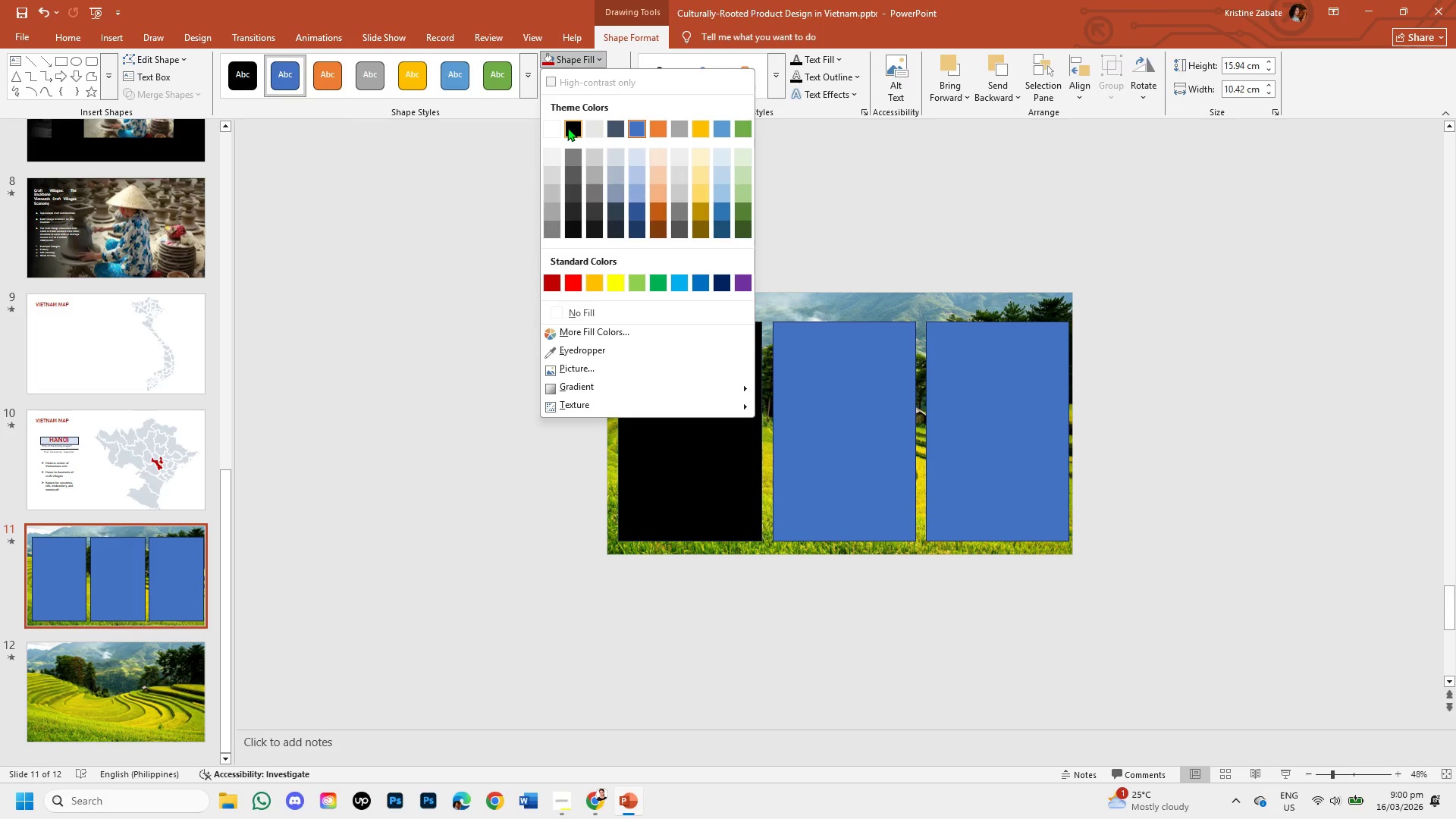 
left_click([554, 127])
 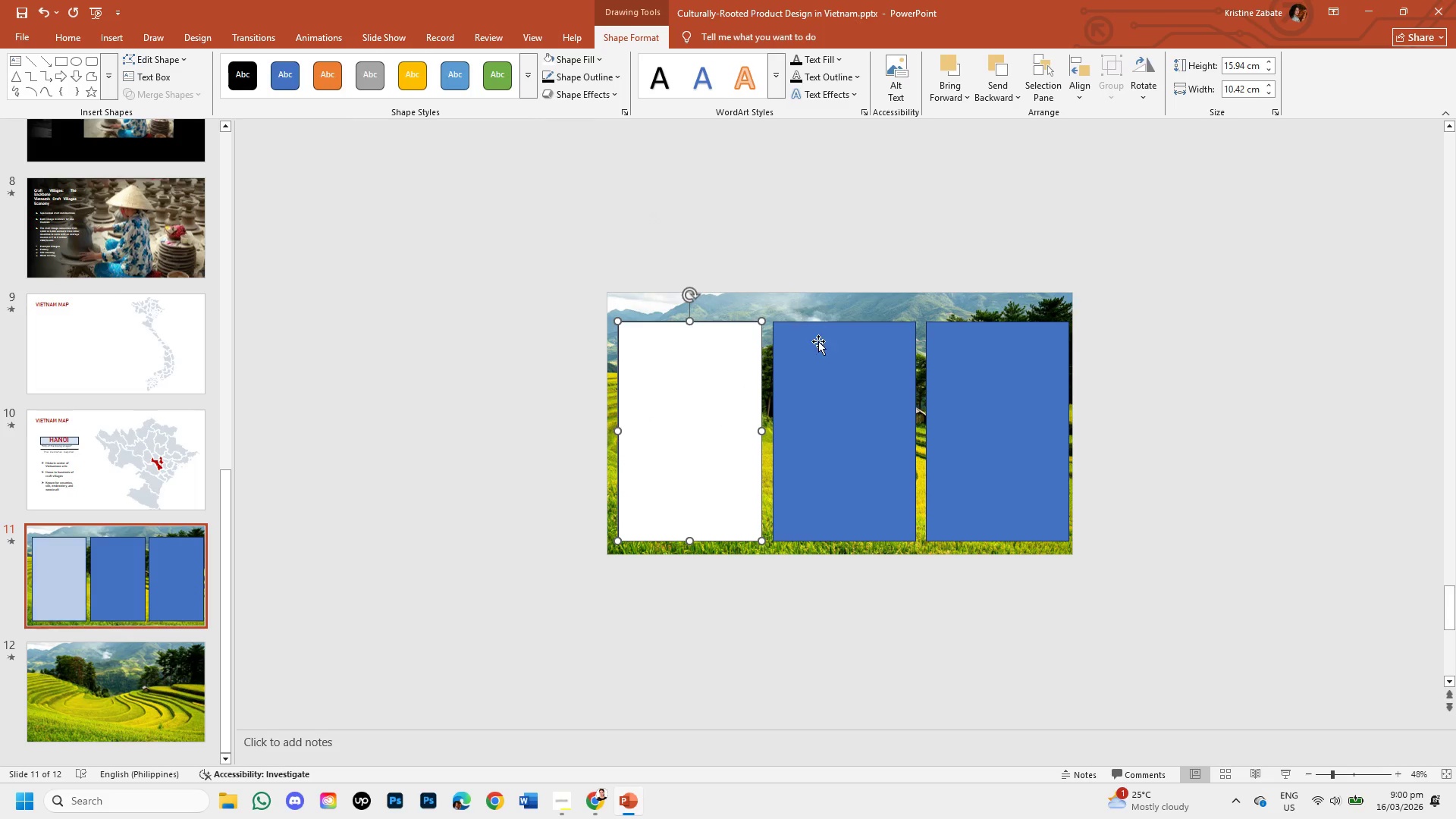 
left_click([823, 353])
 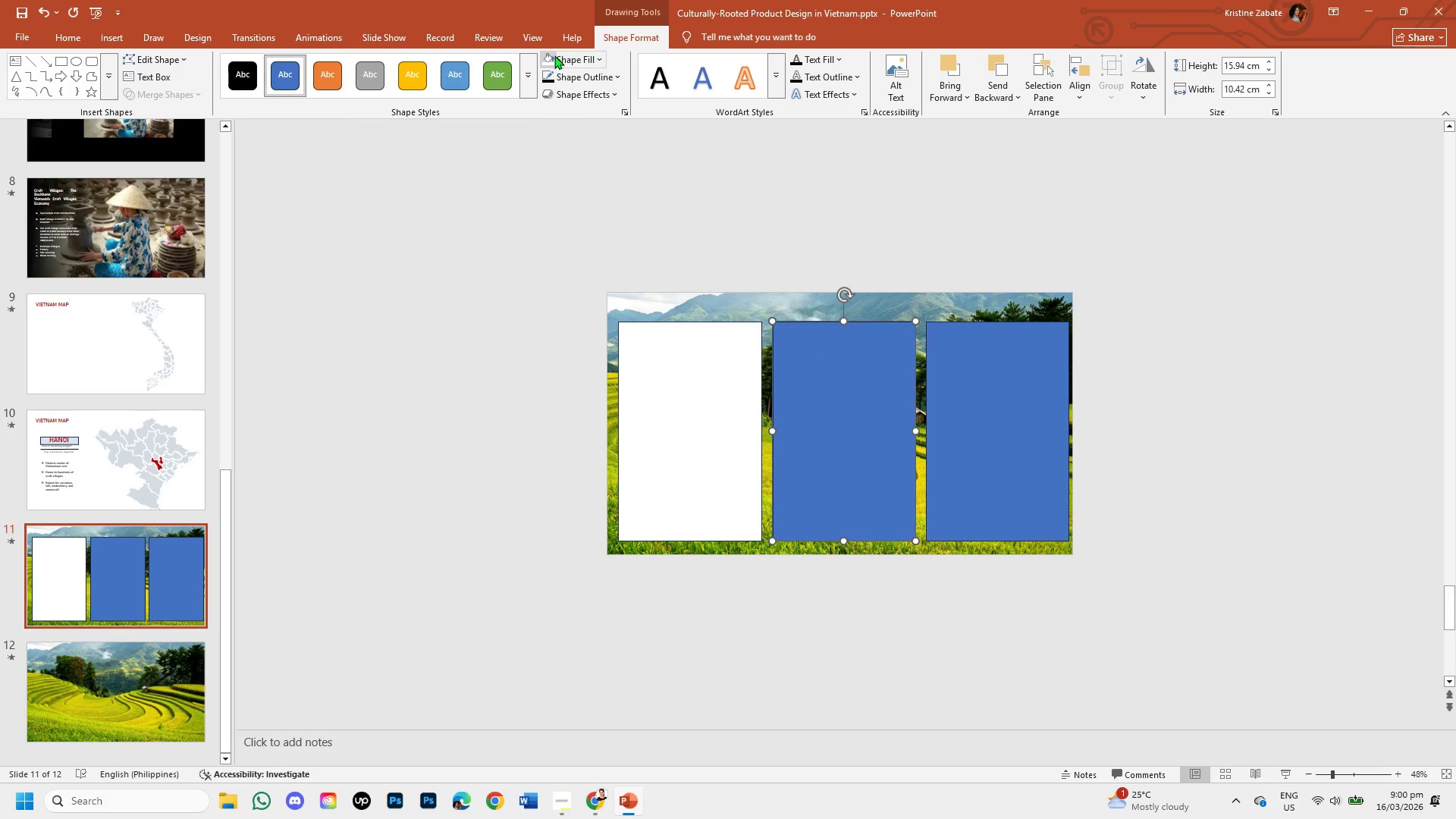 
left_click([548, 56])
 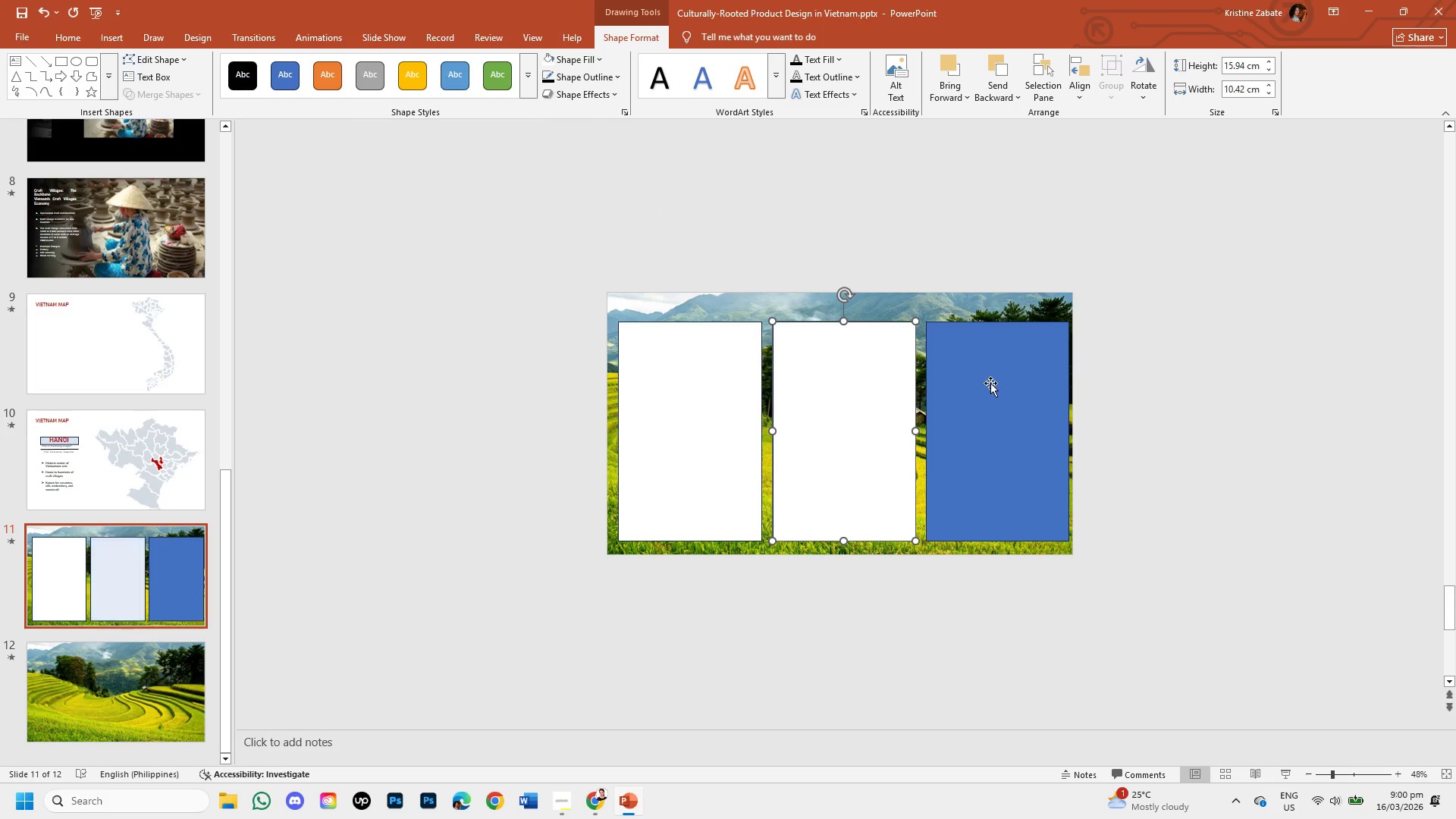 
left_click([990, 383])
 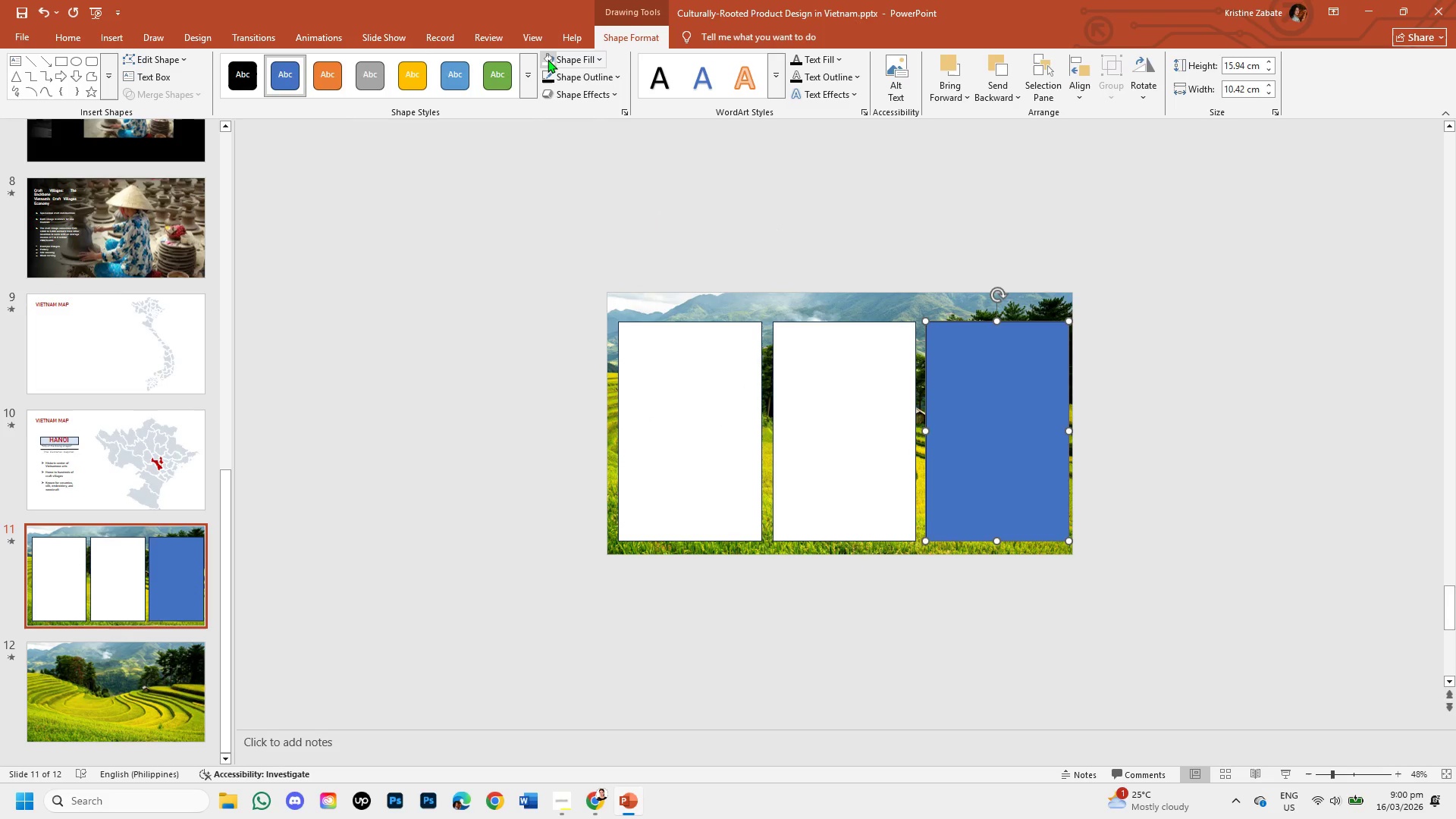 
left_click([548, 59])
 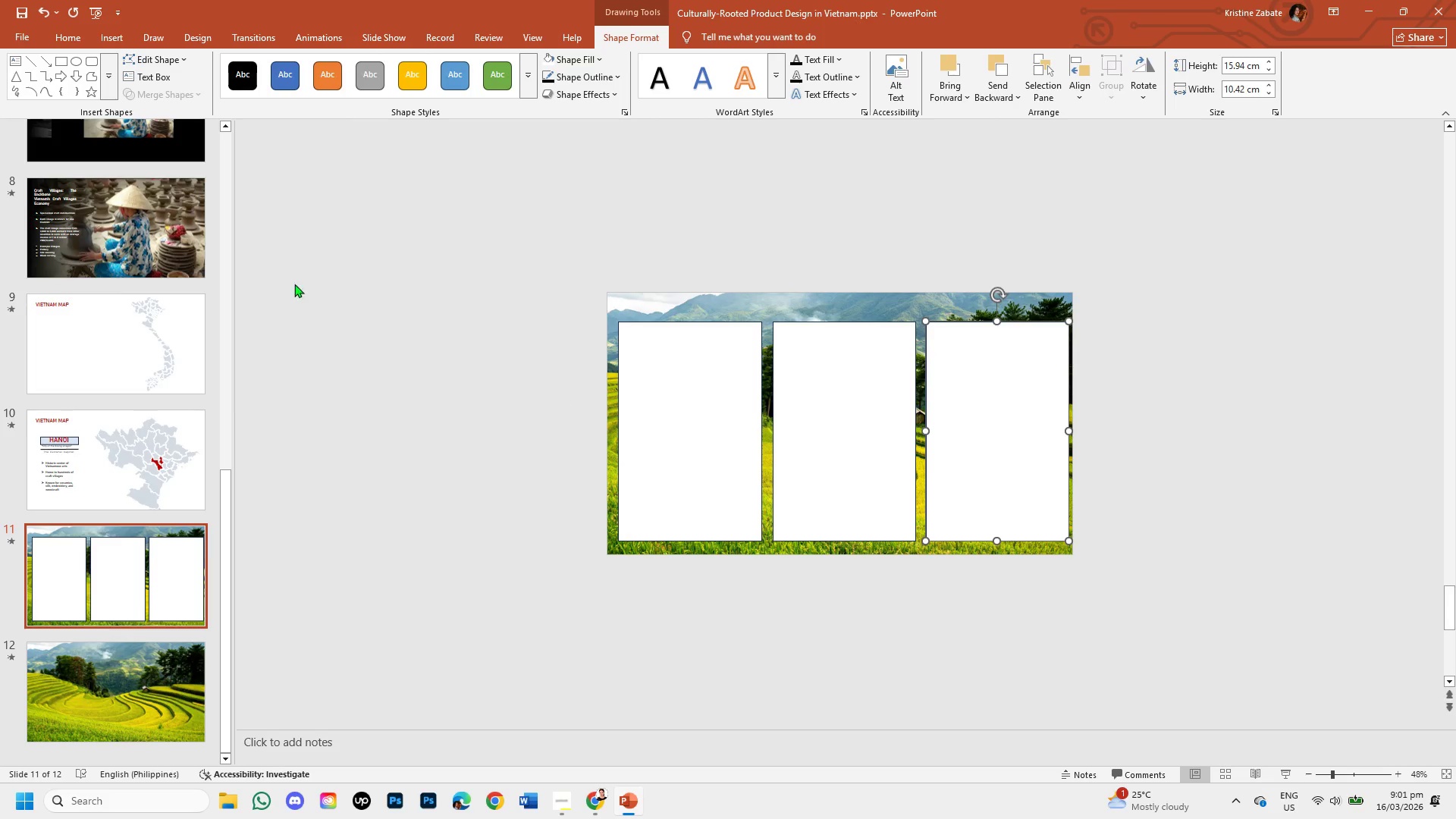 
left_click([118, 36])
 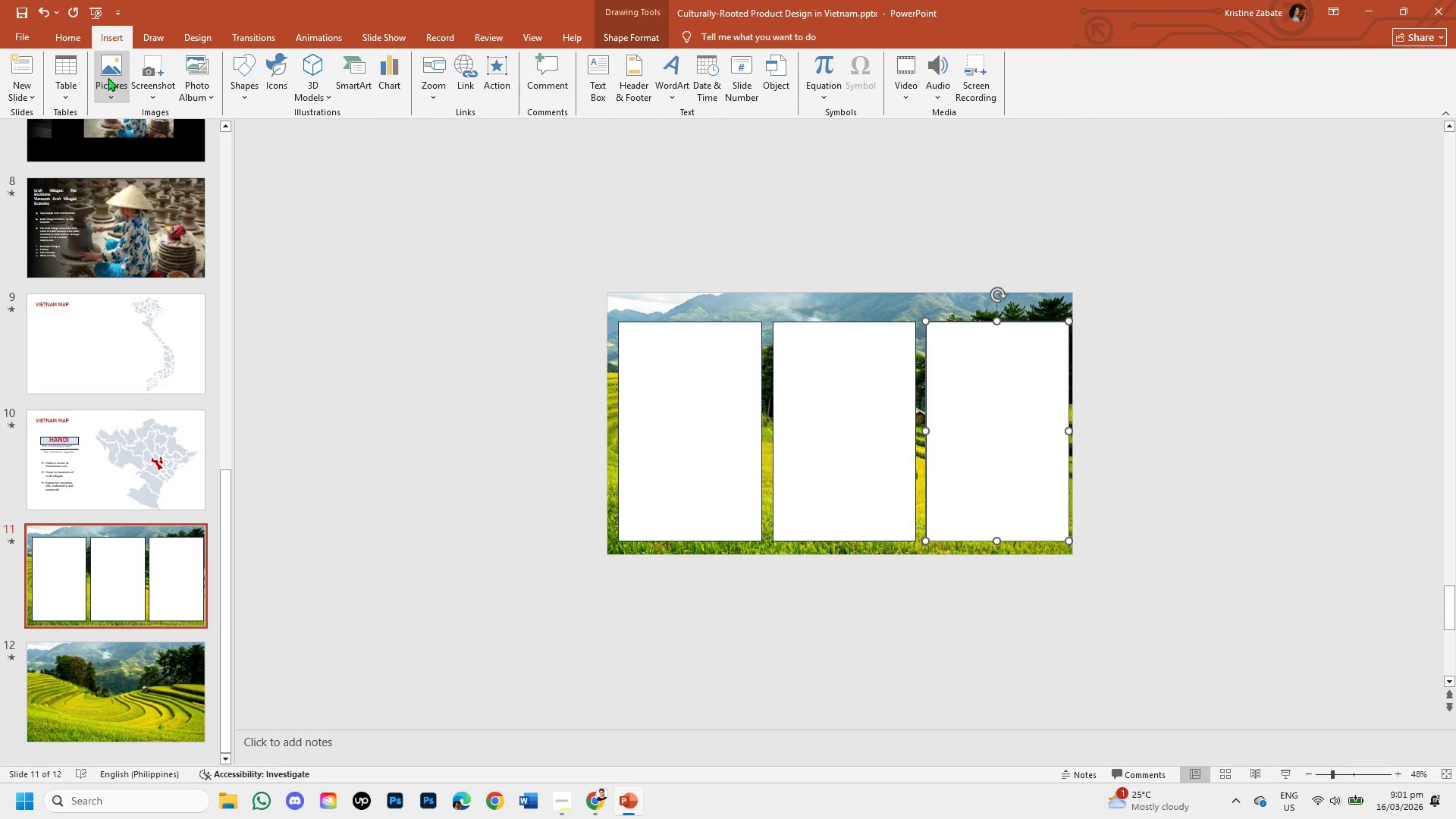 
left_click([108, 77])
 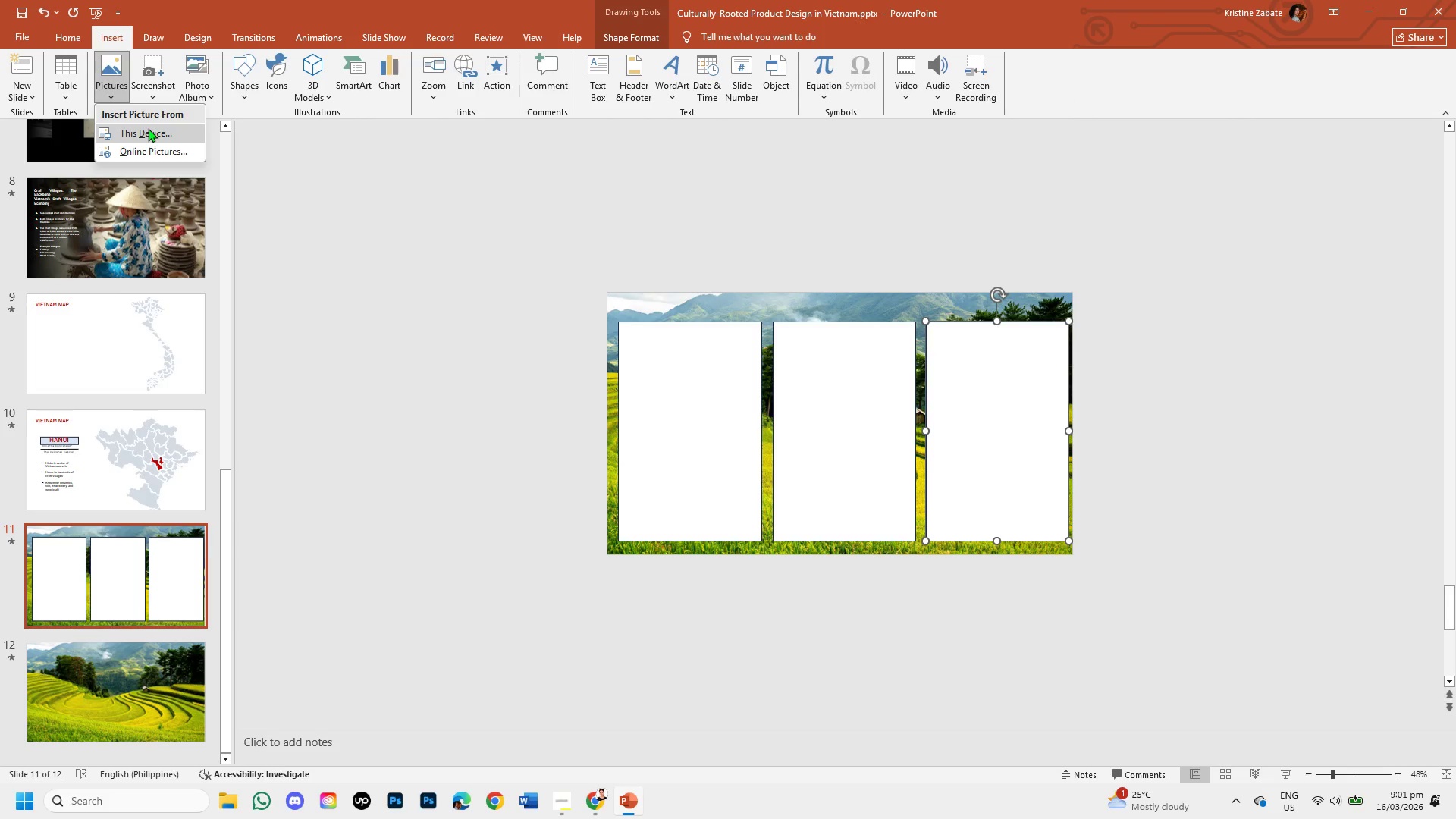 
left_click([148, 128])
 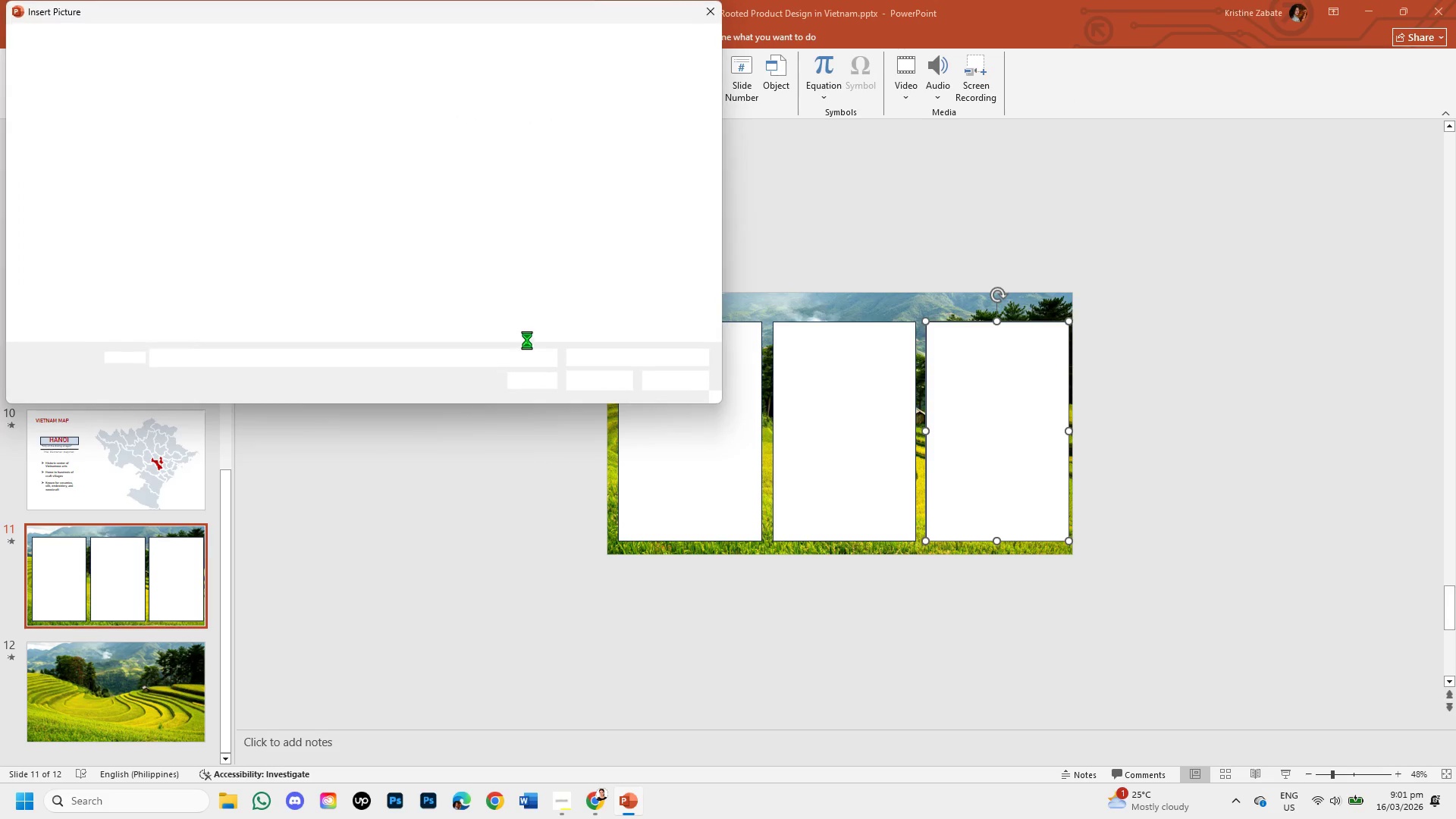 
mouse_move([350, 221])
 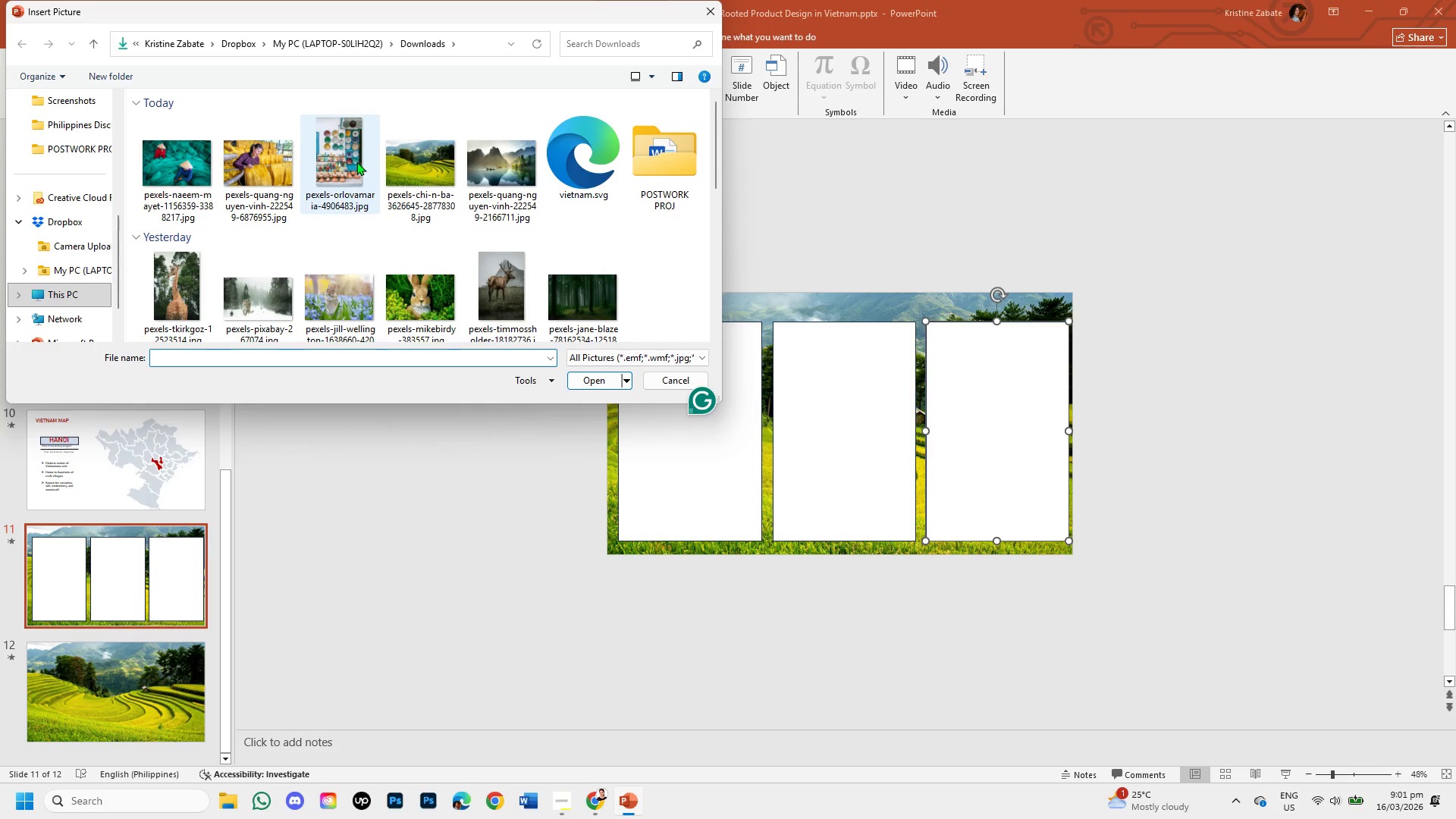 
left_click([356, 162])
 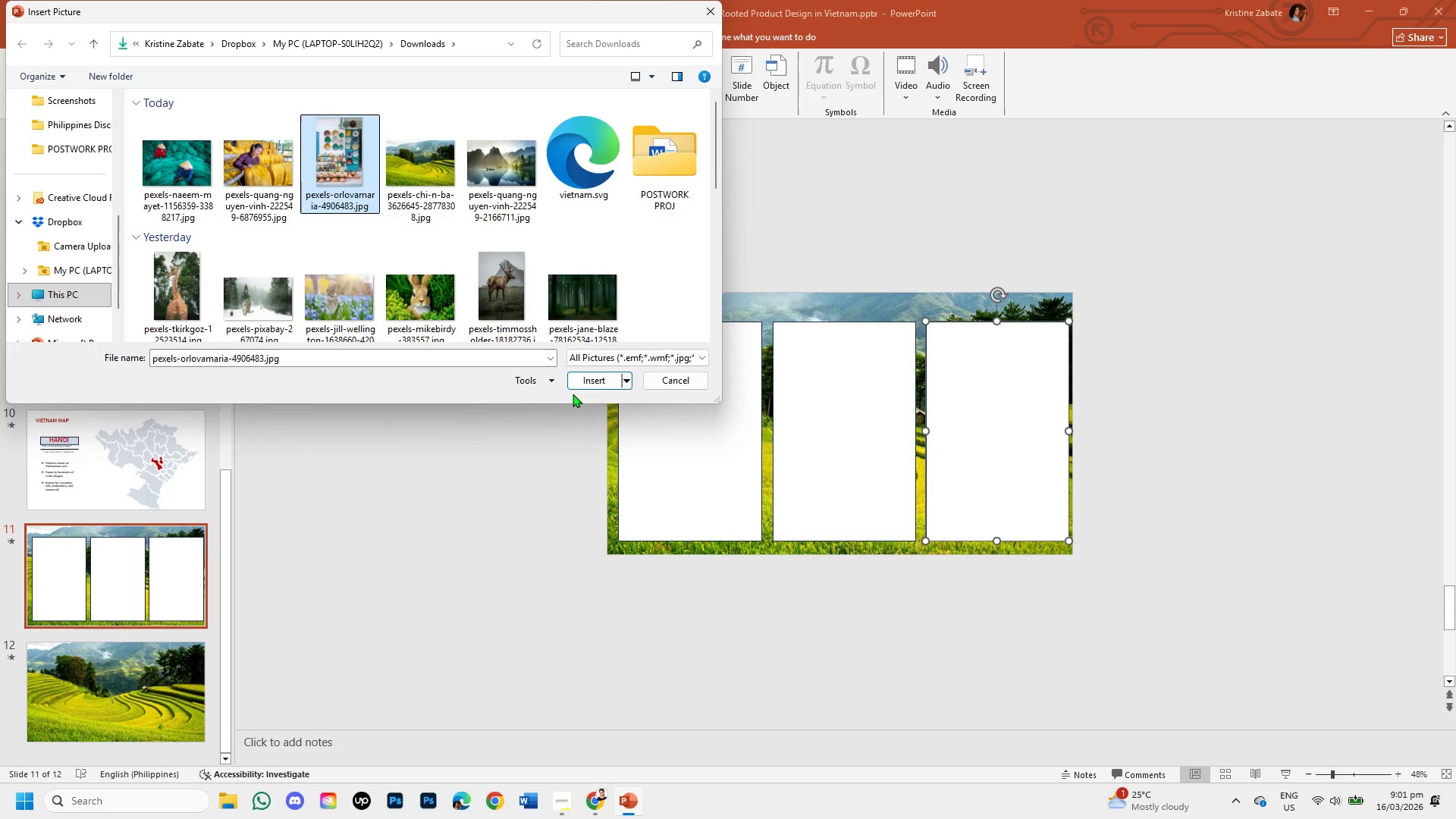 
left_click([600, 381])
 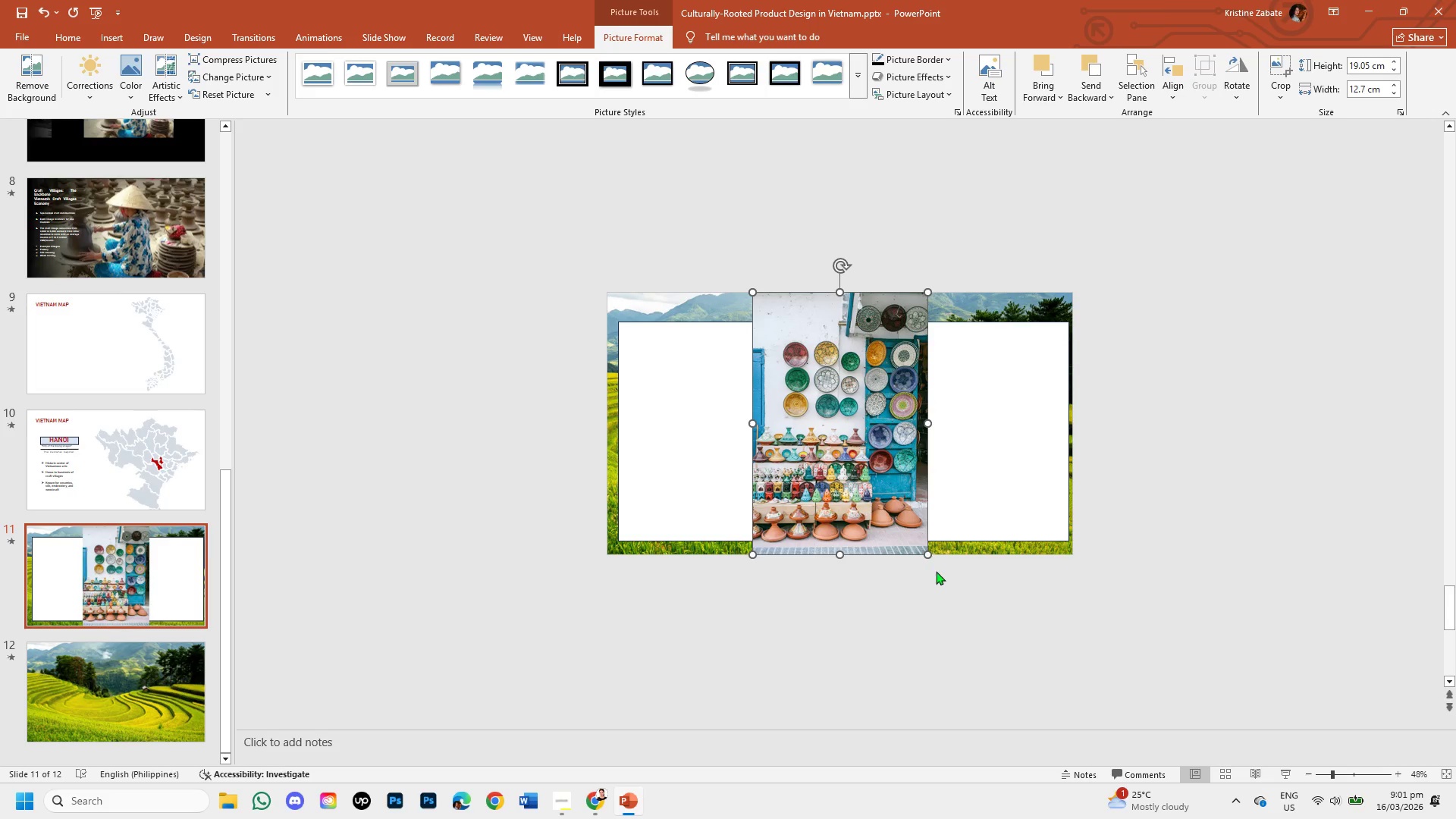 
left_click_drag(start_coordinate=[927, 554], to_coordinate=[819, 361])
 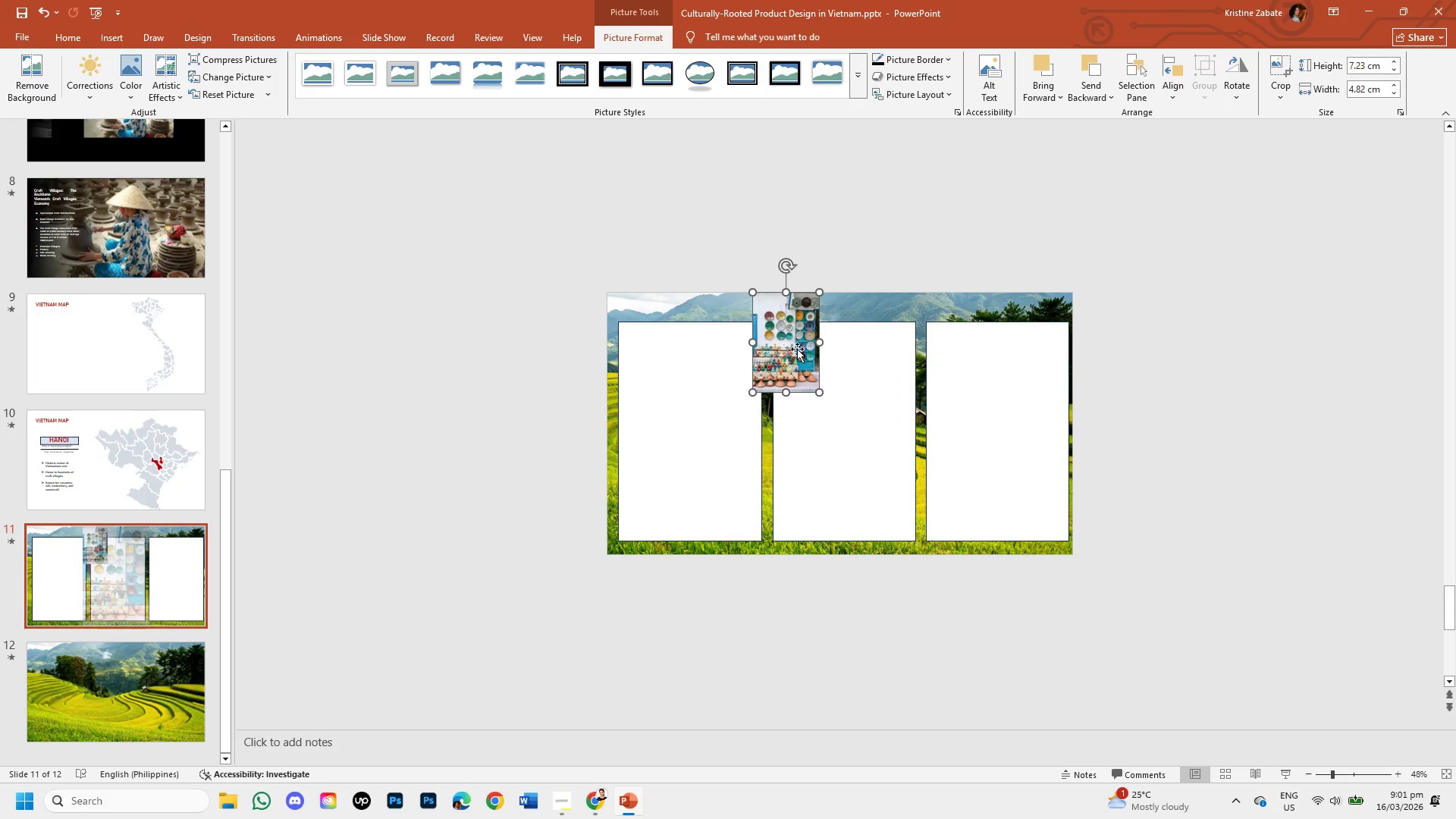 
left_click_drag(start_coordinate=[791, 342], to_coordinate=[691, 389])
 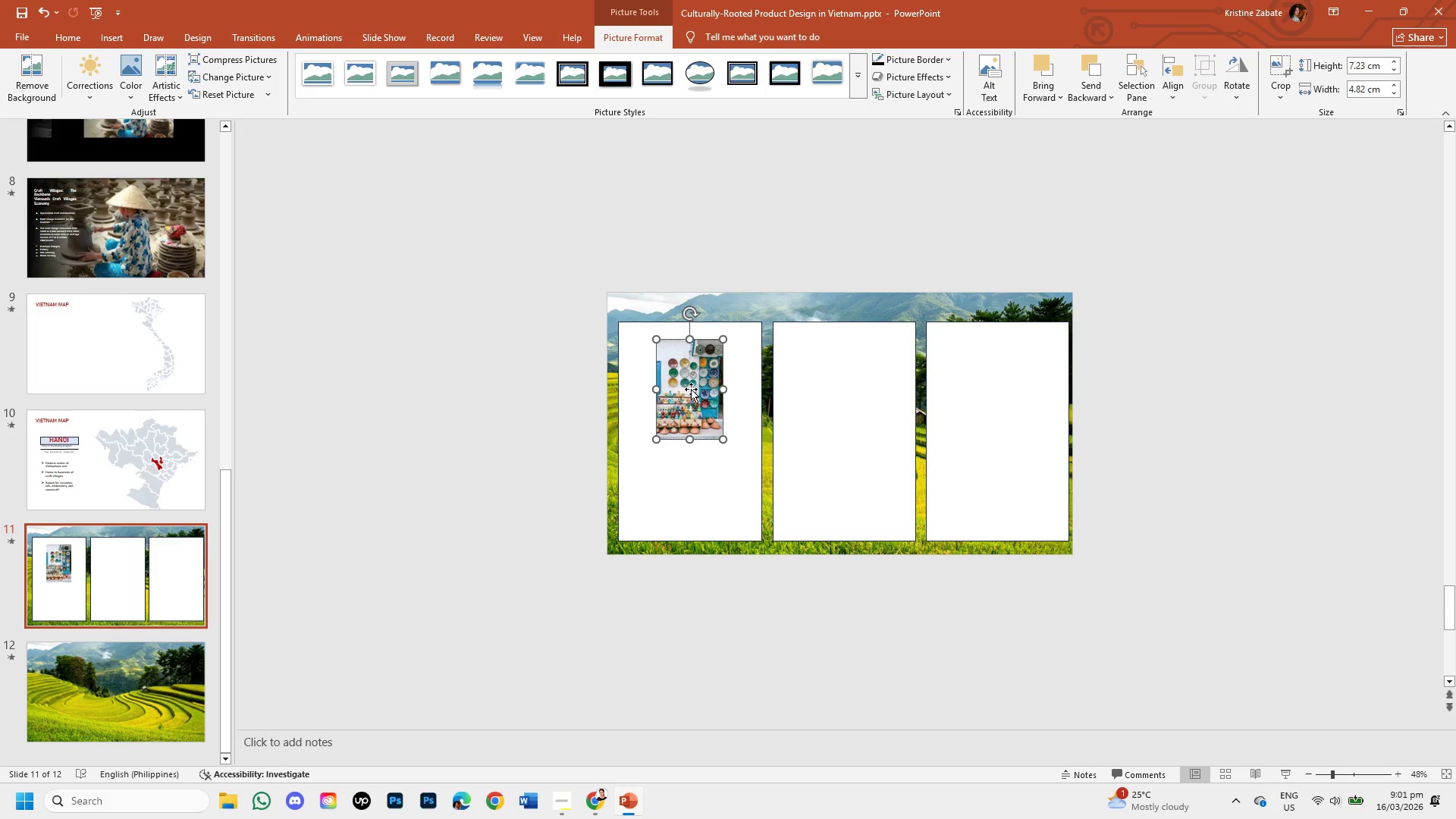 
double_click([691, 389])
 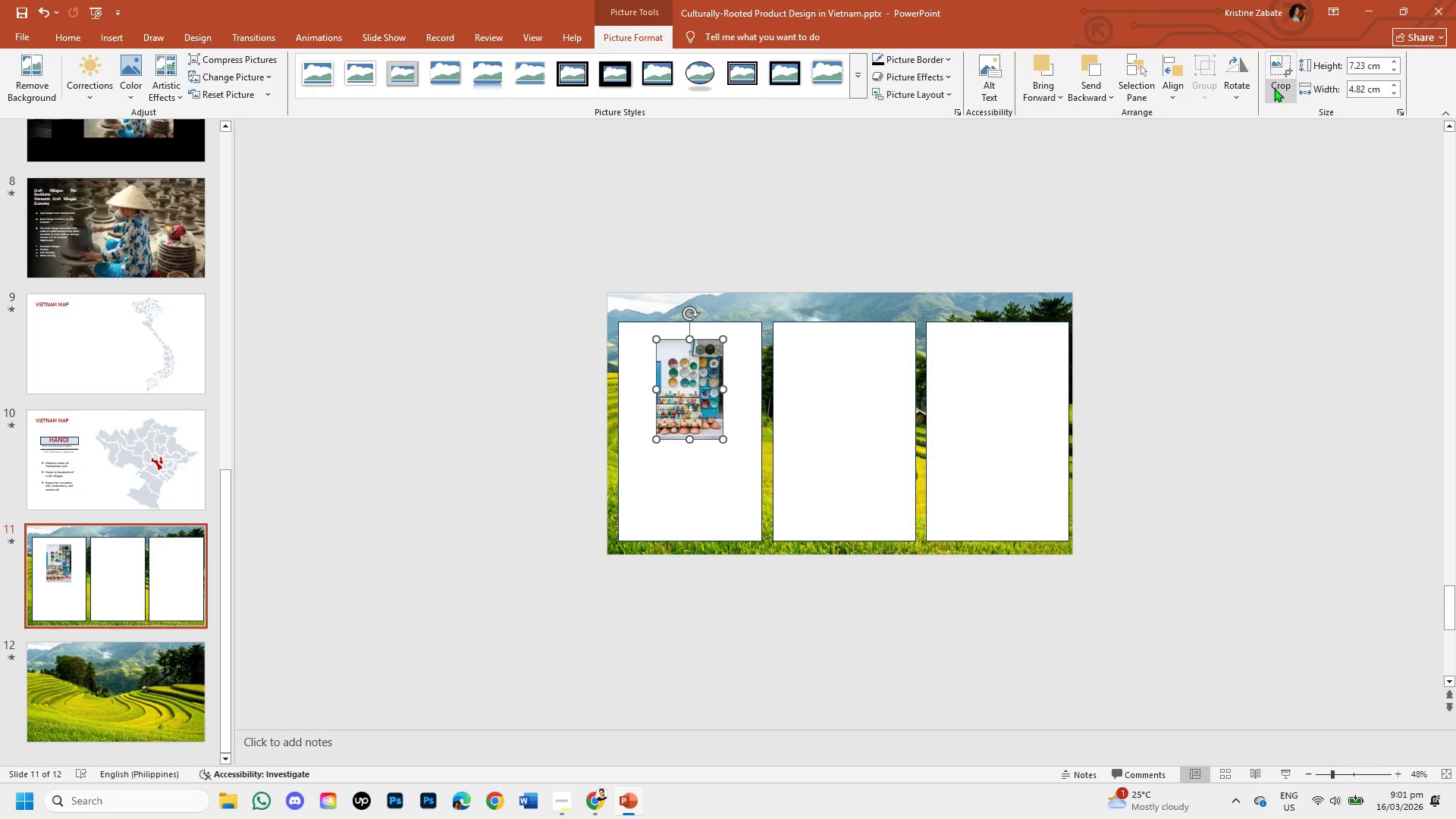 
left_click([1279, 88])
 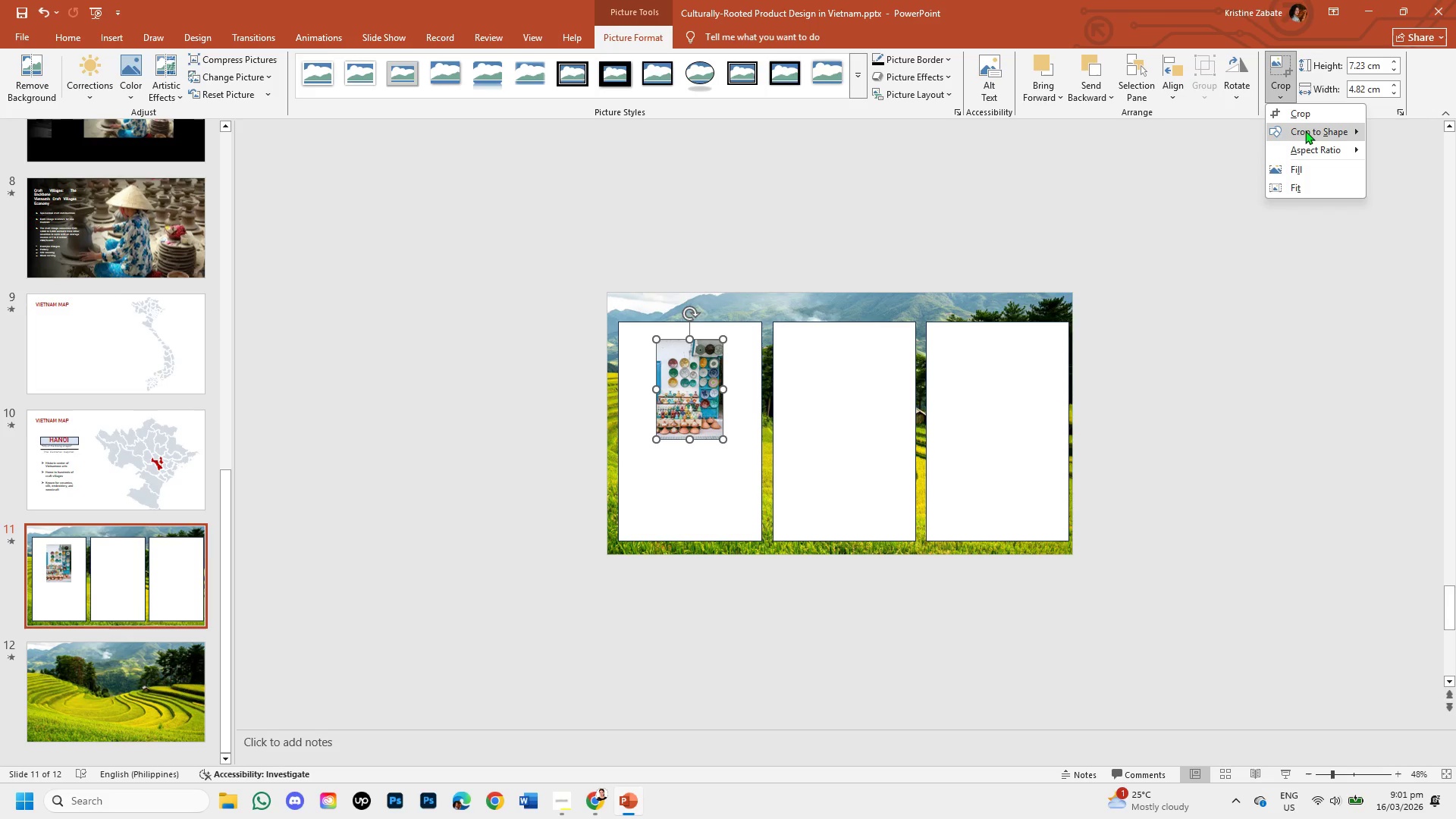 
left_click([1305, 131])
 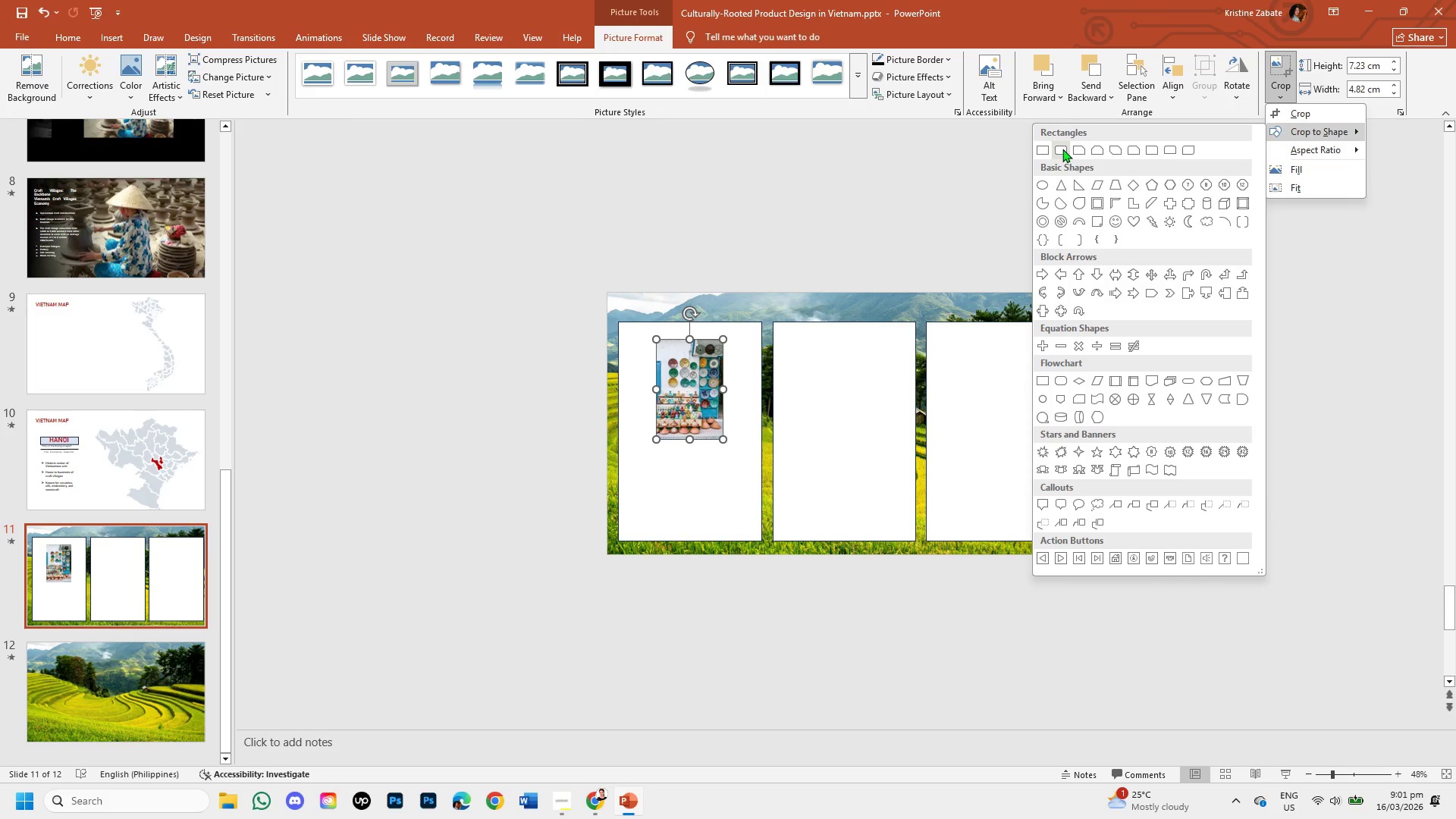 
left_click([1062, 149])
 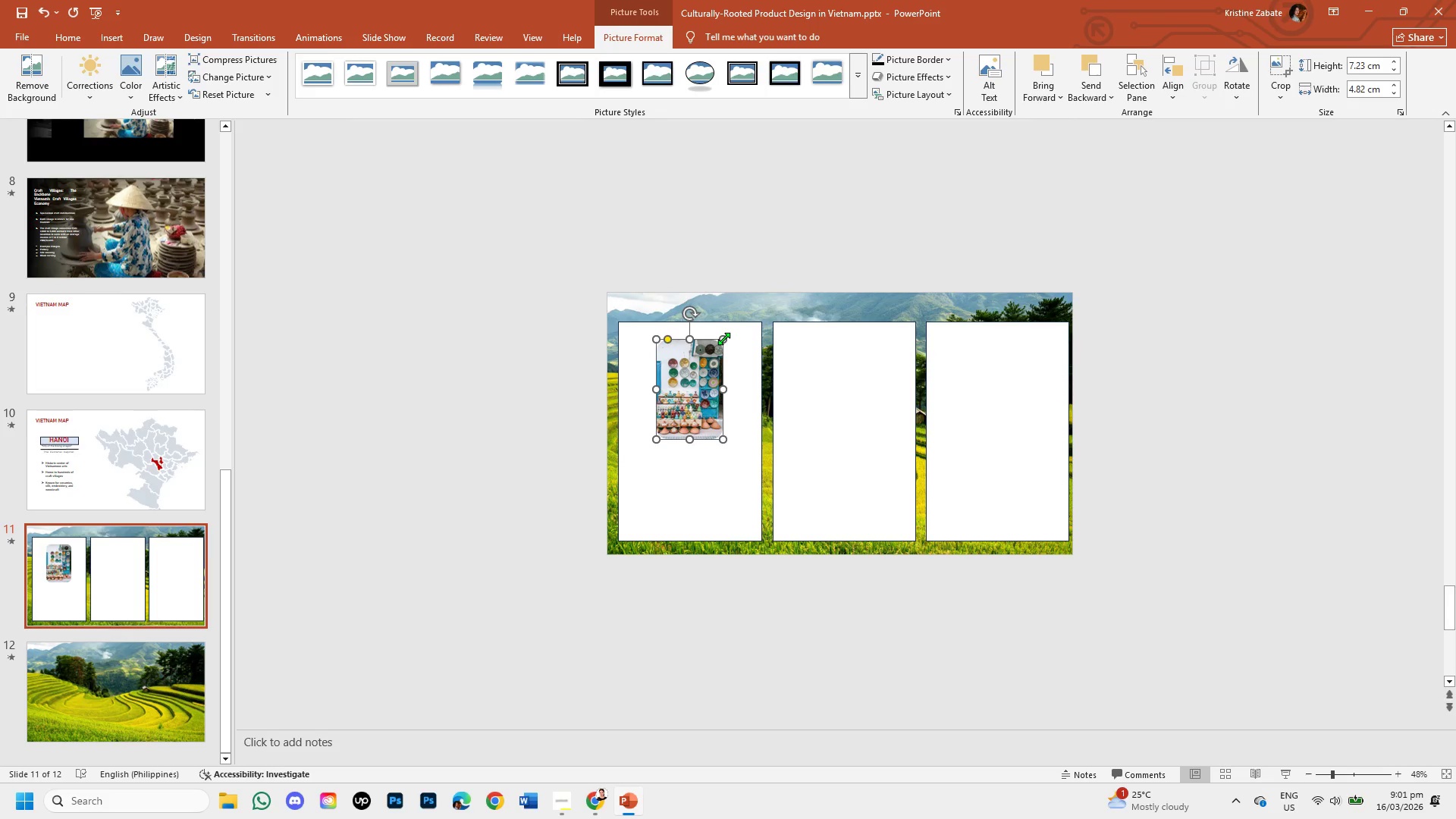 
left_click_drag(start_coordinate=[723, 338], to_coordinate=[742, 331])
 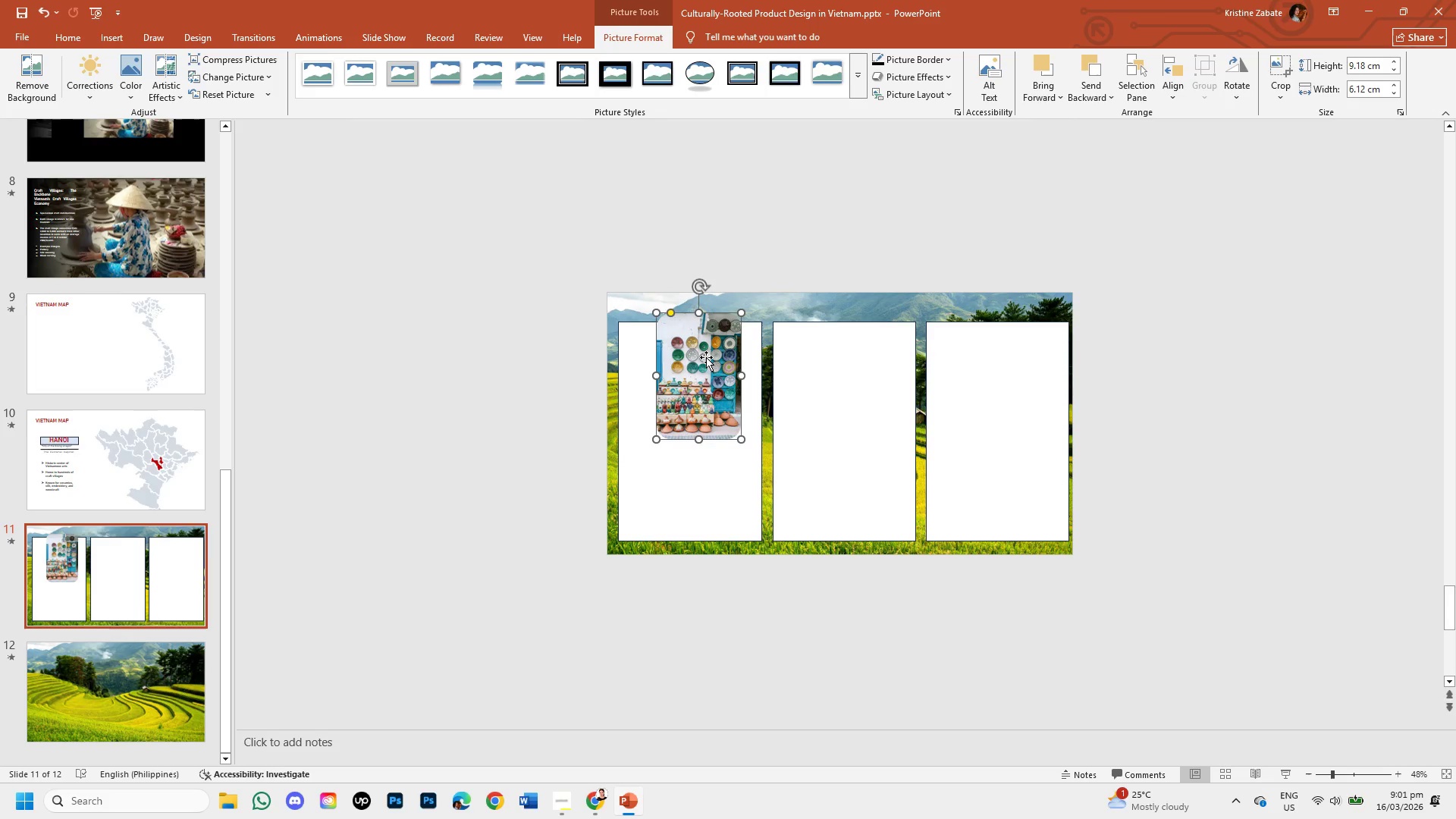 
left_click_drag(start_coordinate=[706, 357], to_coordinate=[698, 378])
 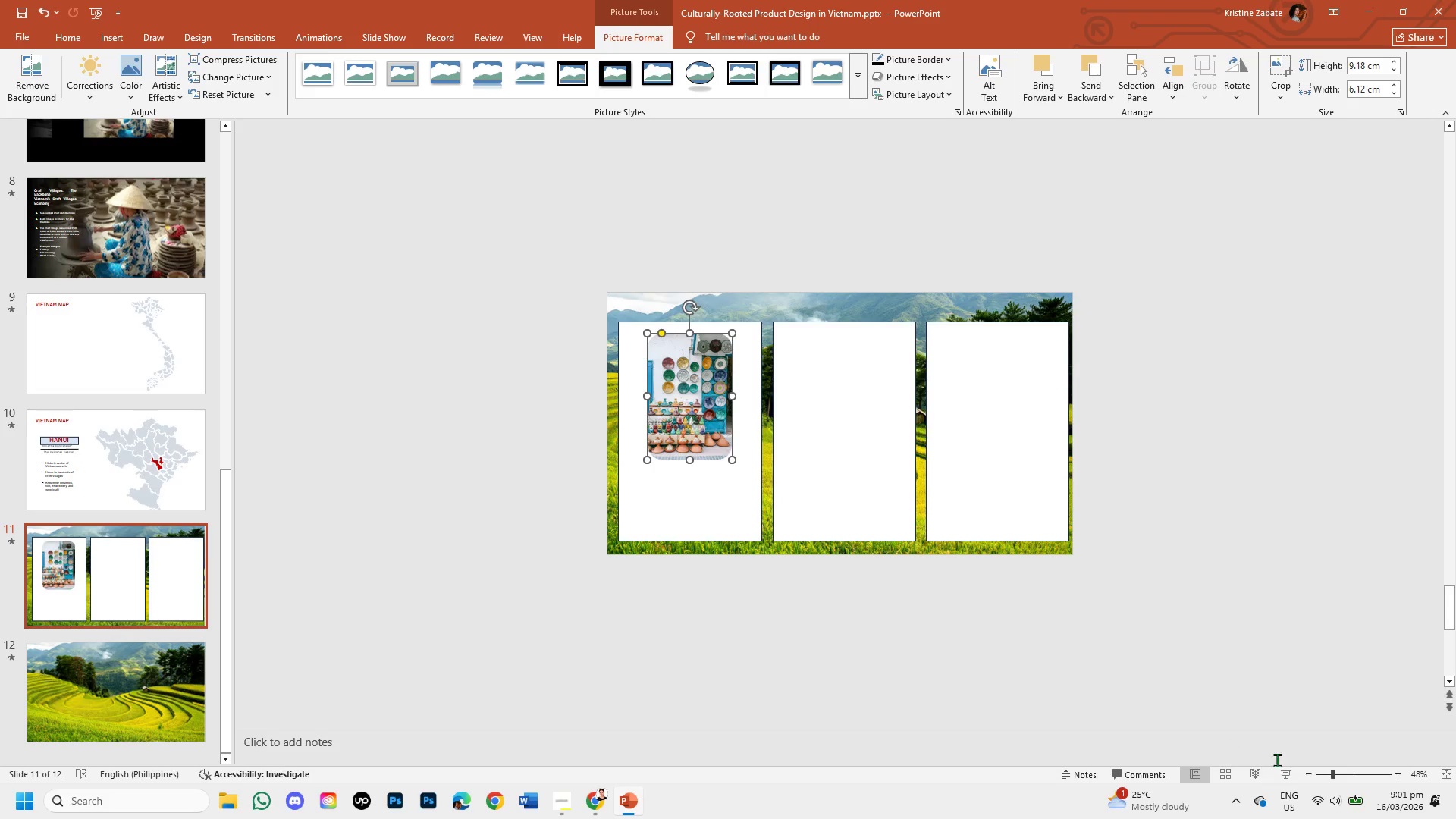 
left_click([1339, 773])
 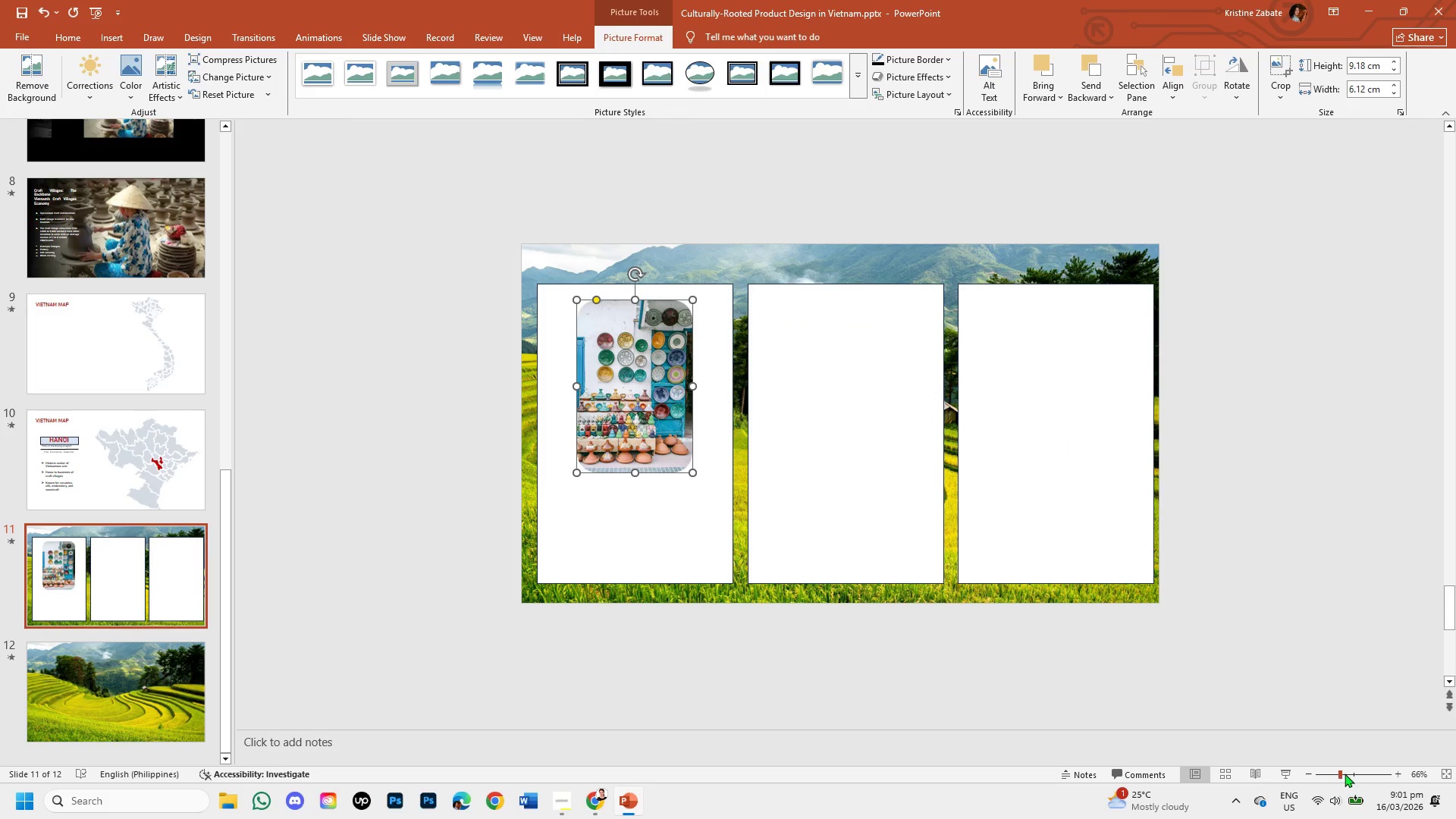 
left_click([1351, 771])
 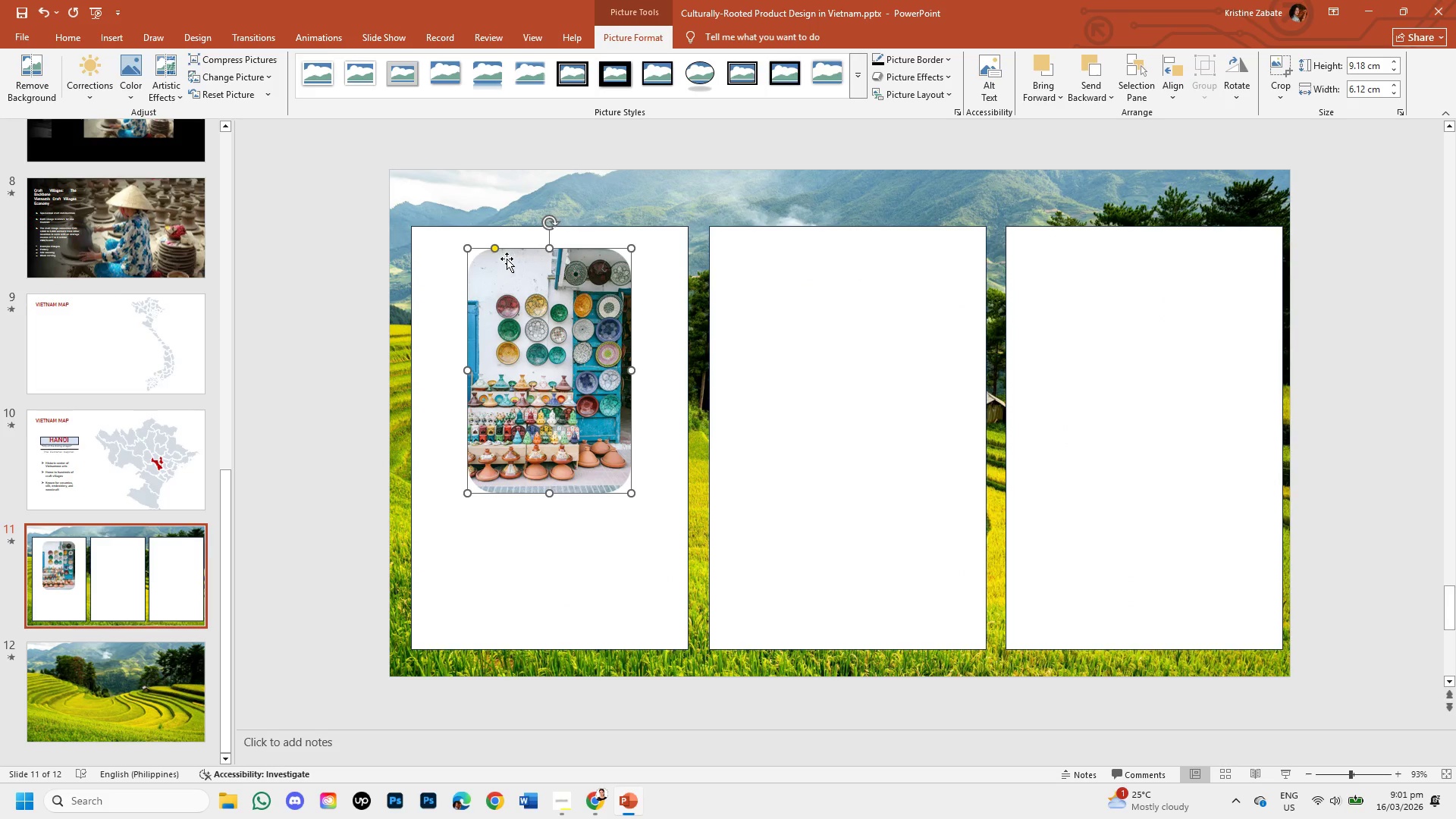 
left_click_drag(start_coordinate=[493, 246], to_coordinate=[497, 345])
 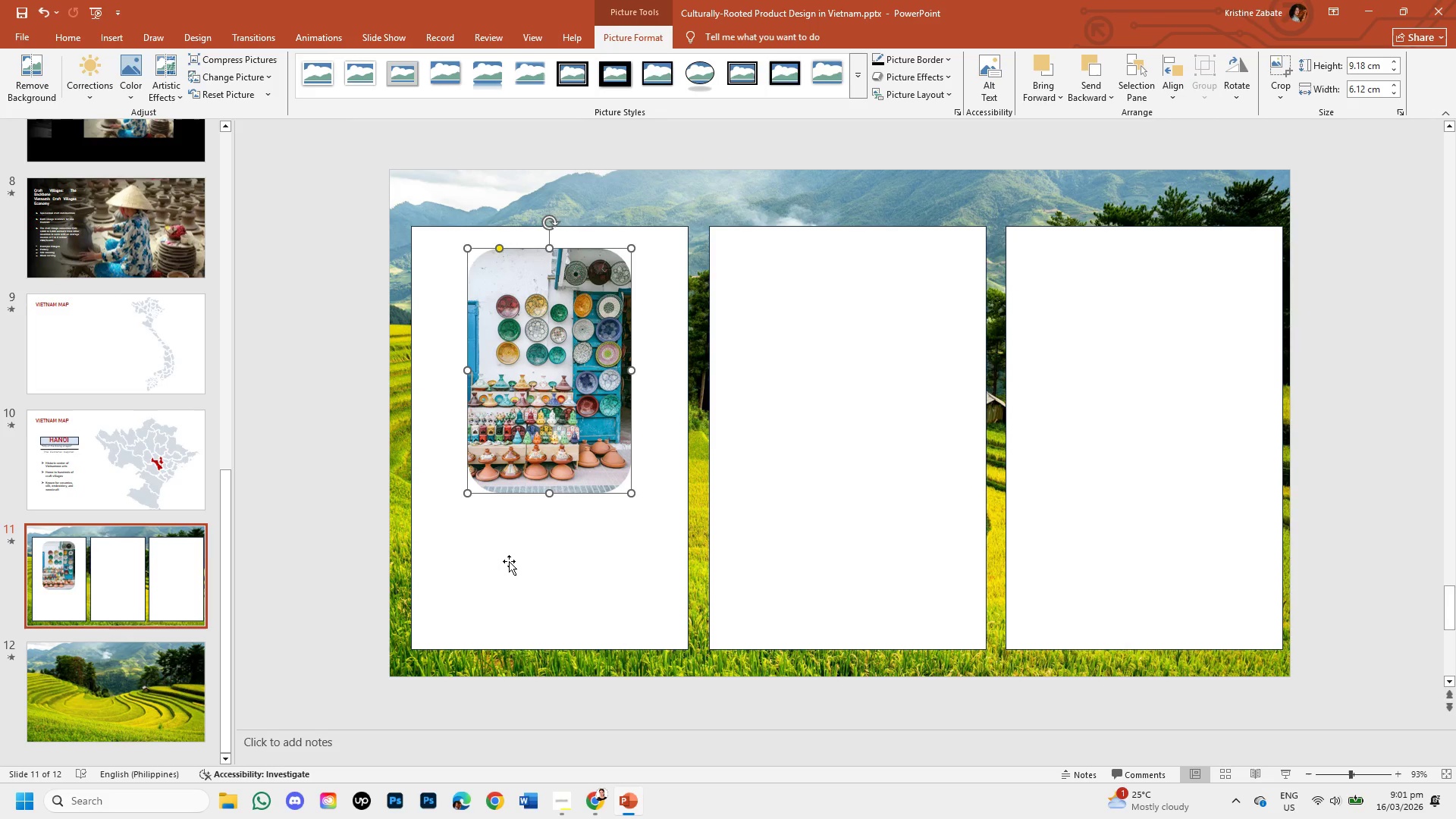 
left_click([509, 561])
 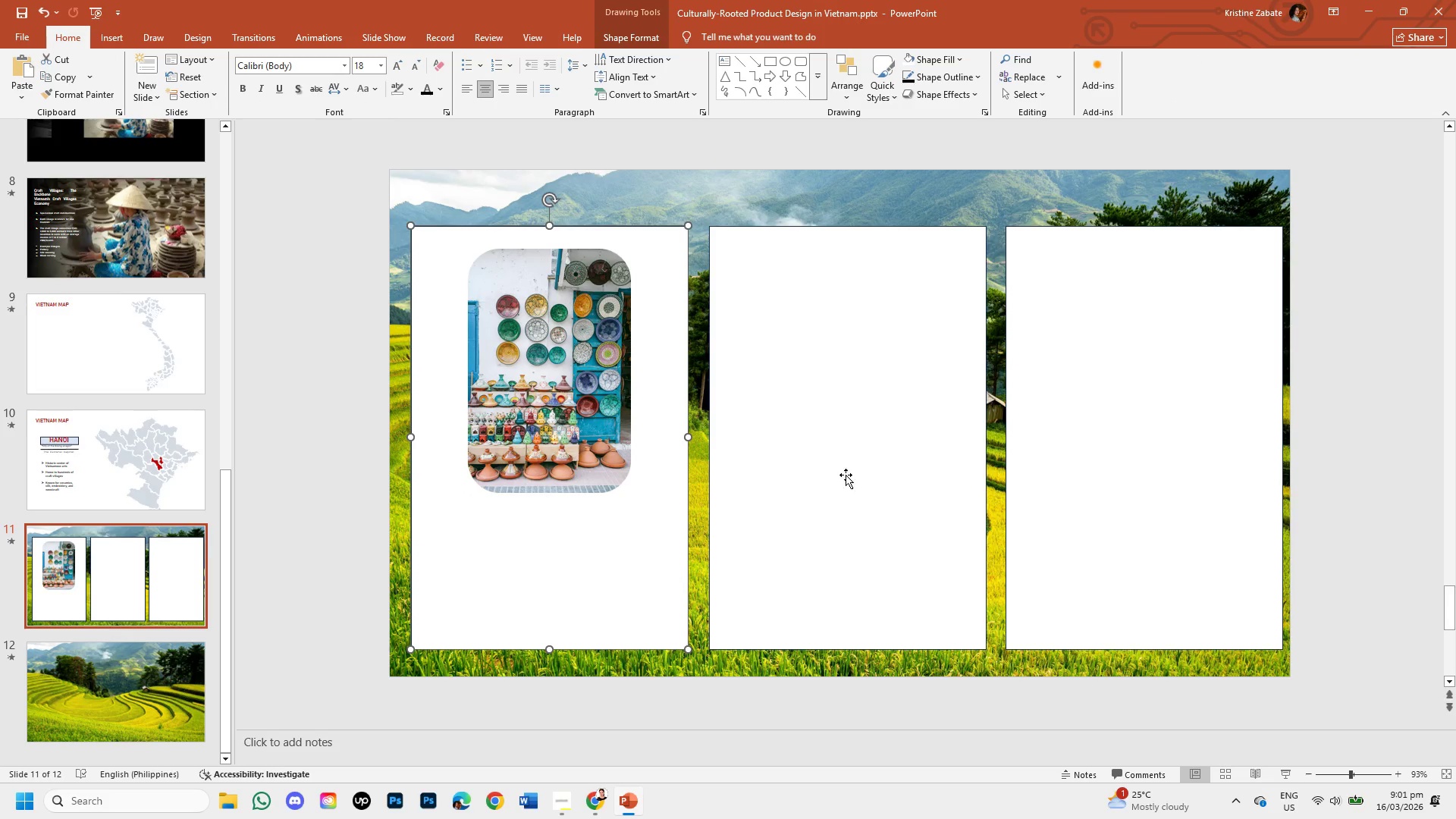 
left_click([547, 353])
 